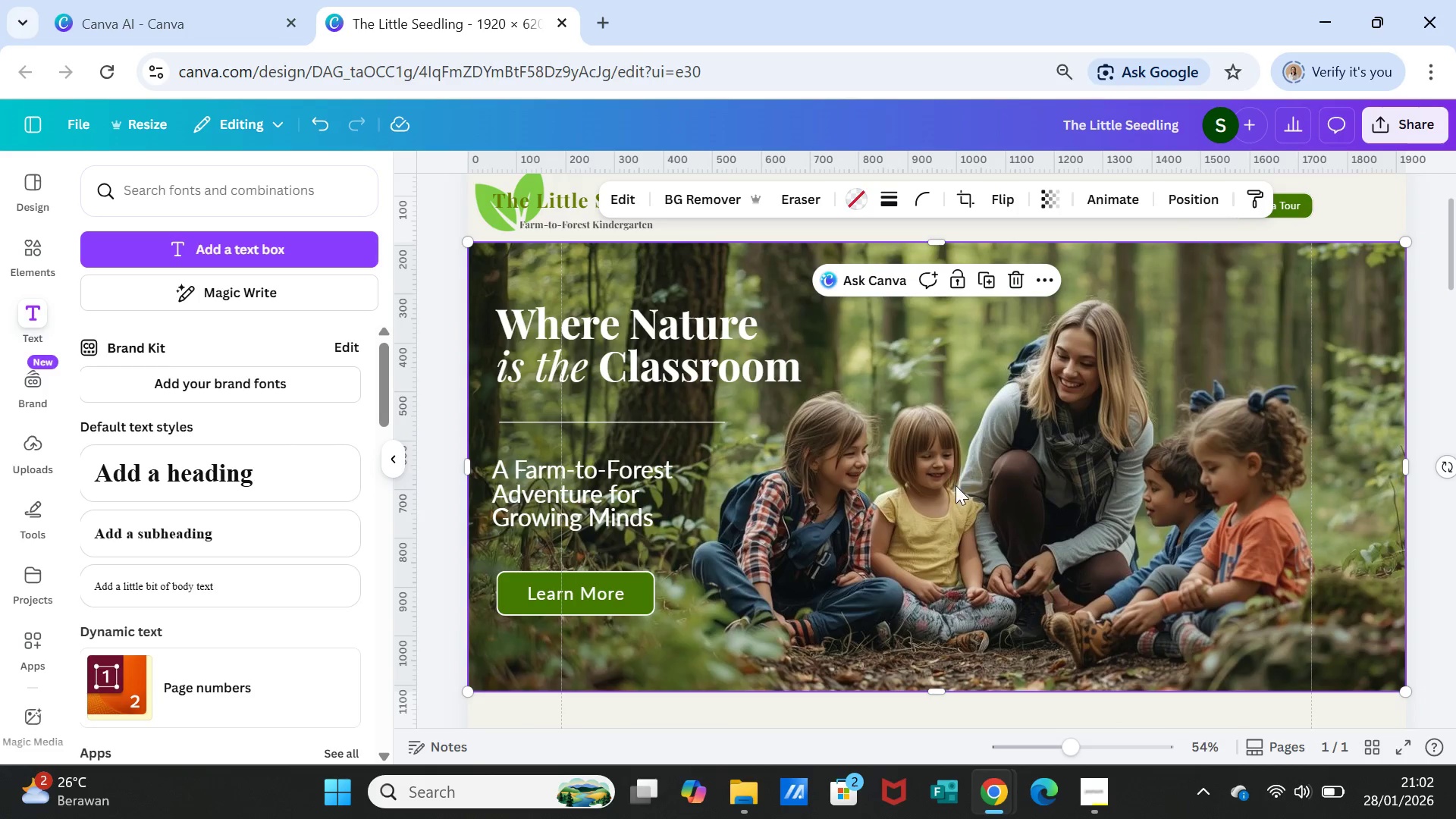 
scroll: coordinate [957, 493], scroll_direction: down, amount: 1.0
 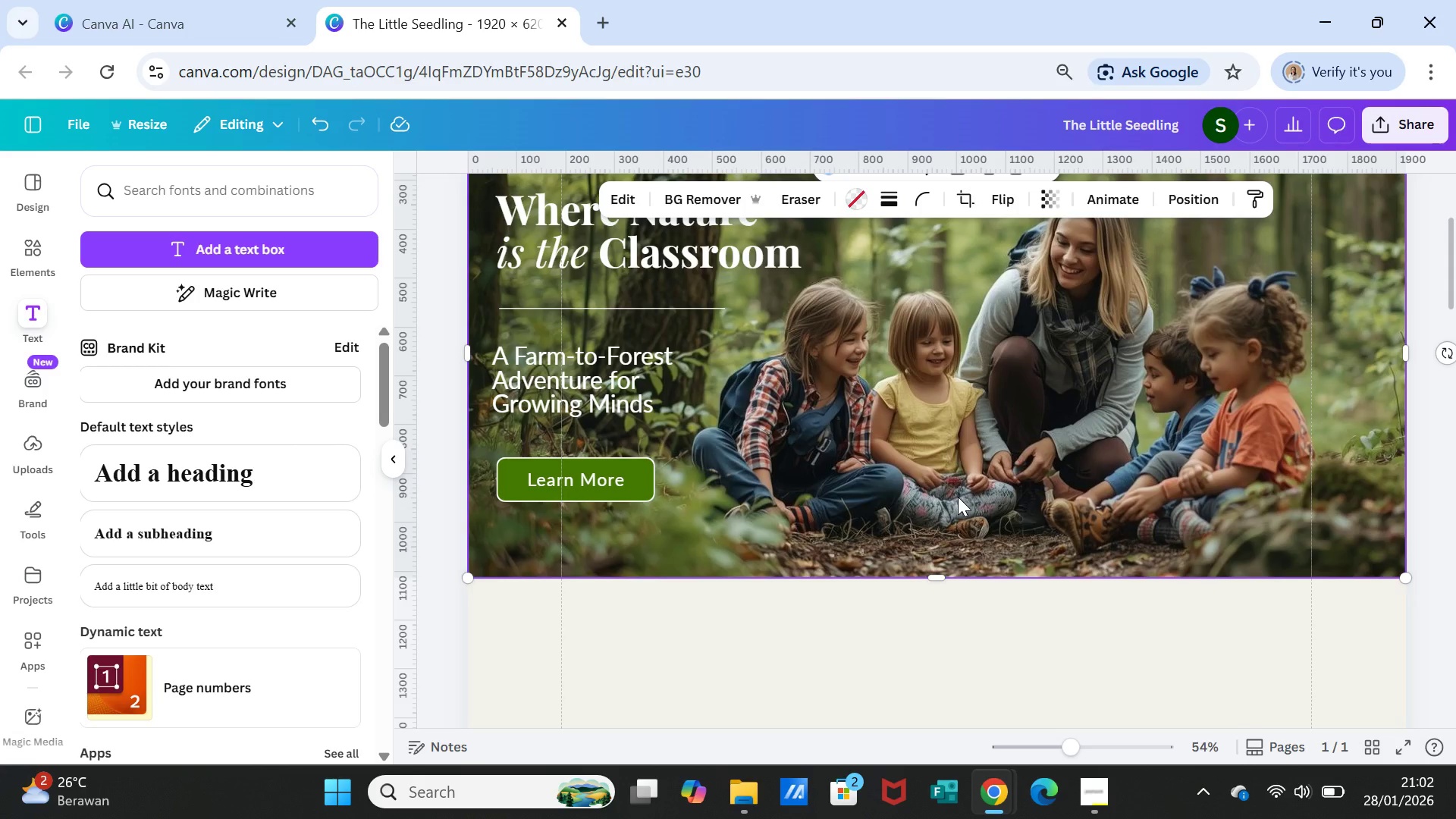 
scroll: coordinate [958, 497], scroll_direction: up, amount: 1.0
 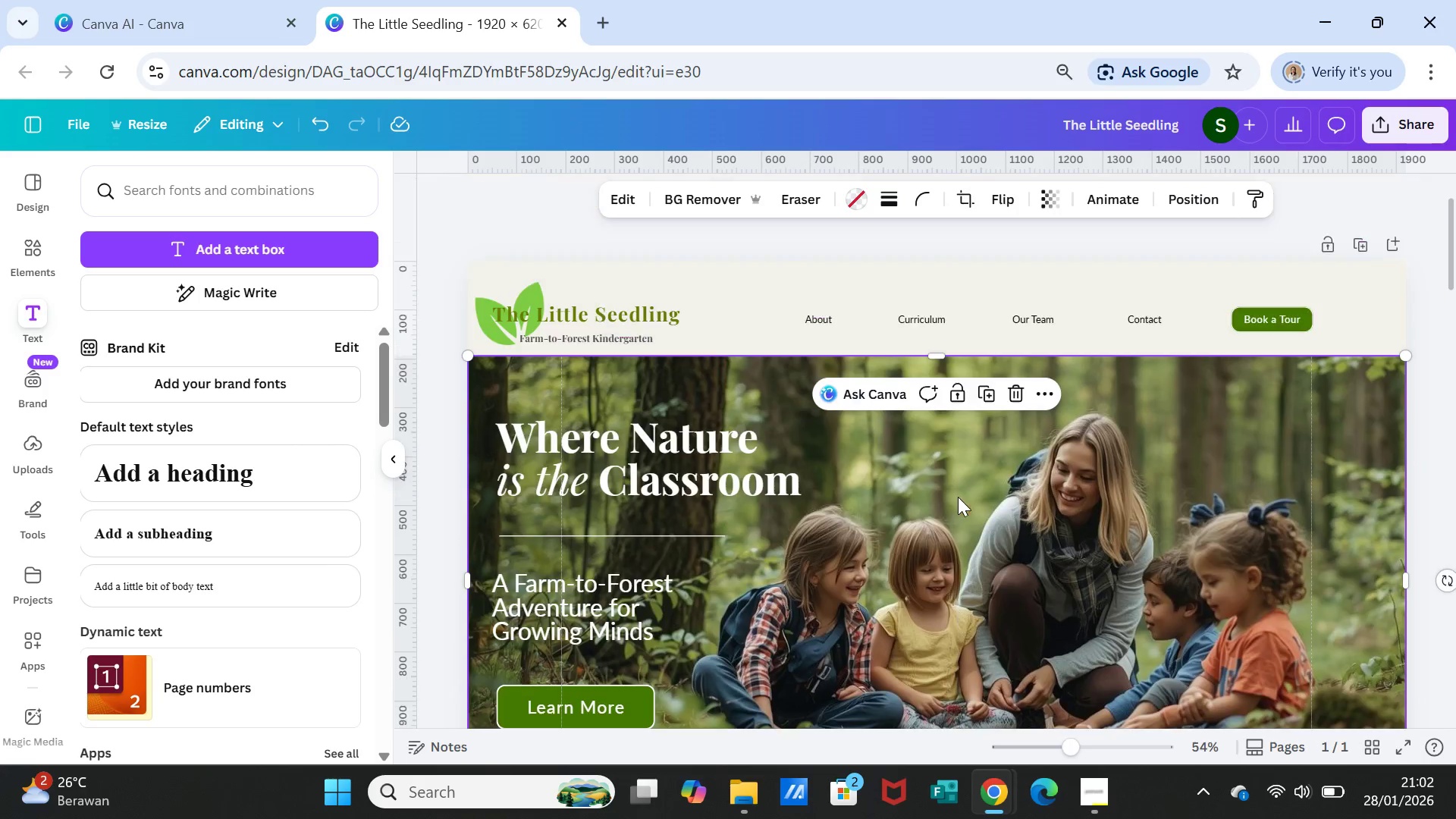 
scroll: coordinate [958, 497], scroll_direction: down, amount: 2.0
 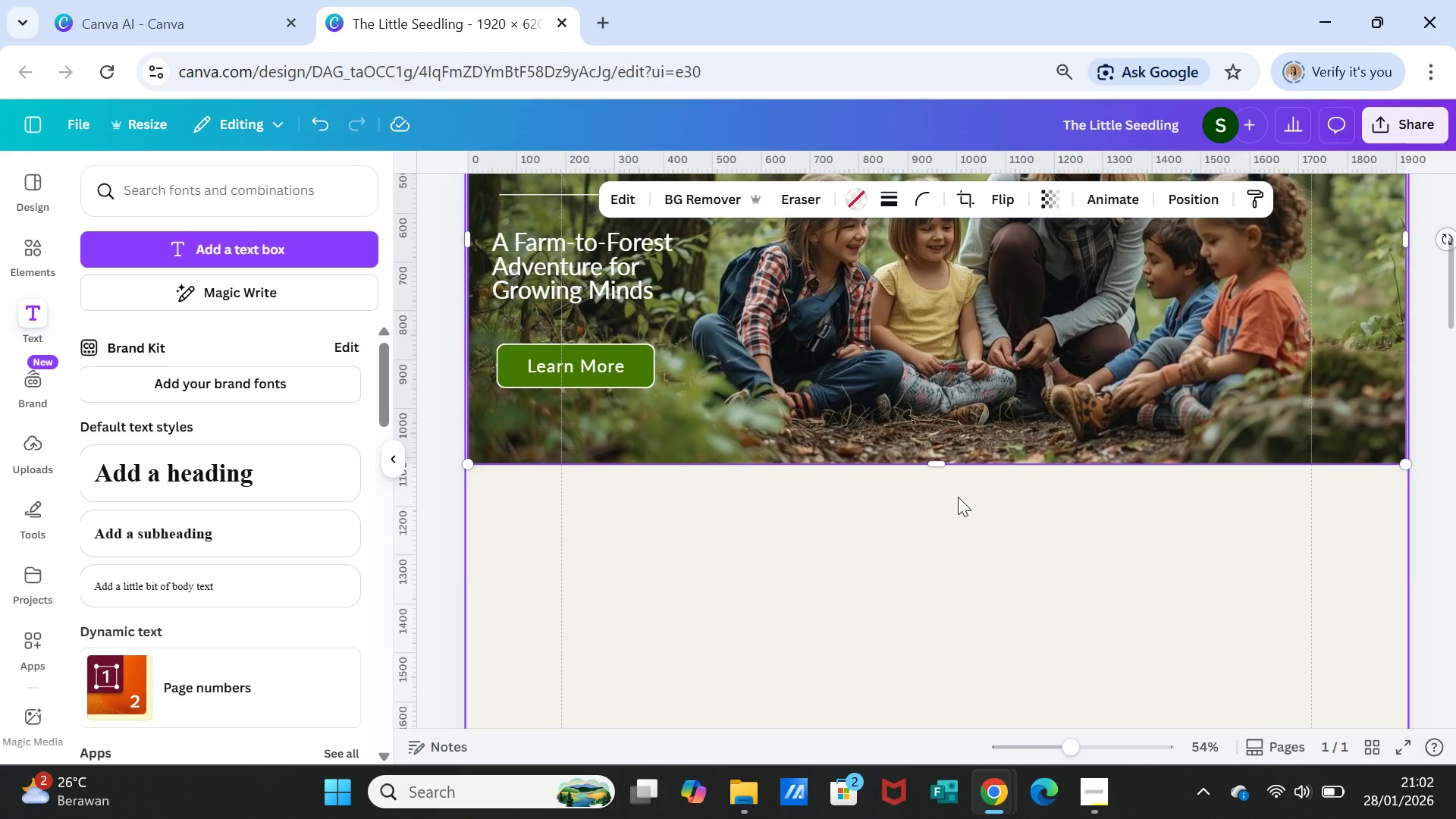 
scroll: coordinate [958, 497], scroll_direction: up, amount: 3.0
 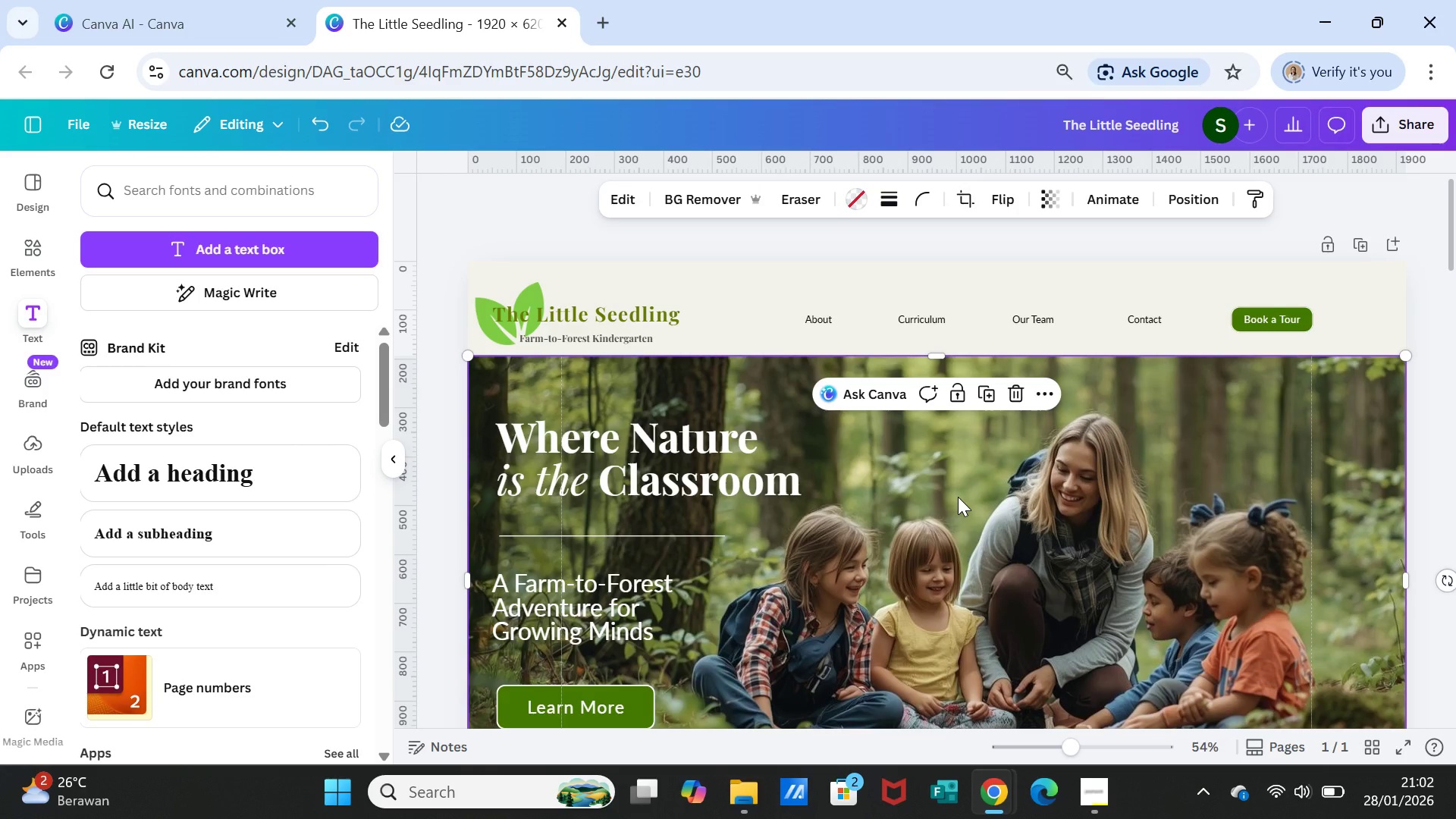 
scroll: coordinate [958, 497], scroll_direction: down, amount: 1.0
 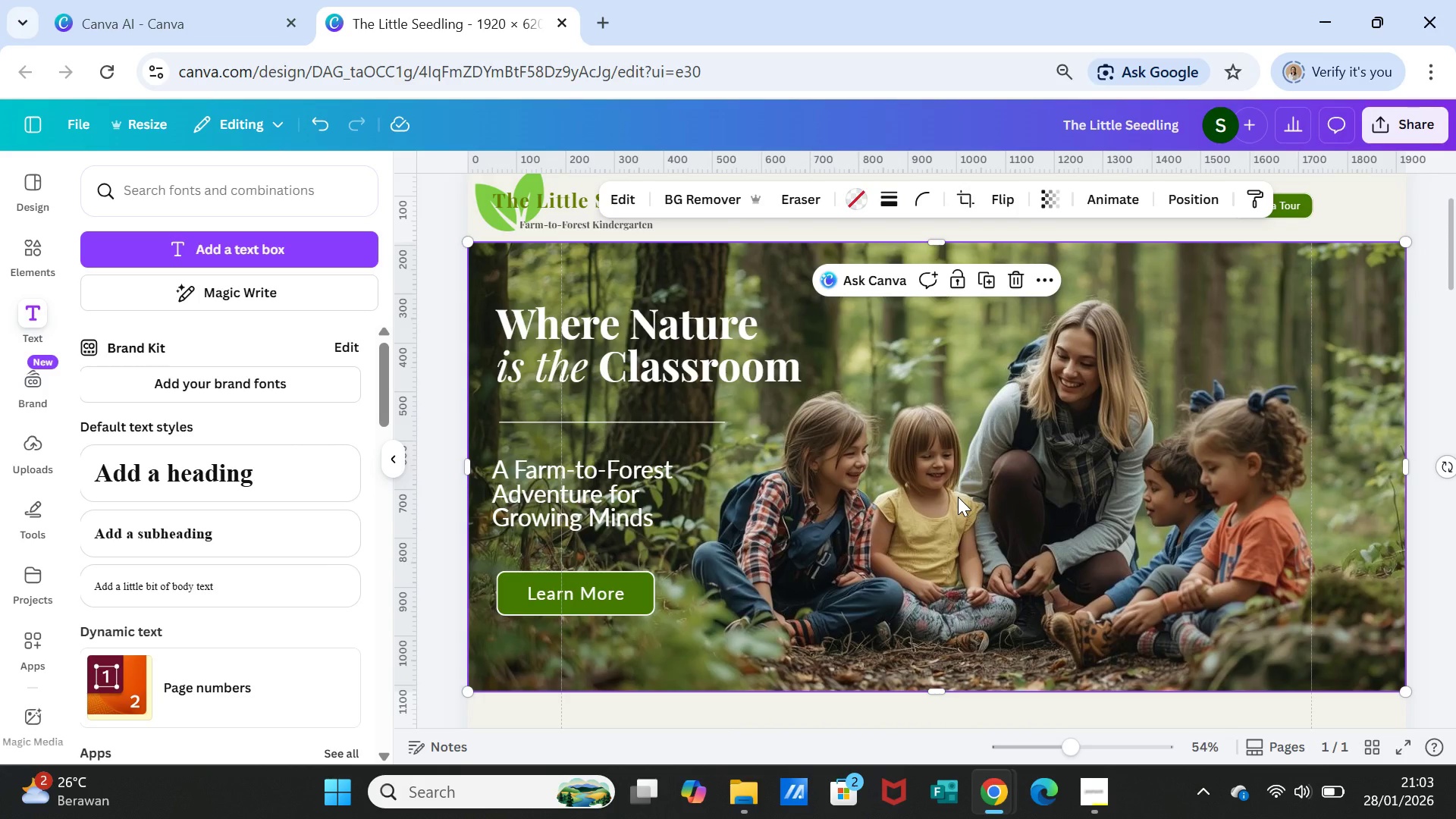 
wait(8.81)
 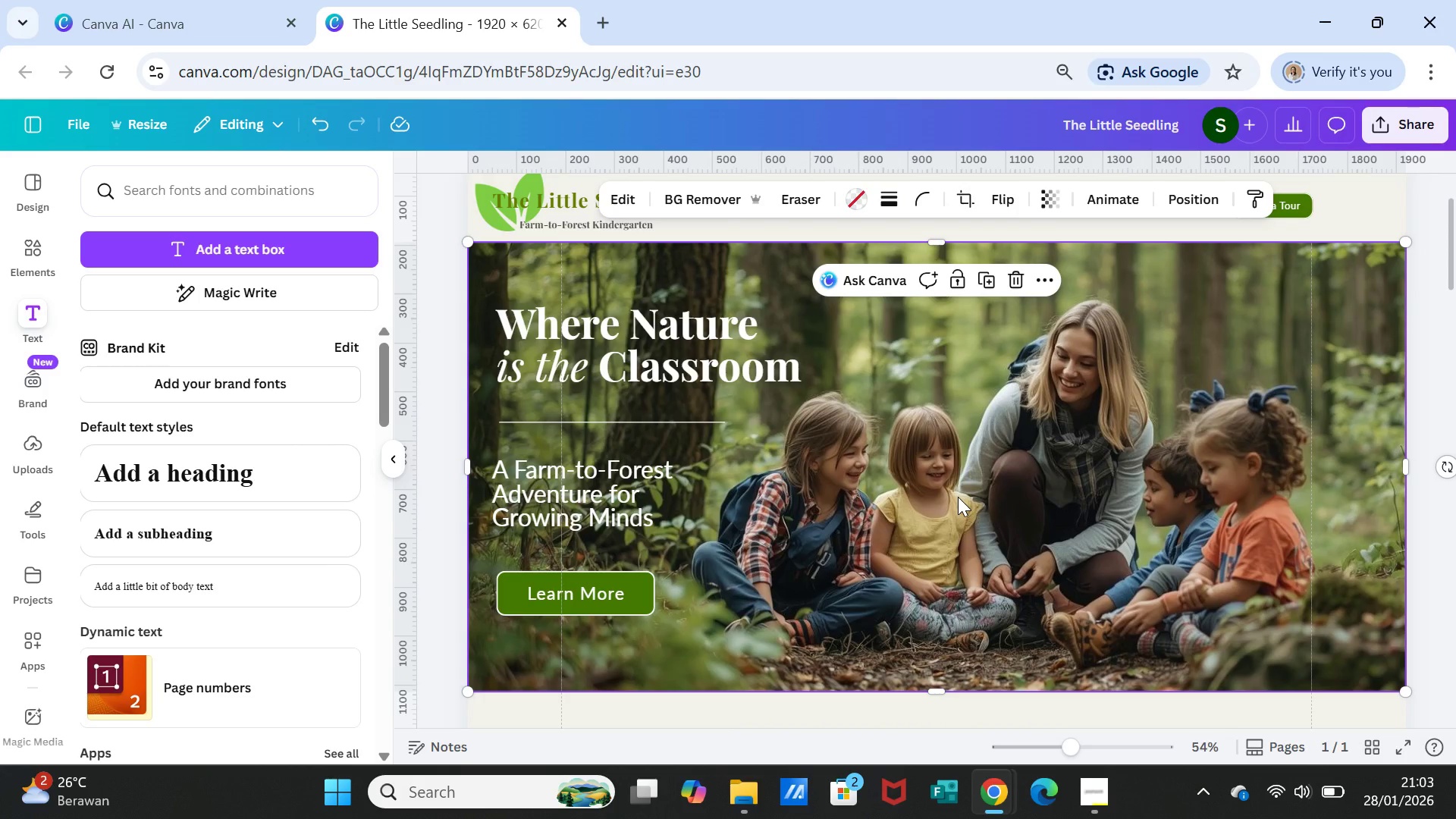 
scroll: coordinate [958, 492], scroll_direction: down, amount: 1.0
 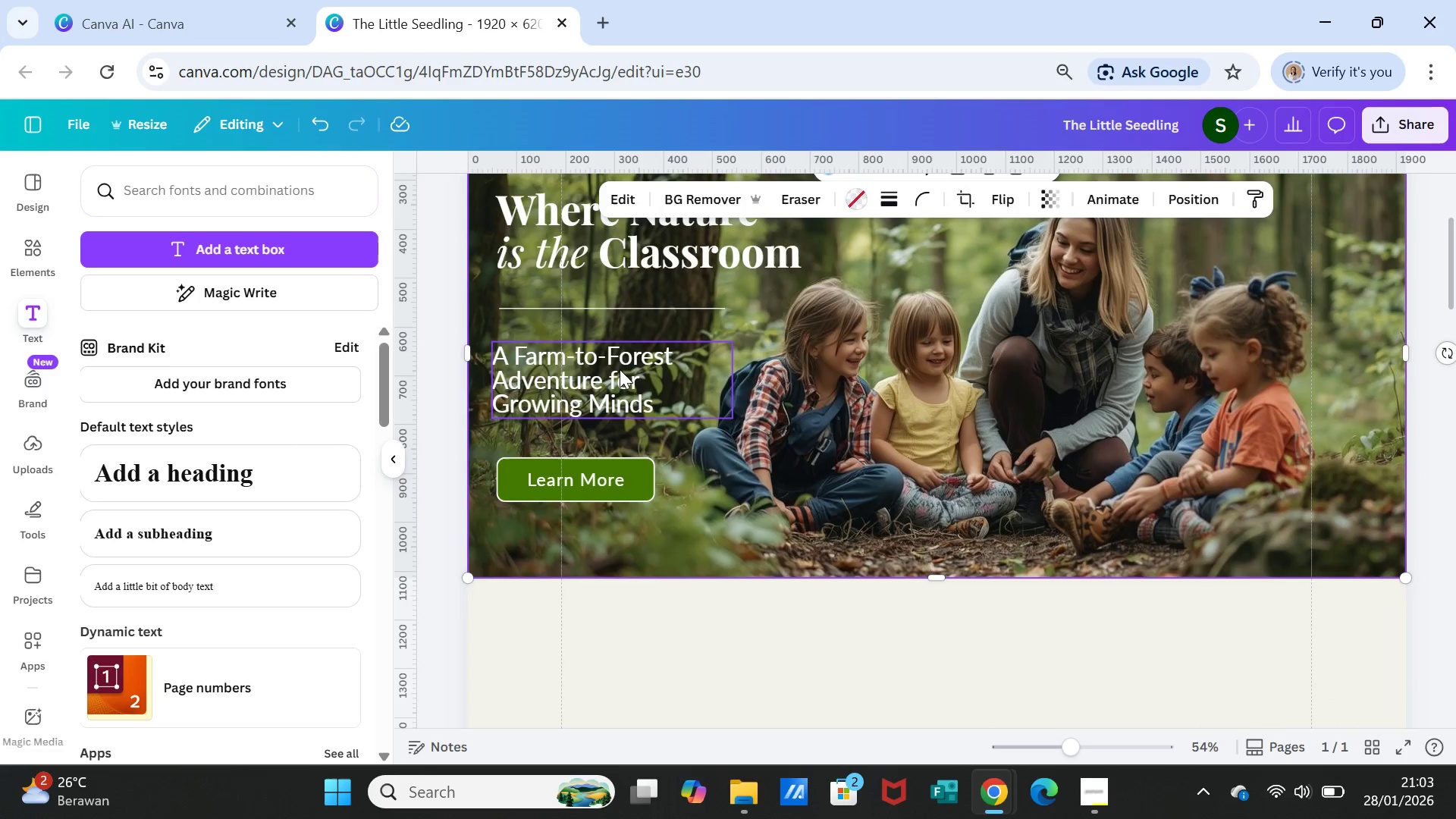 
left_click([34, 243])
 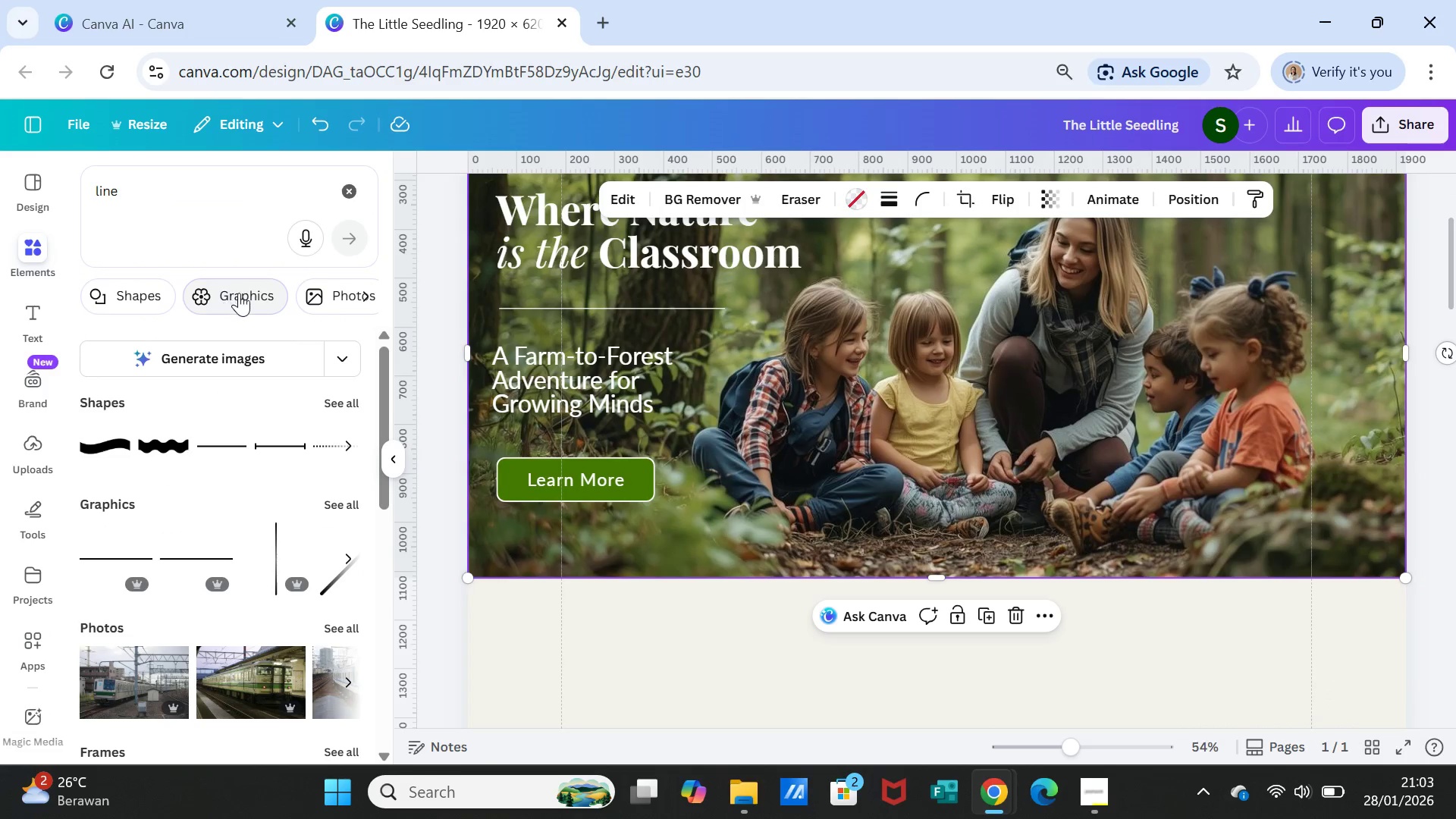 
scroll: coordinate [708, 514], scroll_direction: up, amount: 2.0
 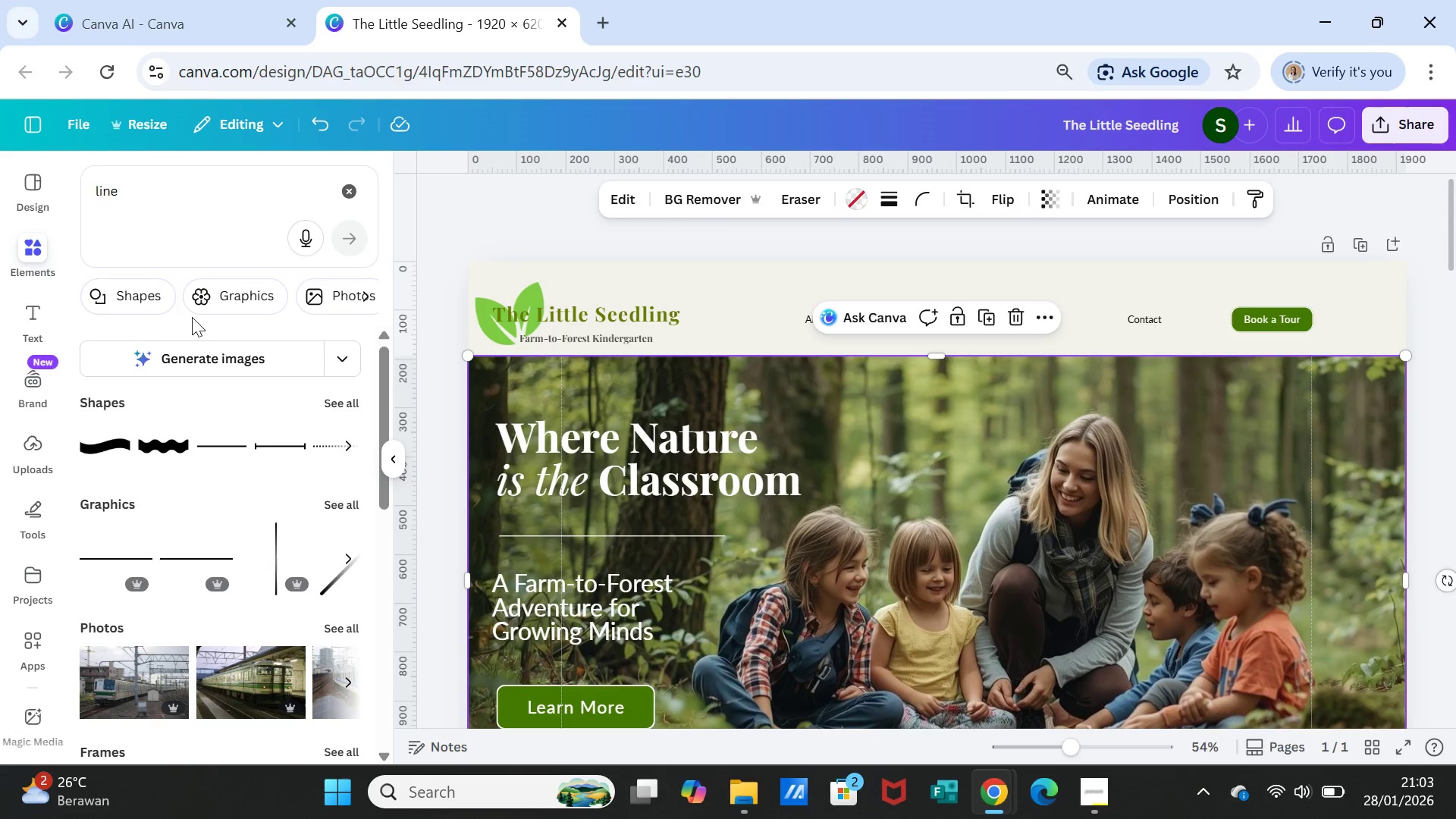 
left_click([347, 192])
 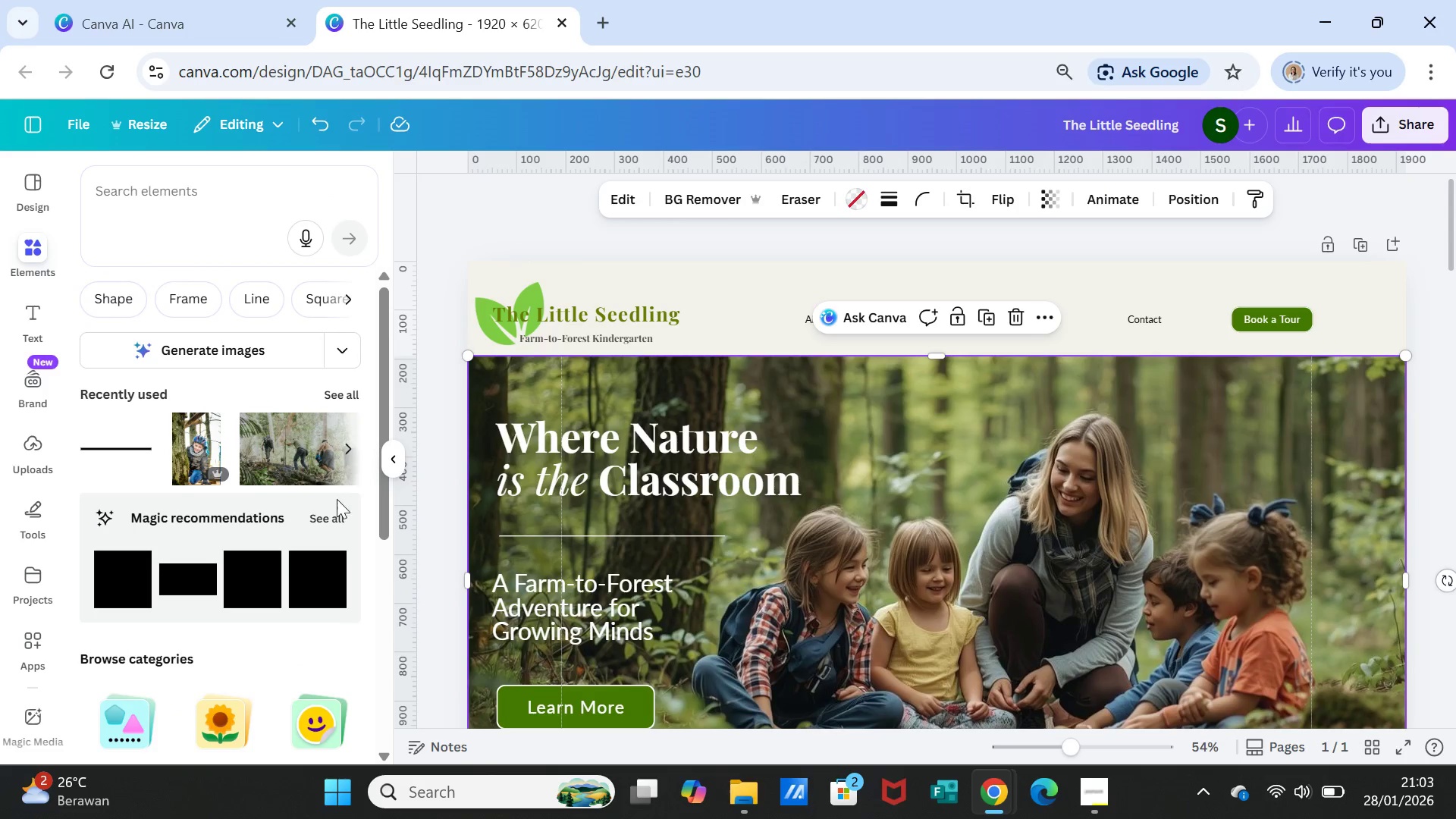 
scroll: coordinate [331, 511], scroll_direction: down, amount: 1.0
 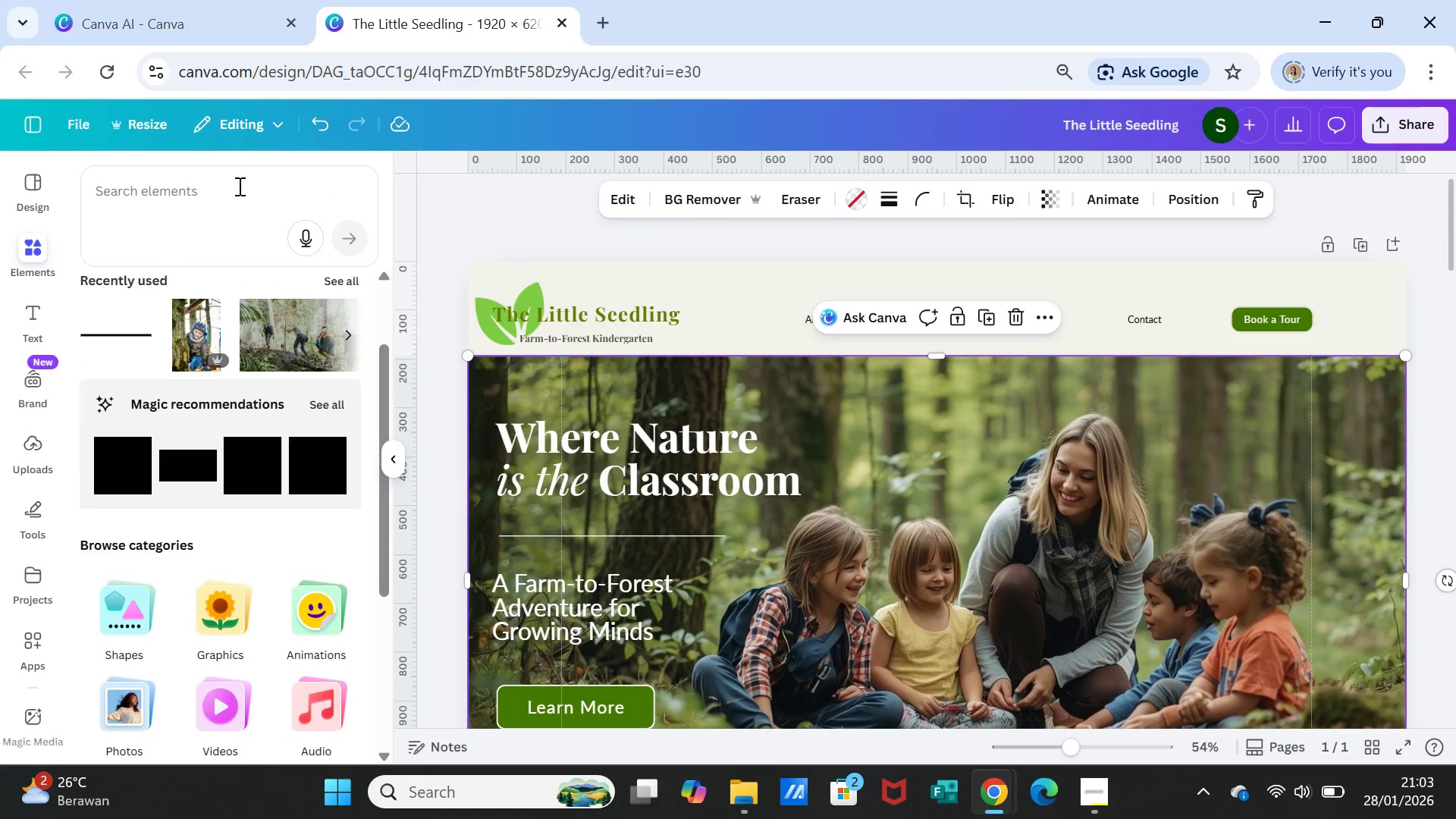 
left_click([239, 182])
 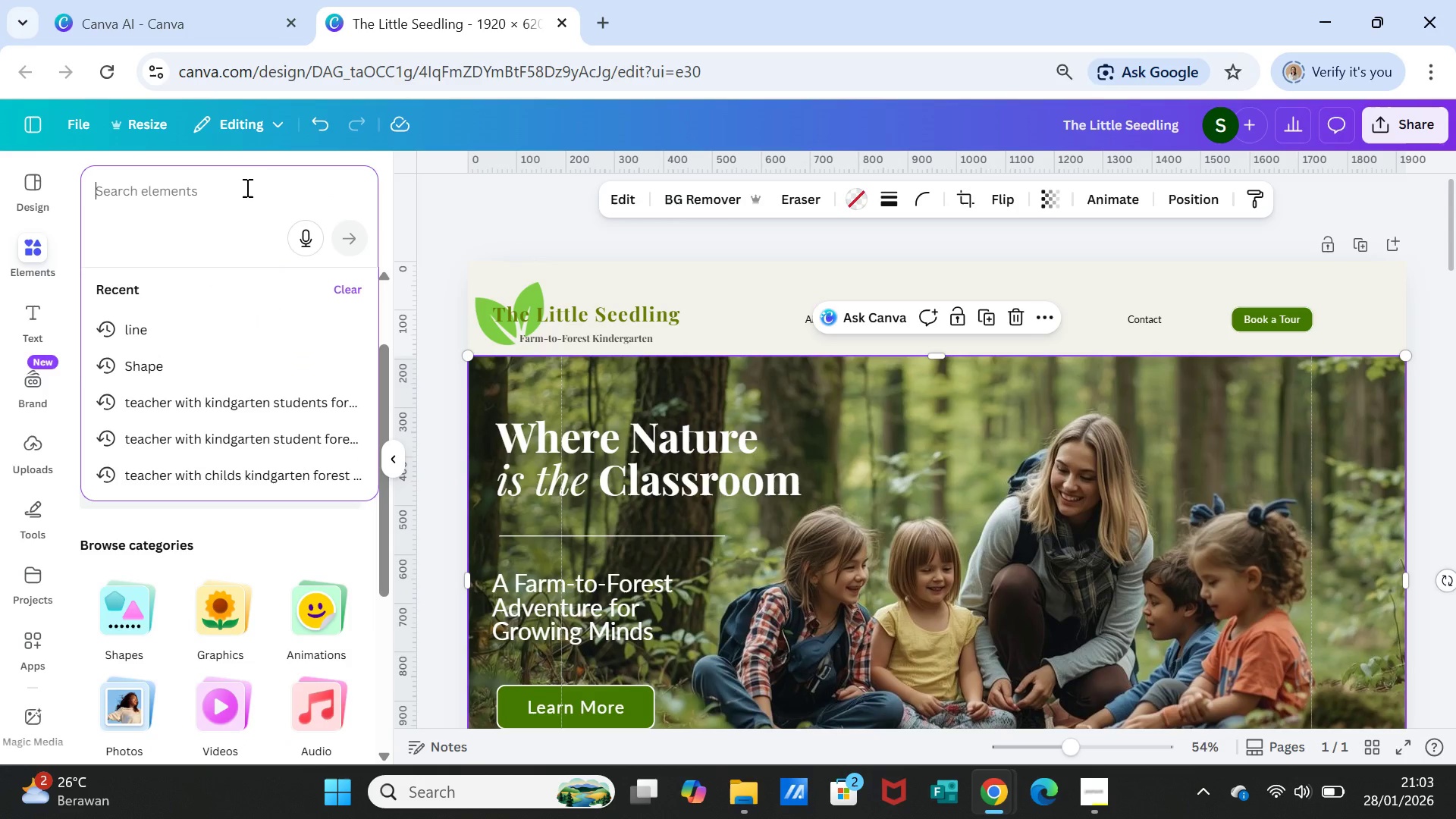 
type(leave )
 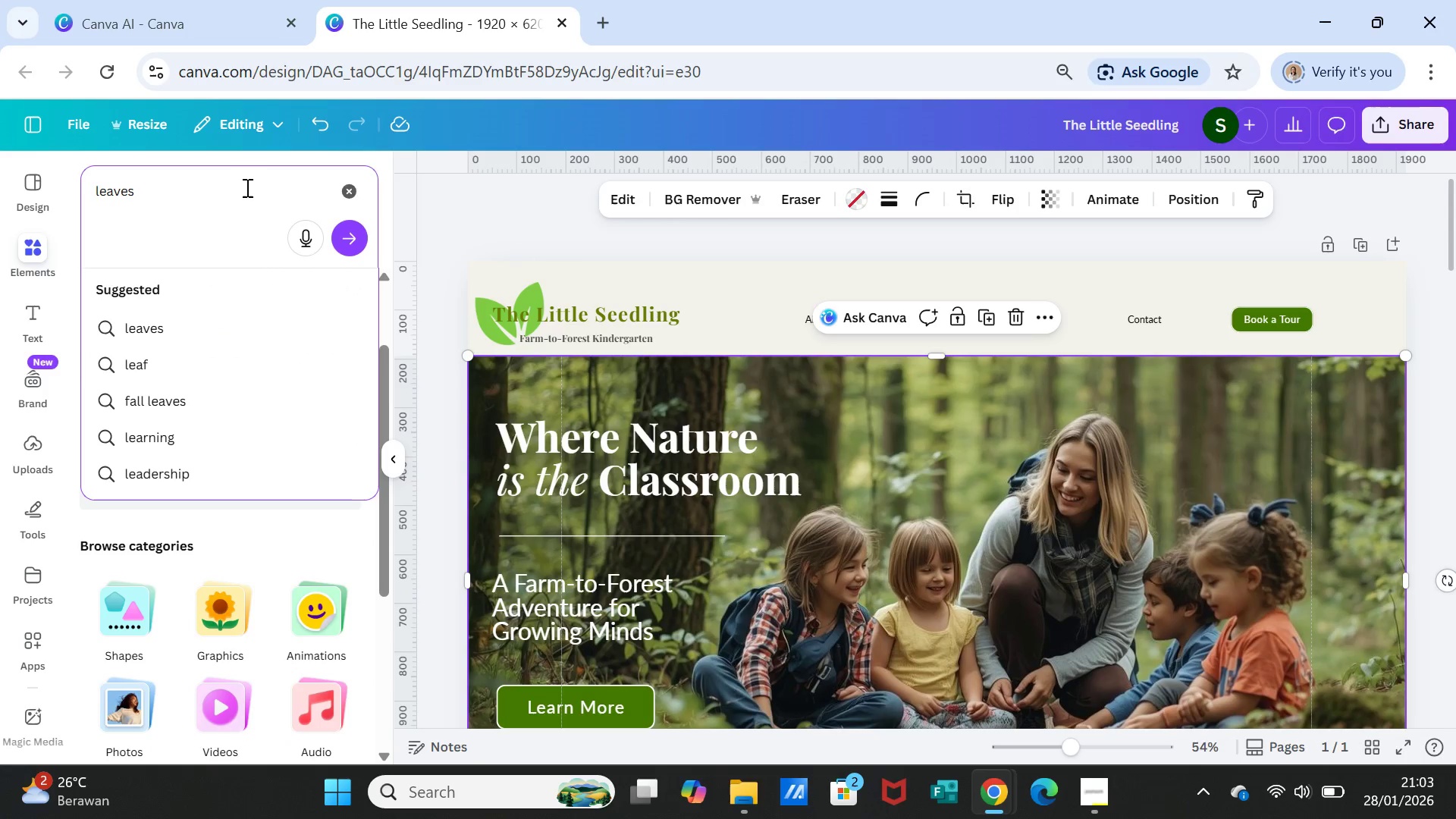 
key(Enter)
 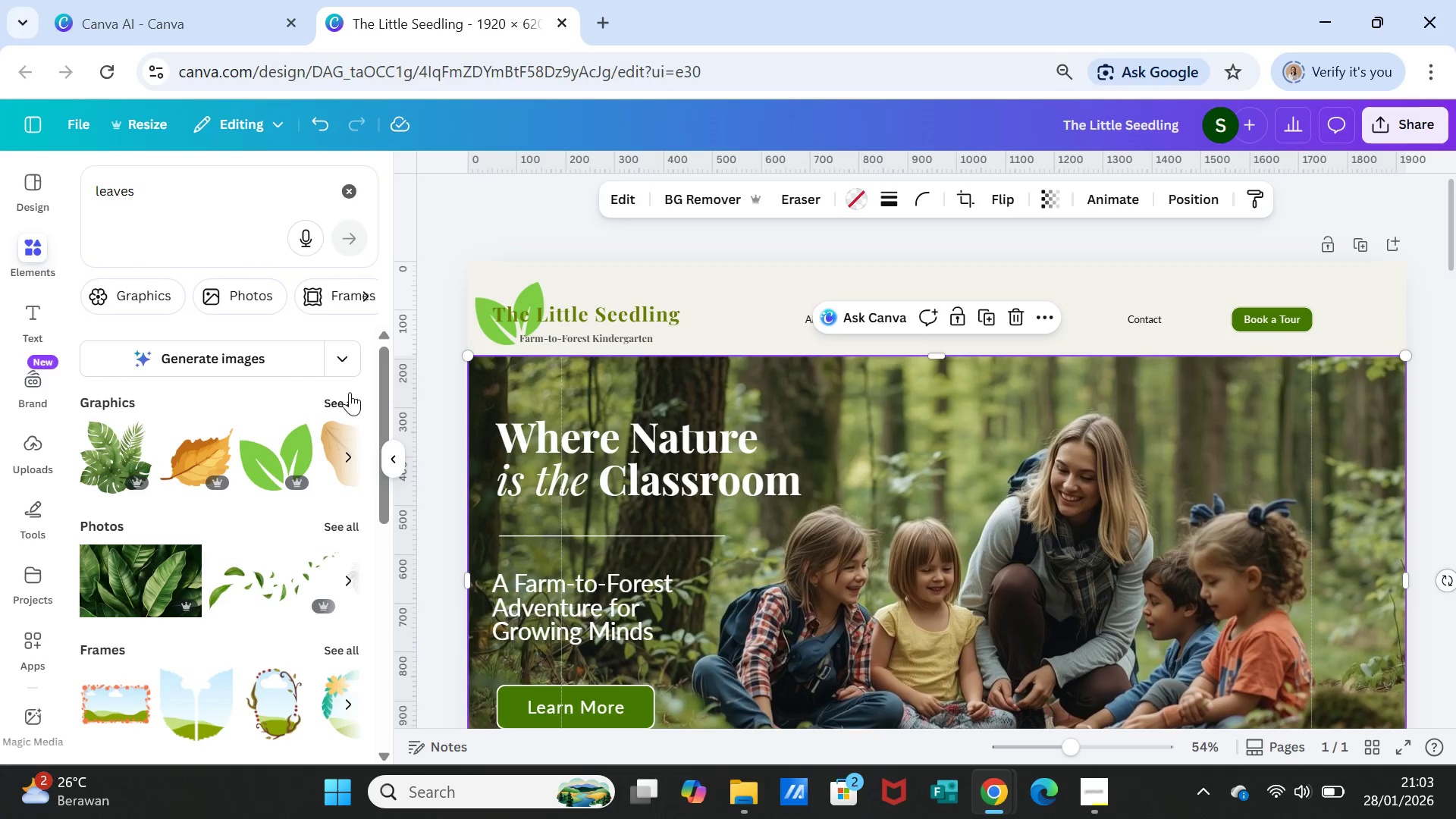 
left_click([344, 403])
 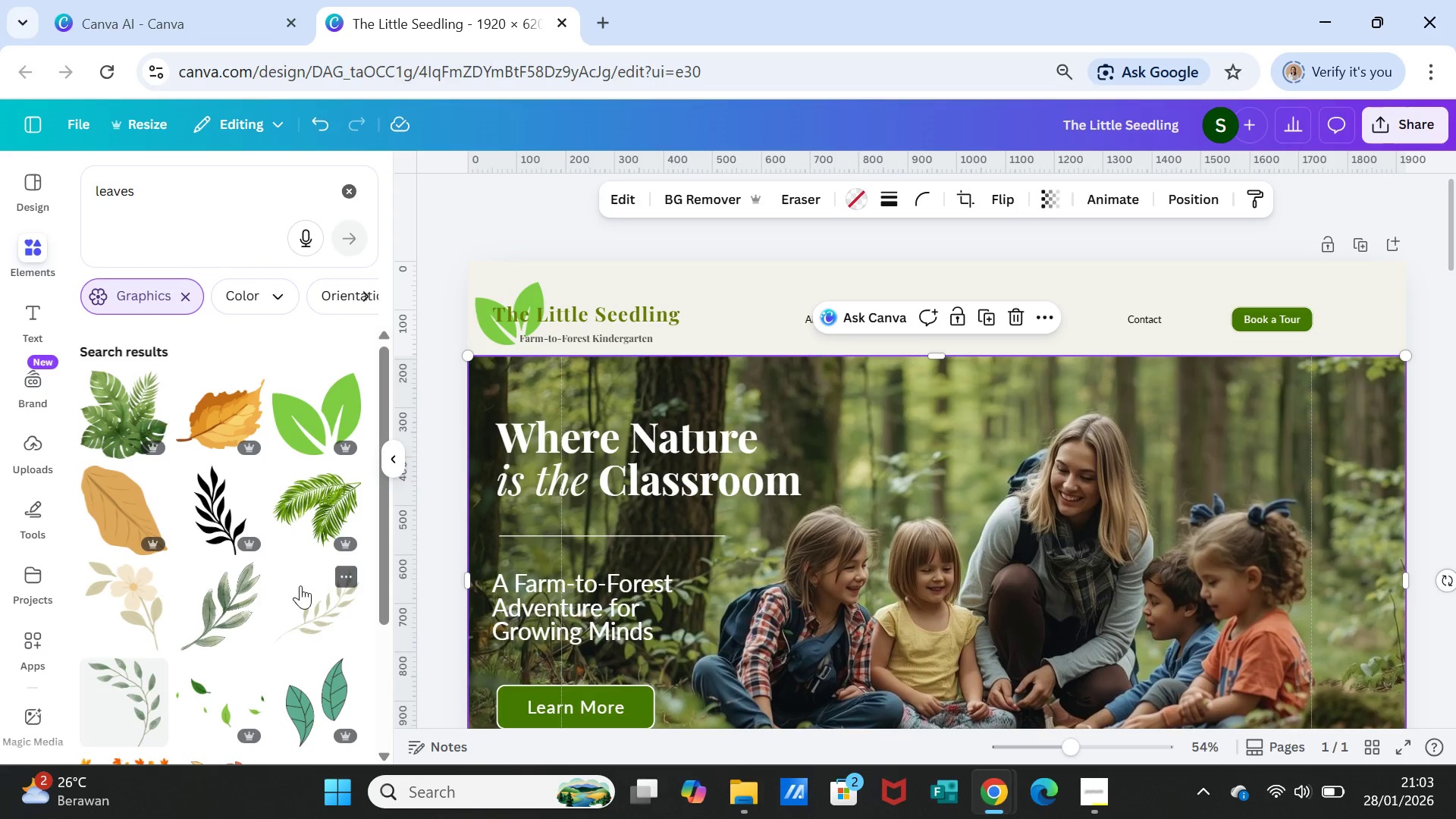 
scroll: coordinate [280, 540], scroll_direction: down, amount: 11.0
 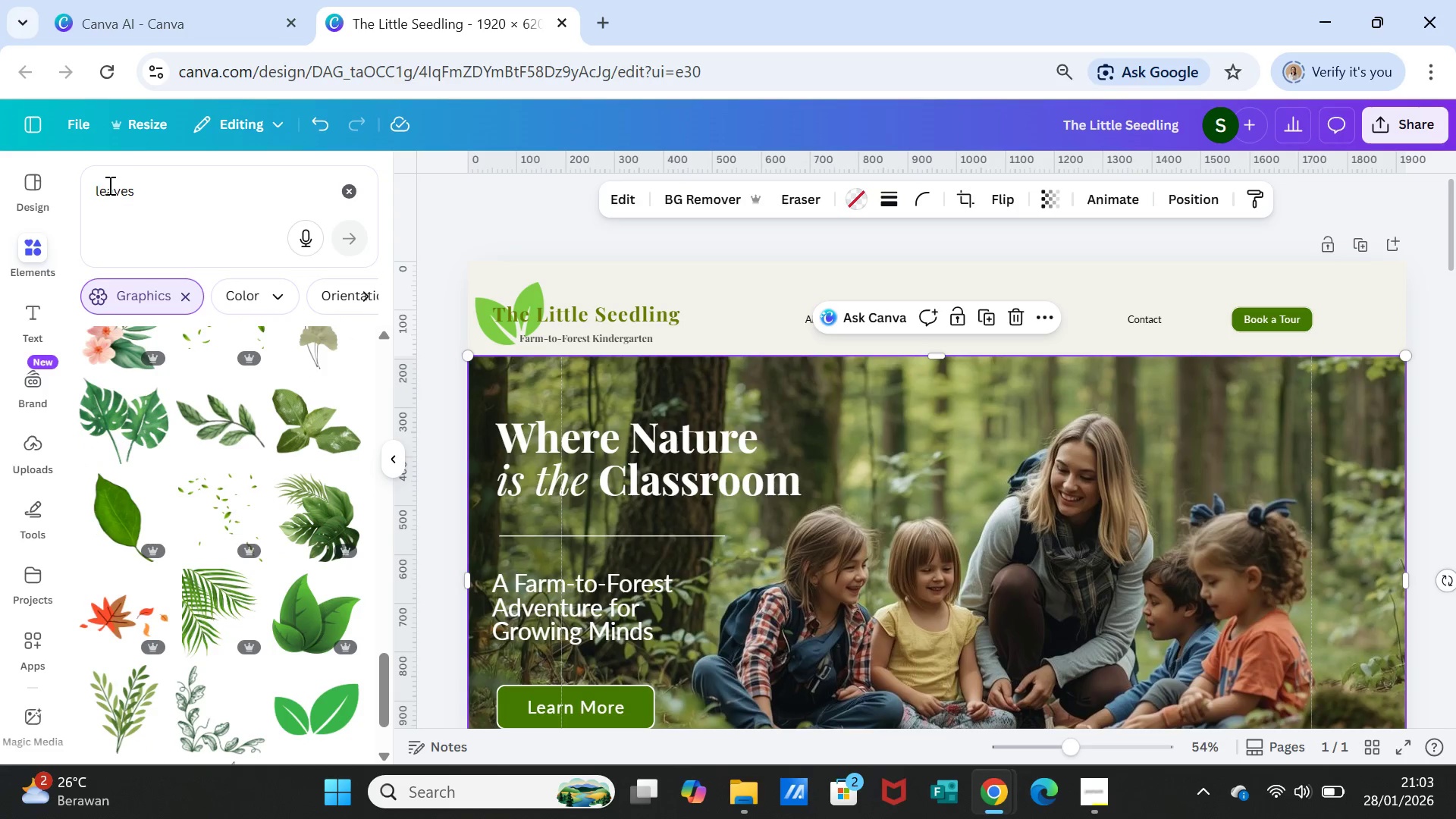 
left_click([93, 186])
 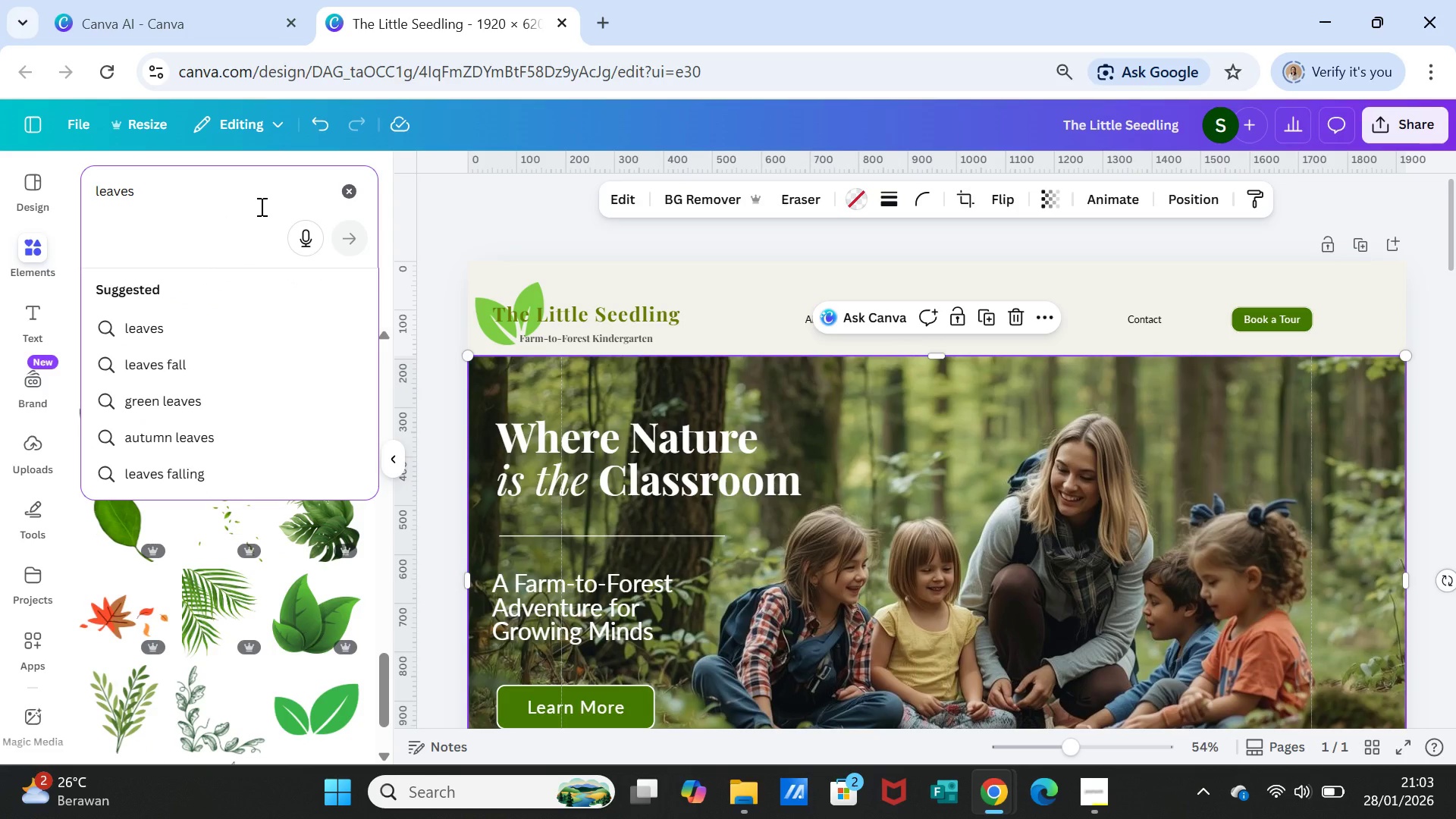 
type(green )
 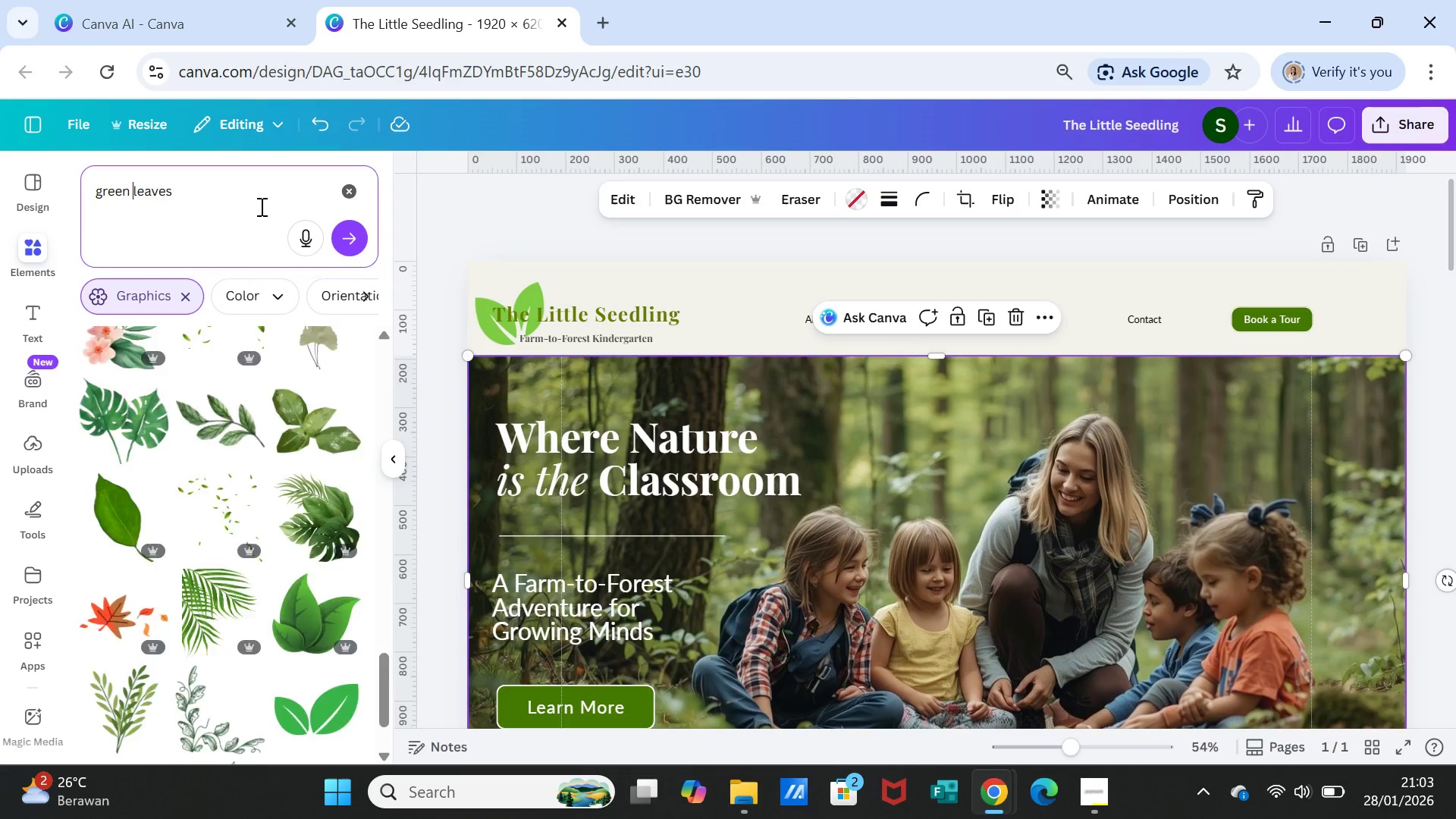 
key(Enter)
 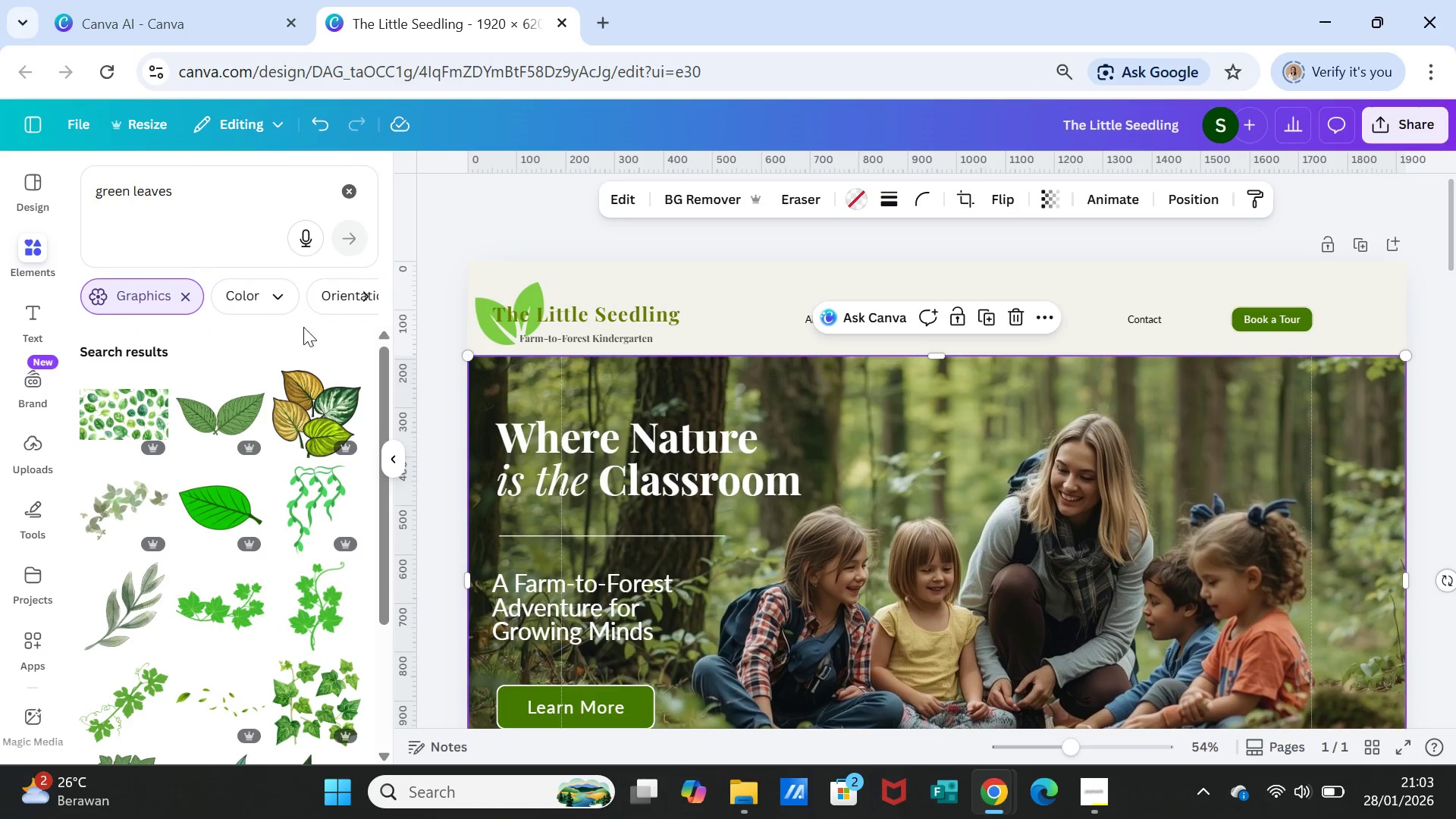 
scroll: coordinate [308, 505], scroll_direction: down, amount: 9.0
 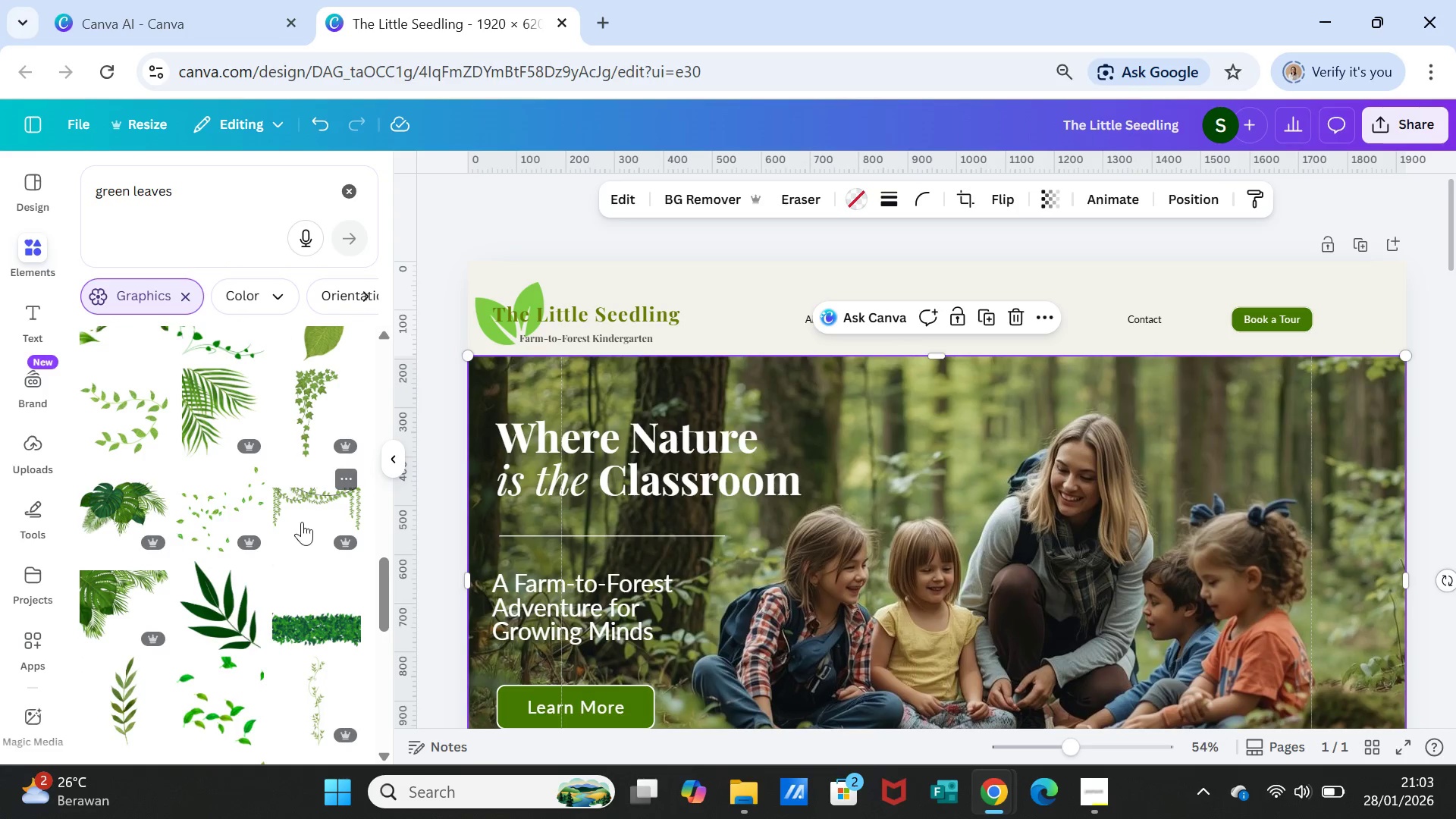 
scroll: coordinate [301, 516], scroll_direction: down, amount: 2.0
 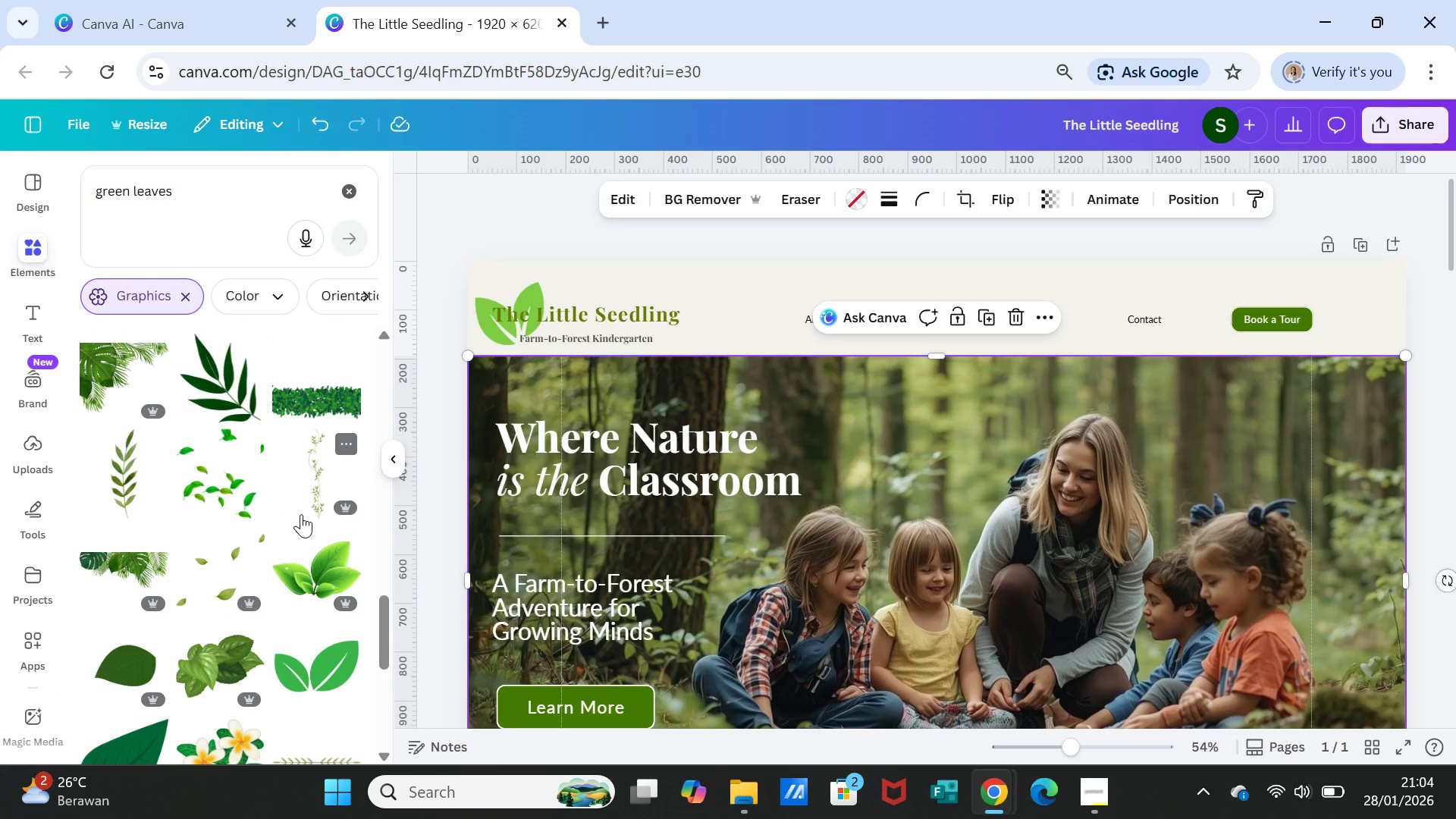 
wait(7.79)
 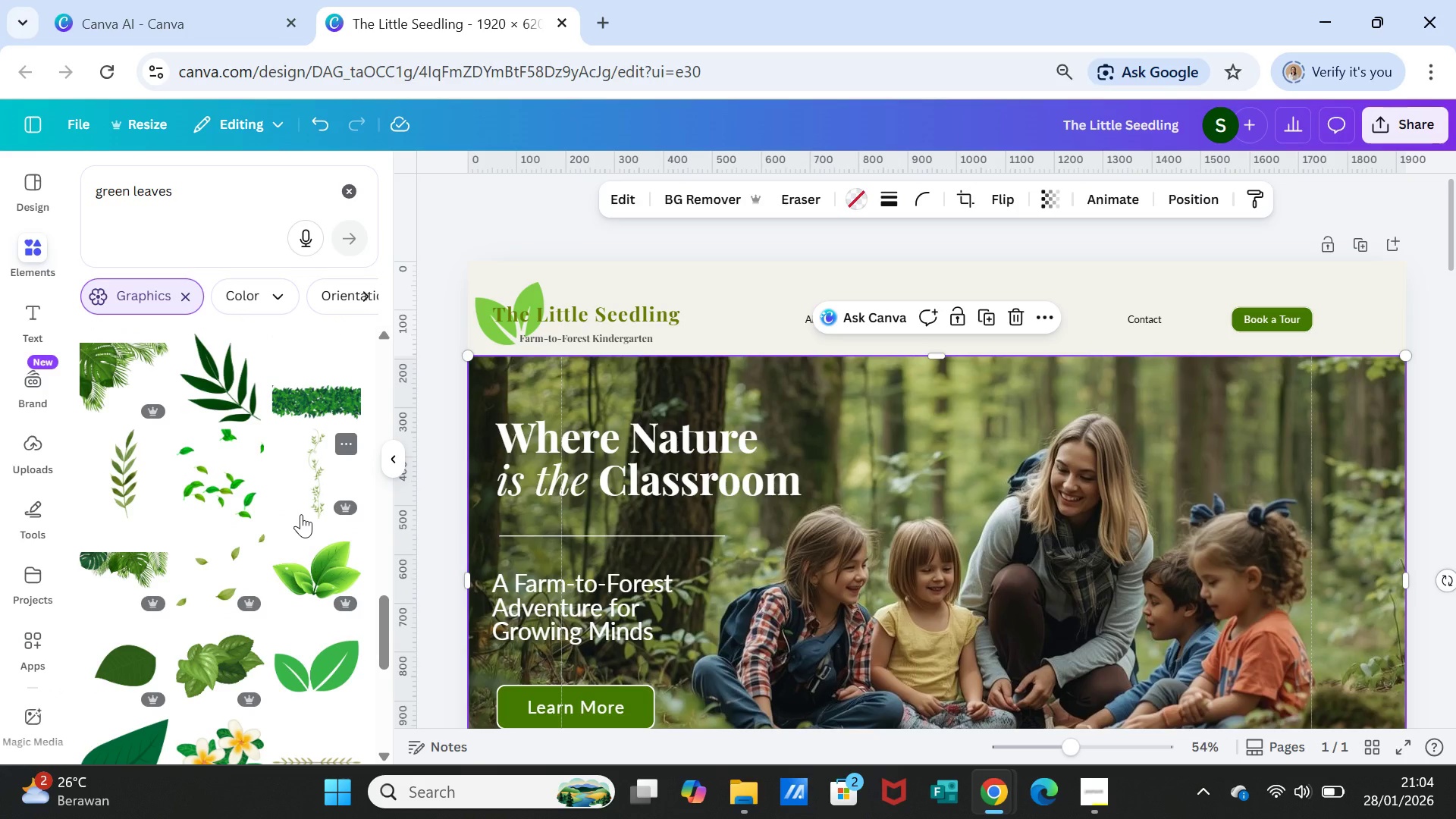 
scroll: coordinate [246, 484], scroll_direction: down, amount: 1.0
 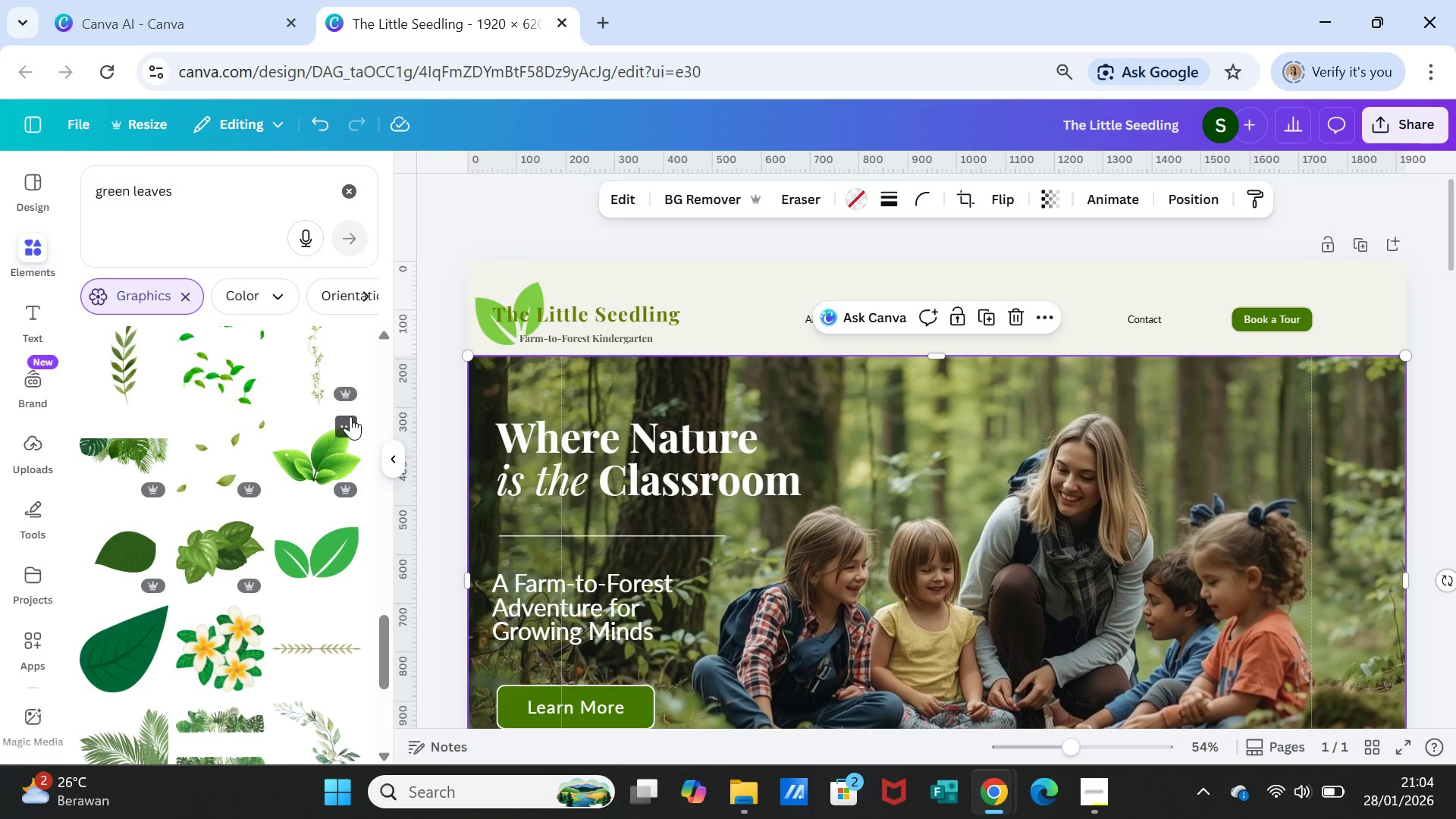 
wait(6.39)
 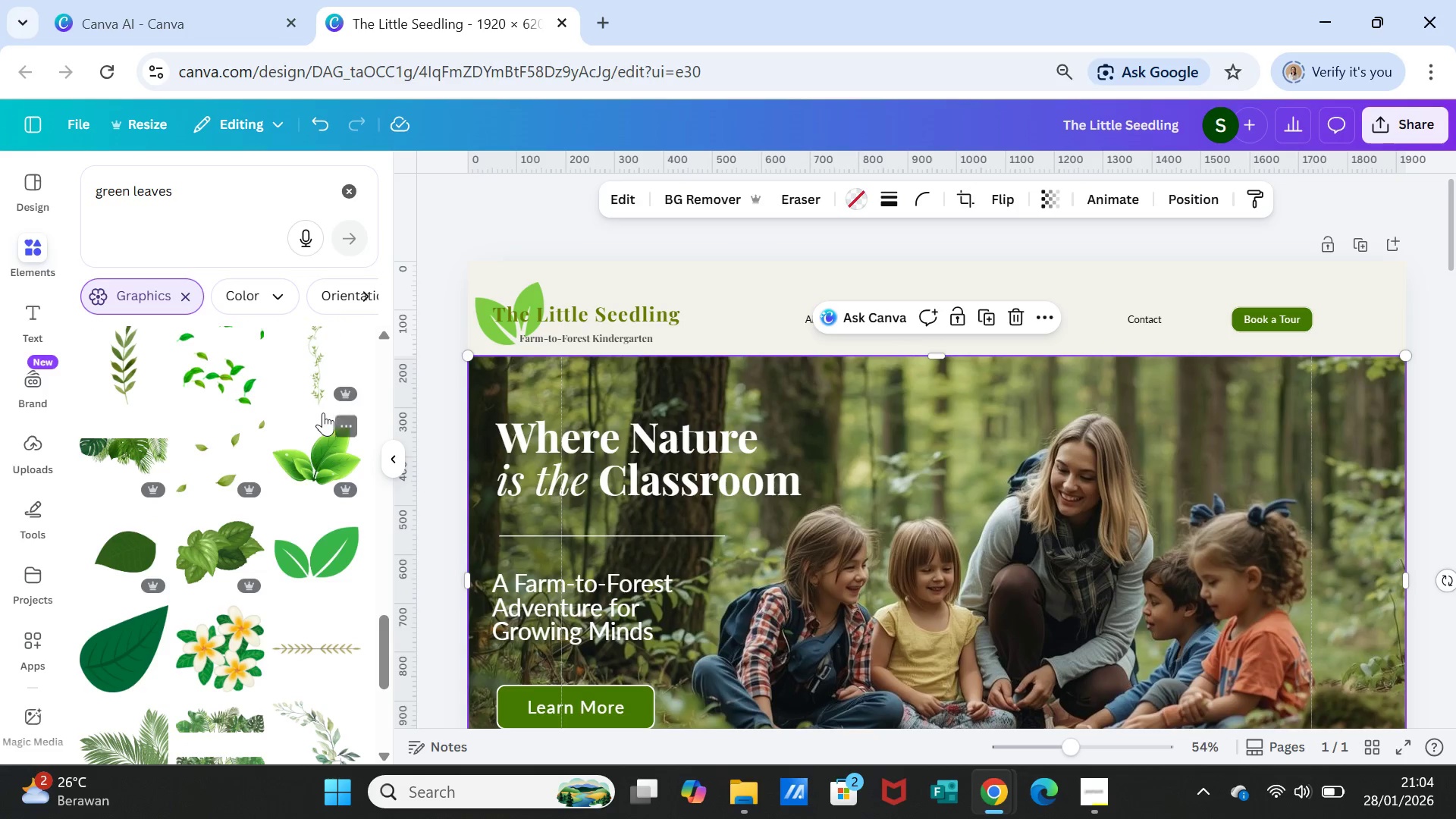 
scroll: coordinate [268, 490], scroll_direction: down, amount: 3.0
 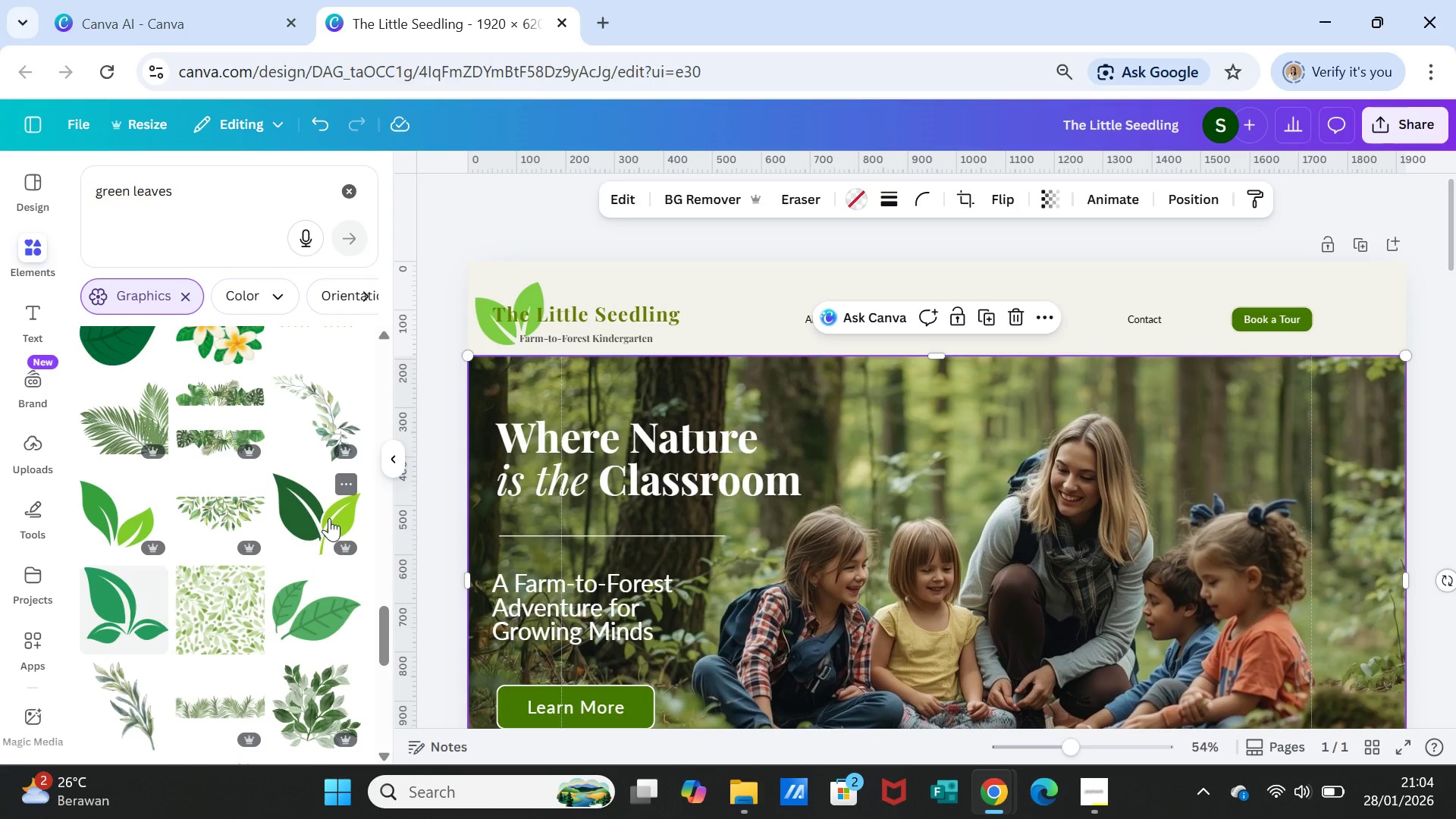 
left_click([329, 518])
 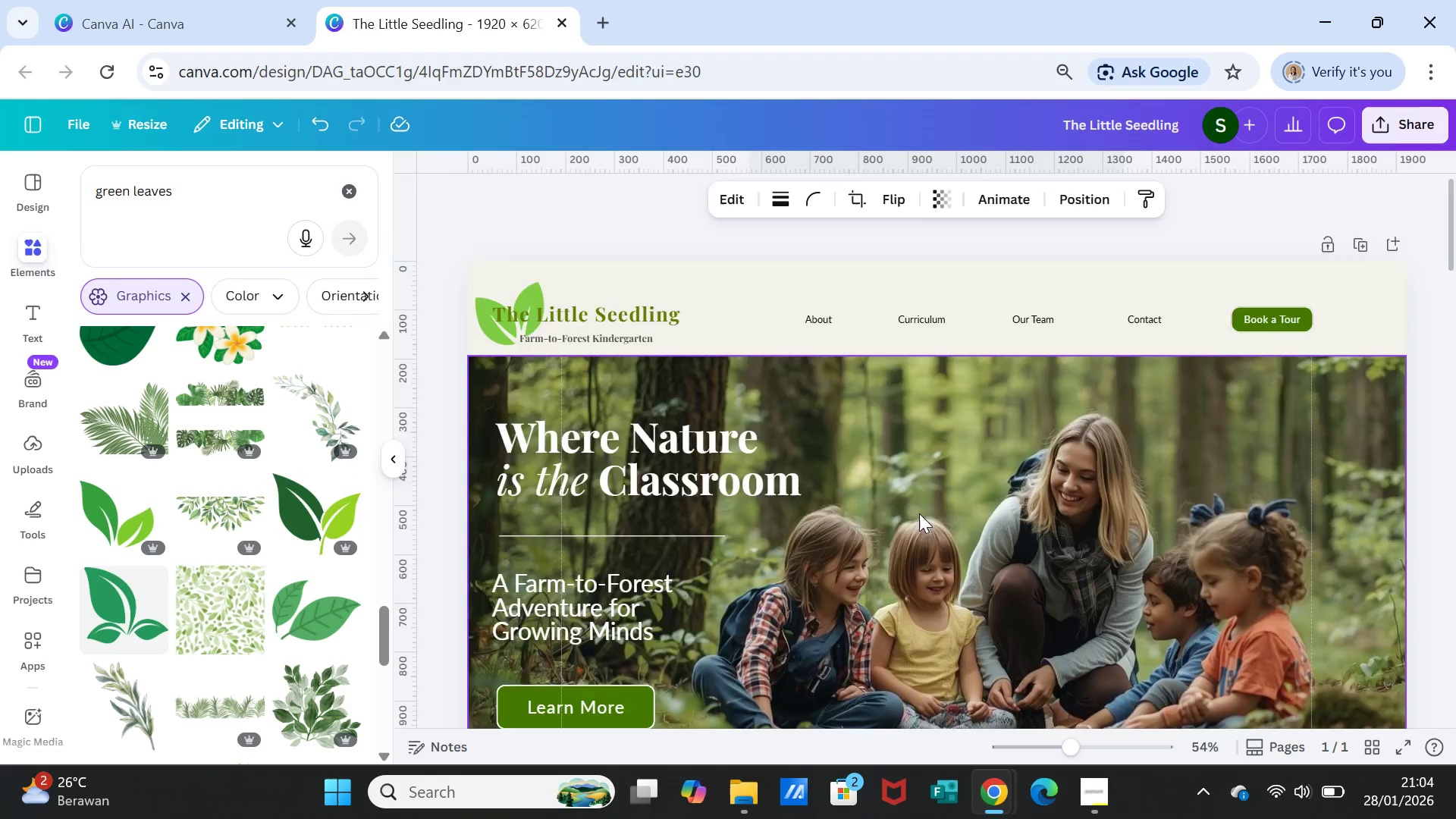 
scroll: coordinate [919, 513], scroll_direction: down, amount: 10.0
 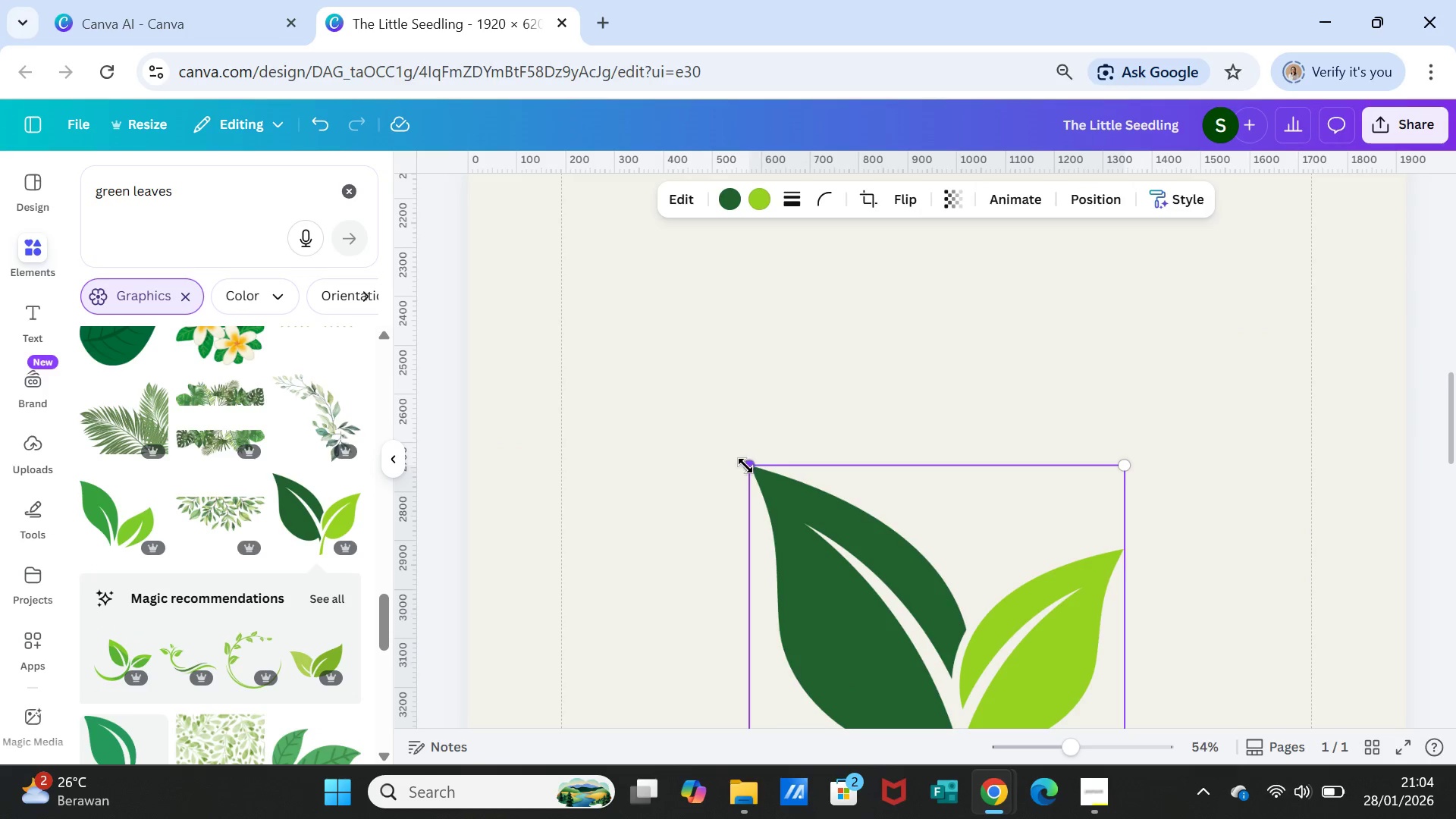 
left_click_drag(start_coordinate=[745, 466], to_coordinate=[995, 667])
 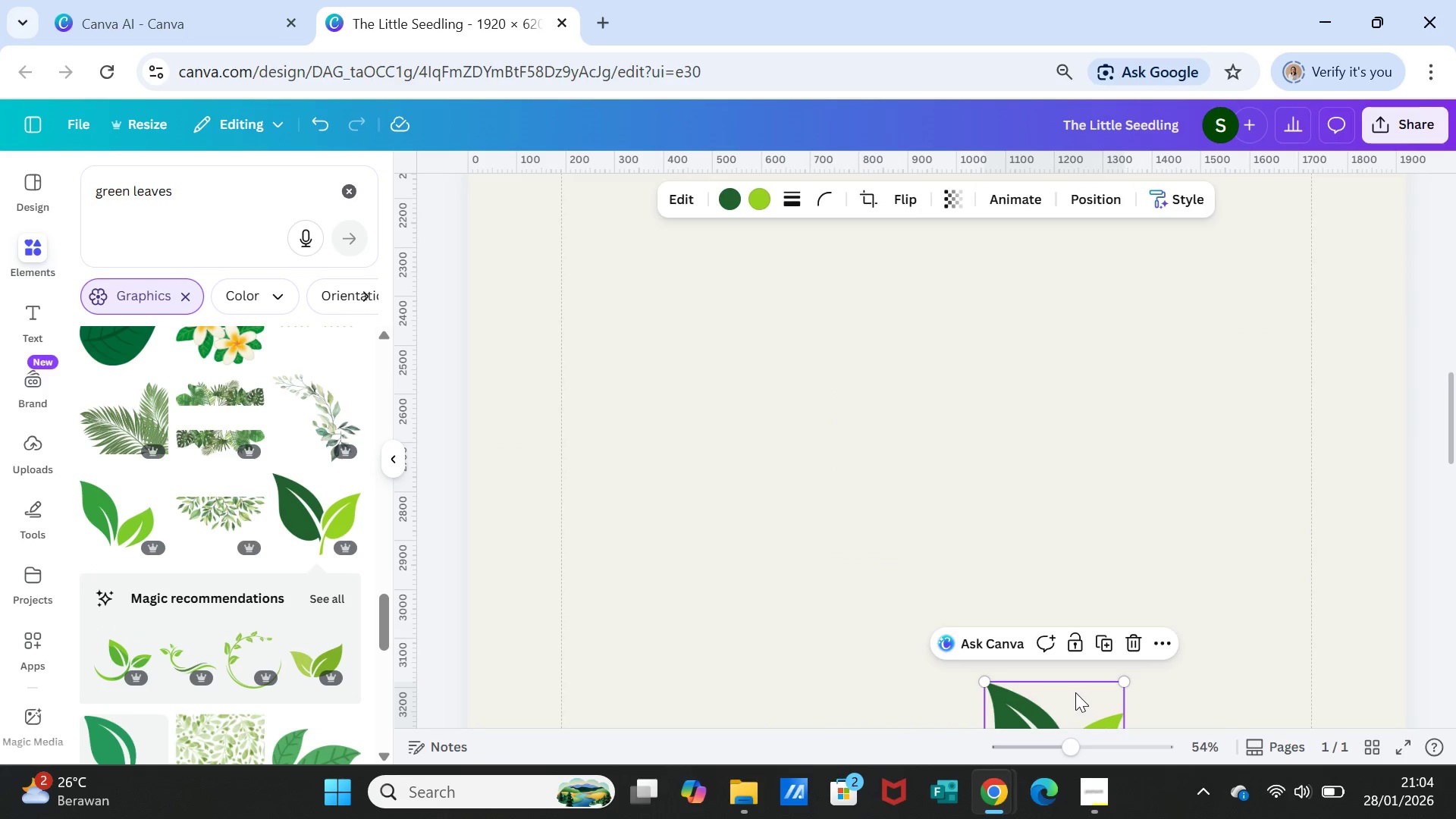 
left_click_drag(start_coordinate=[1075, 692], to_coordinate=[956, 300])
 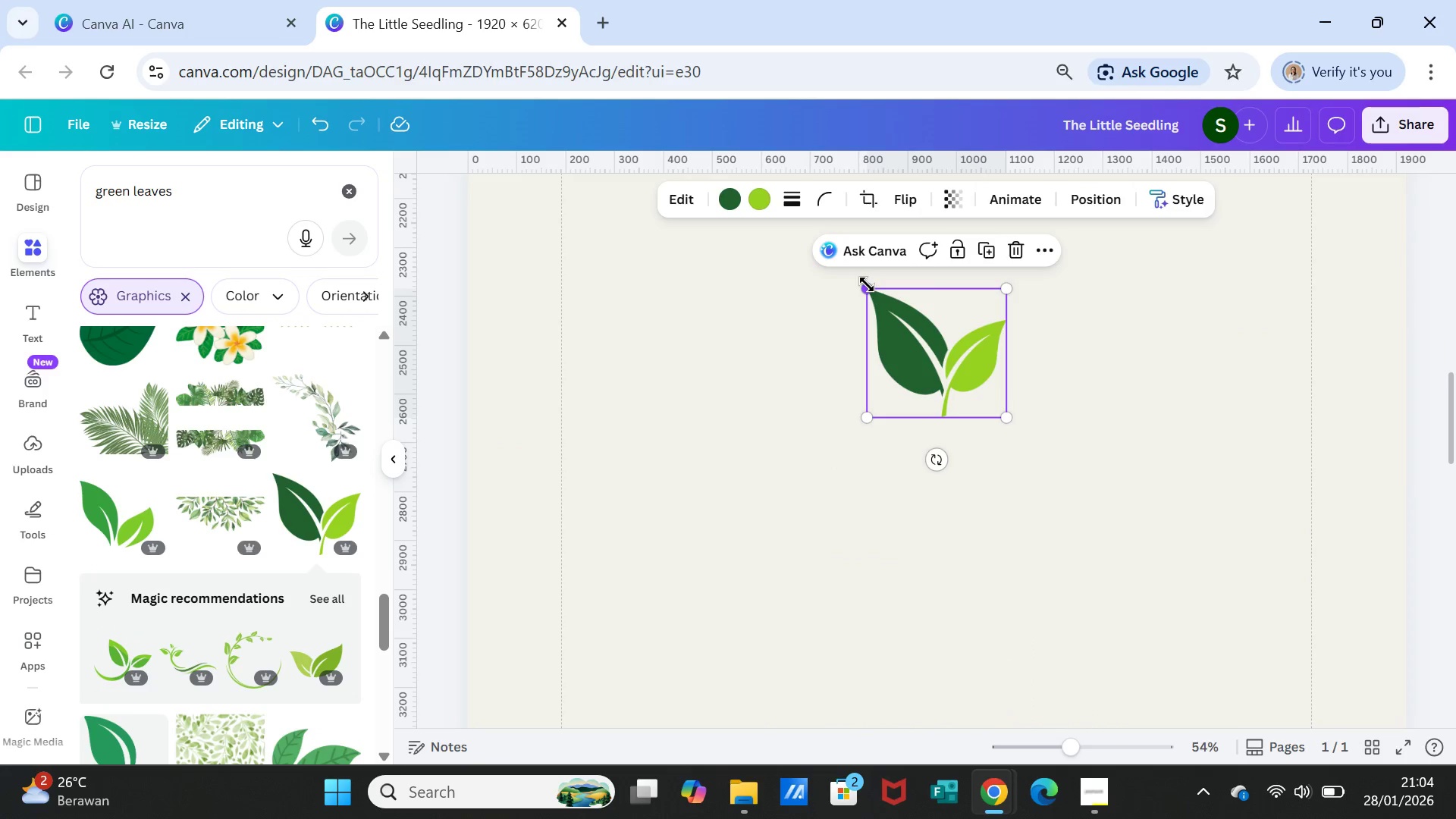 
left_click_drag(start_coordinate=[867, 284], to_coordinate=[934, 354])
 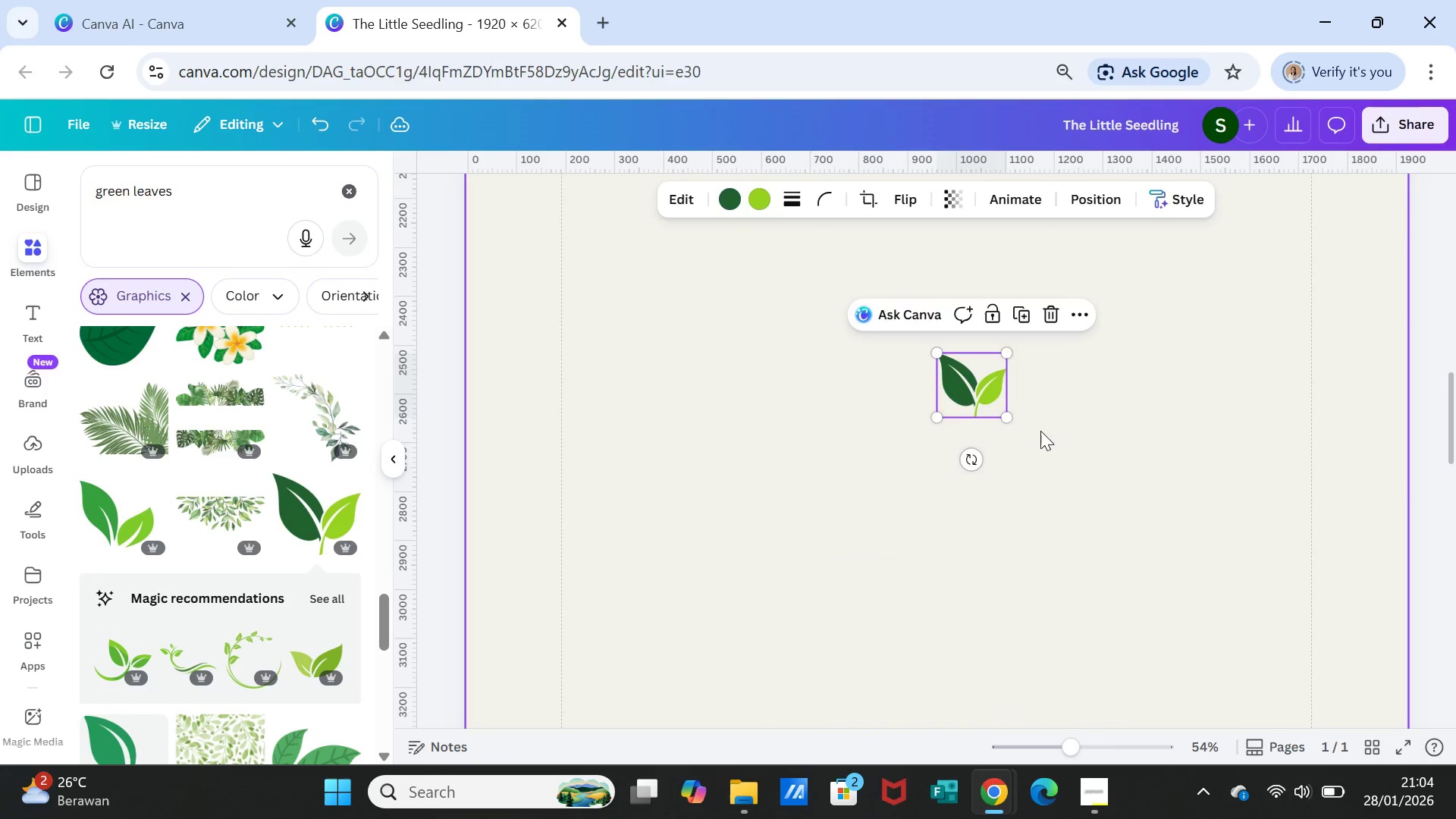 
left_click([1040, 431])
 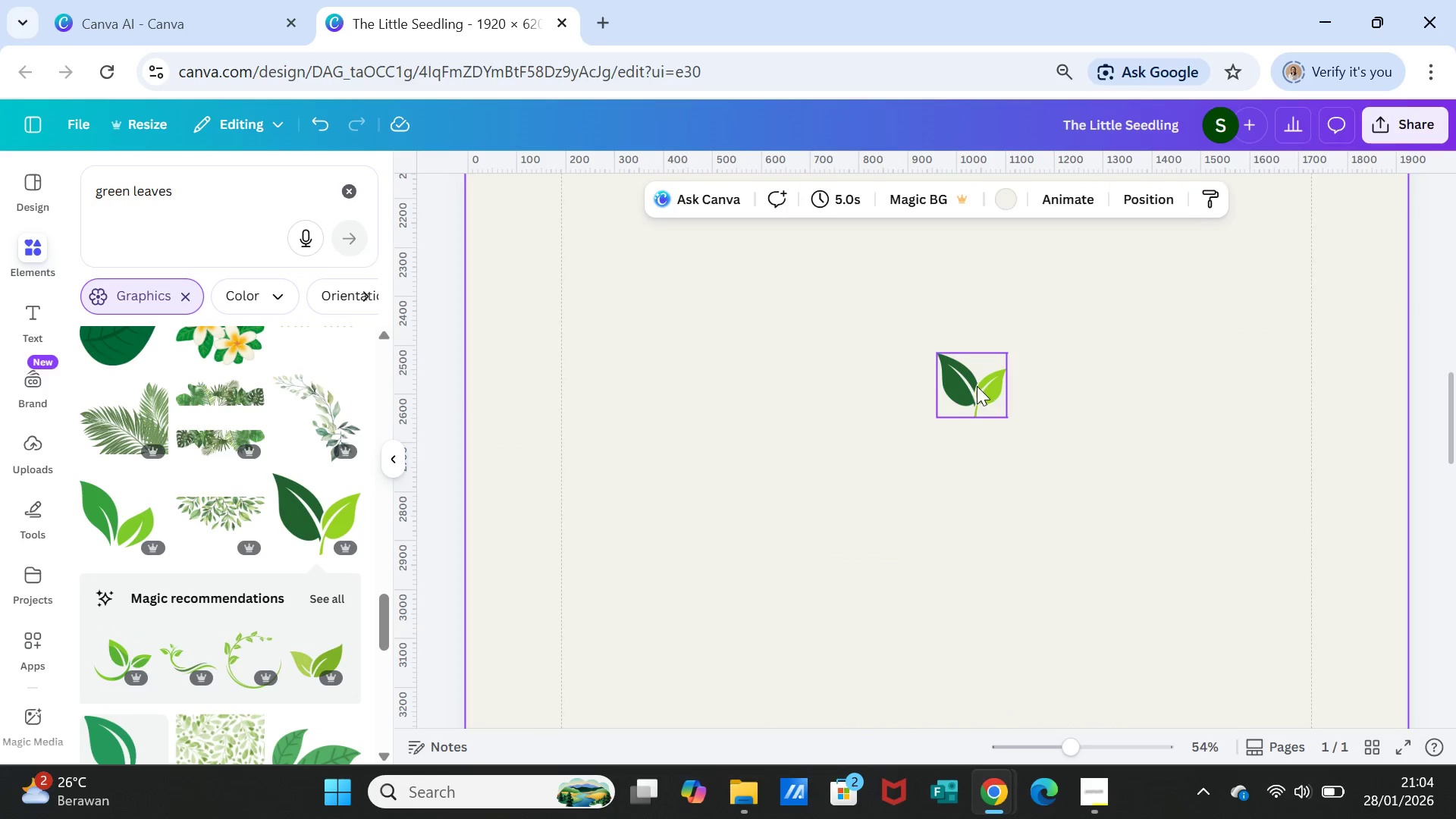 
left_click([977, 386])
 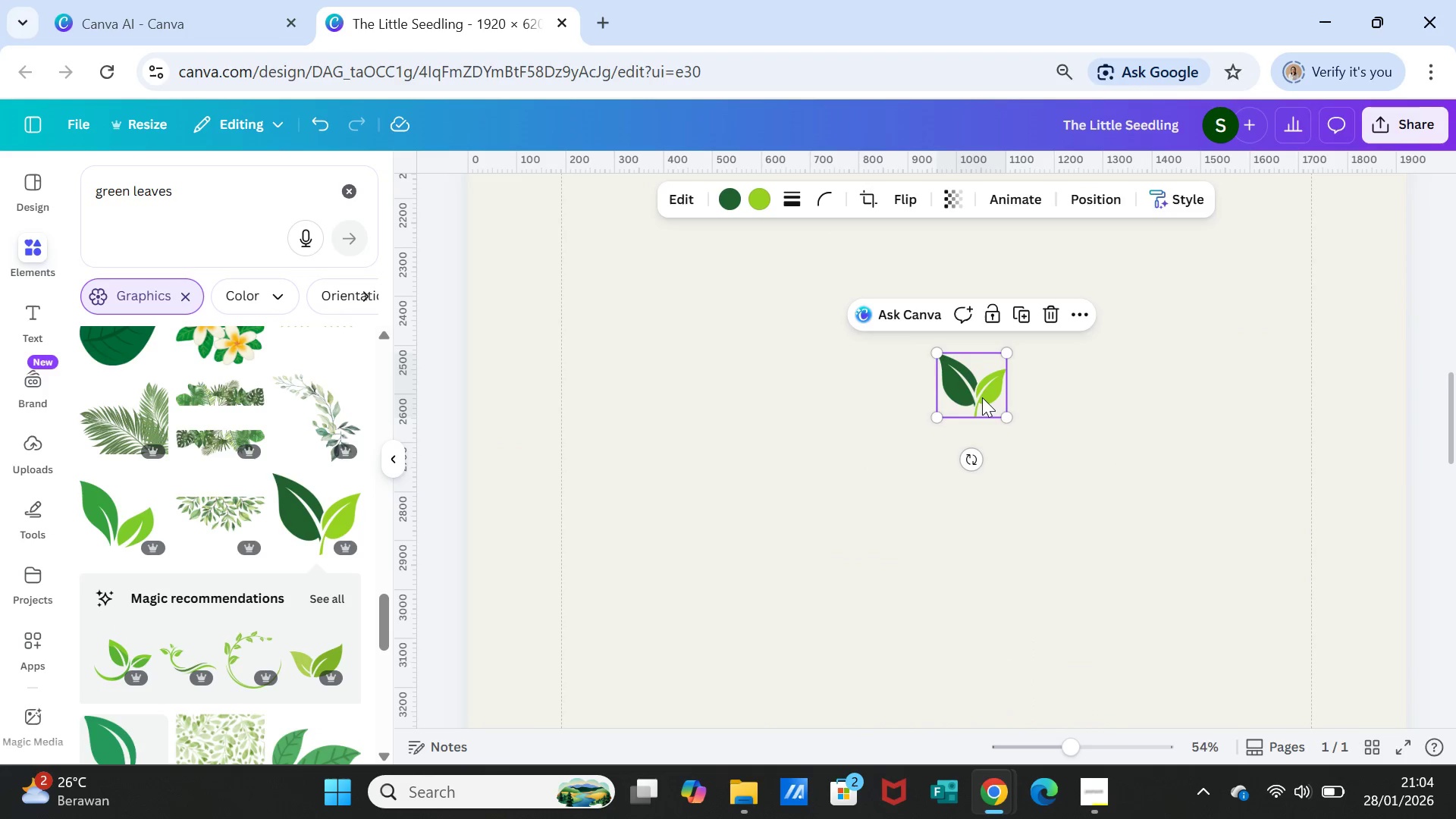 
left_click_drag(start_coordinate=[982, 397], to_coordinate=[836, 293])
 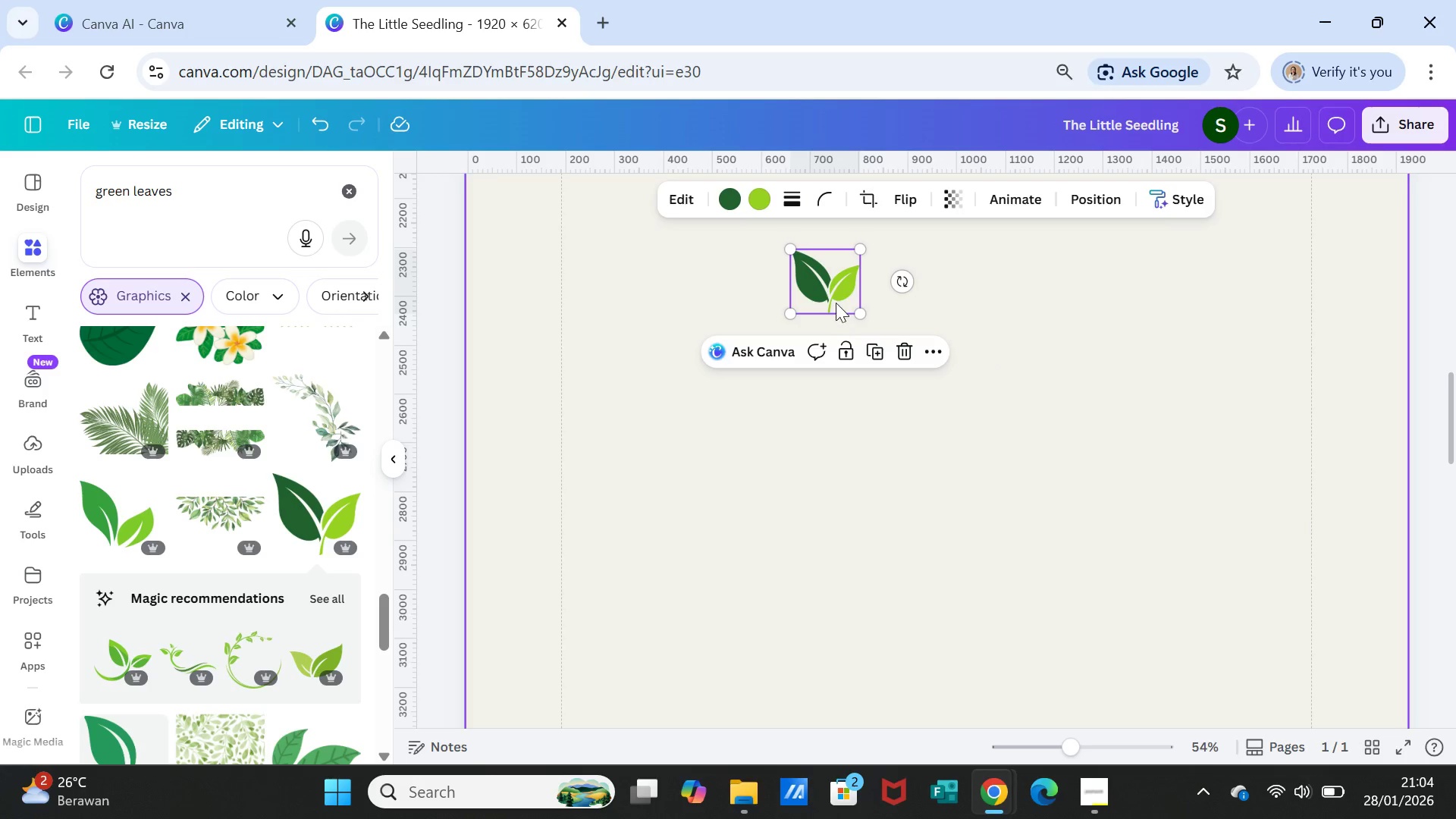 
left_click_drag(start_coordinate=[838, 293], to_coordinate=[839, 279])
 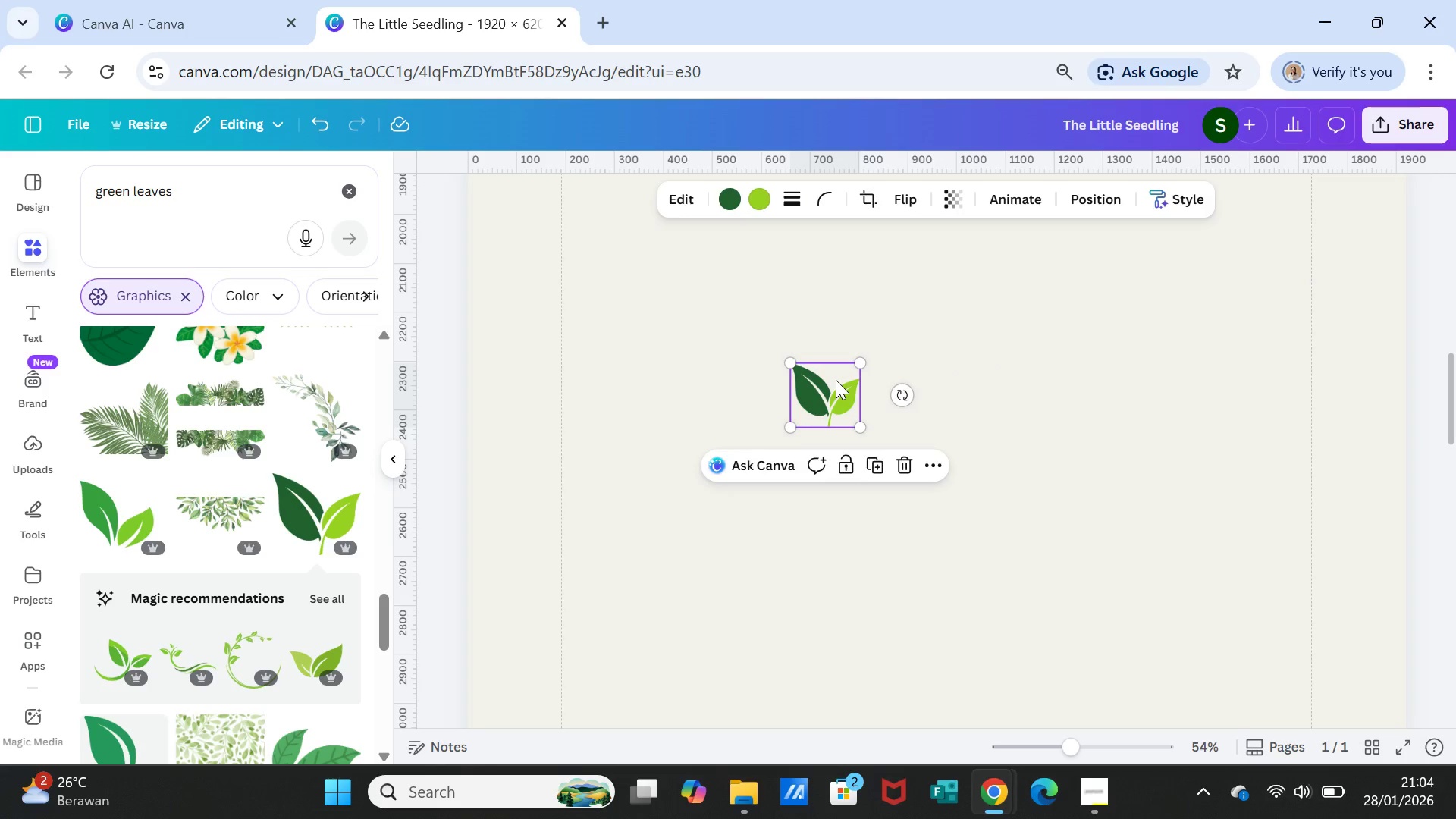 
scroll: coordinate [838, 293], scroll_direction: up, amount: 1.0
 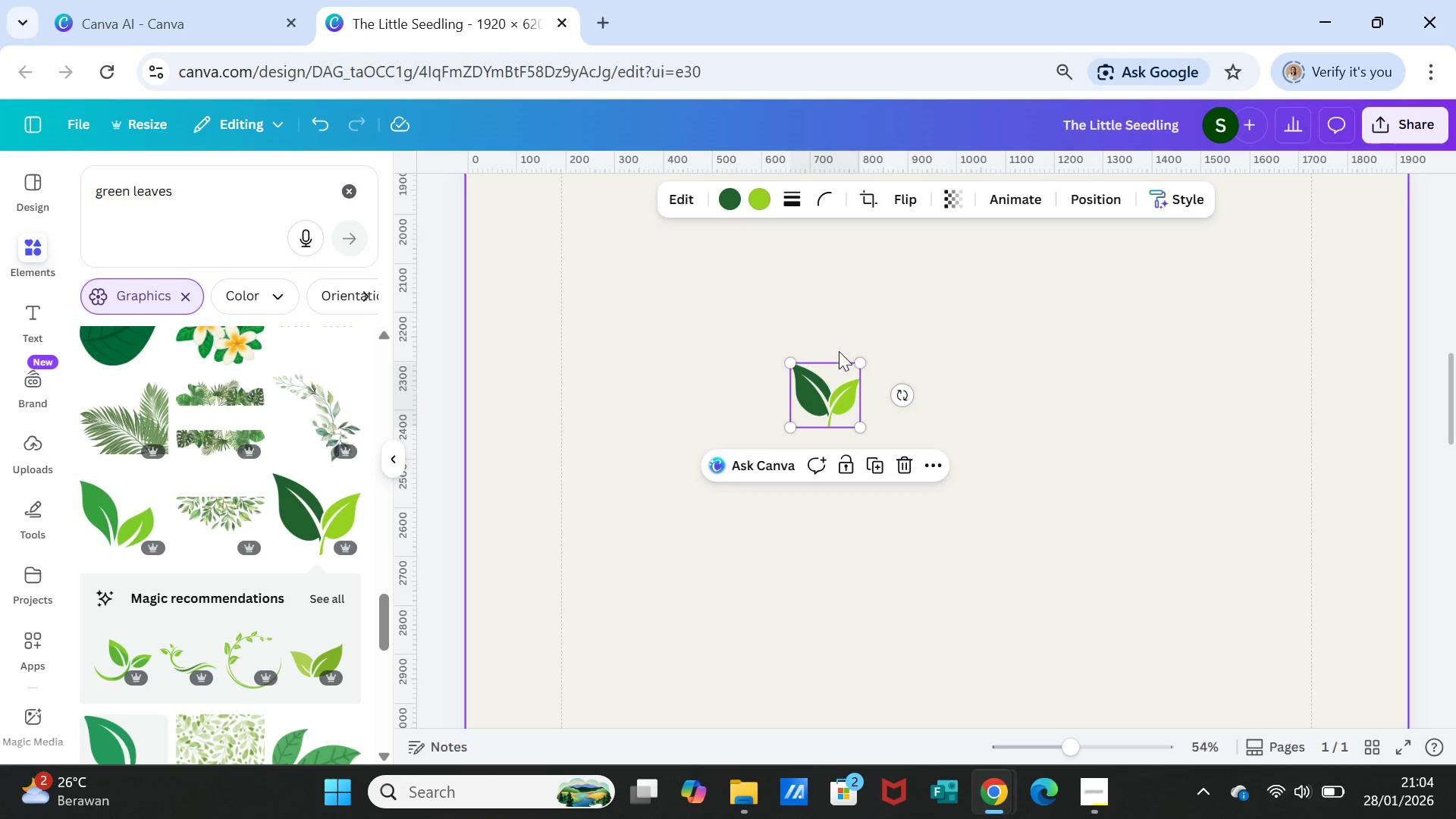 
left_click([836, 380])
 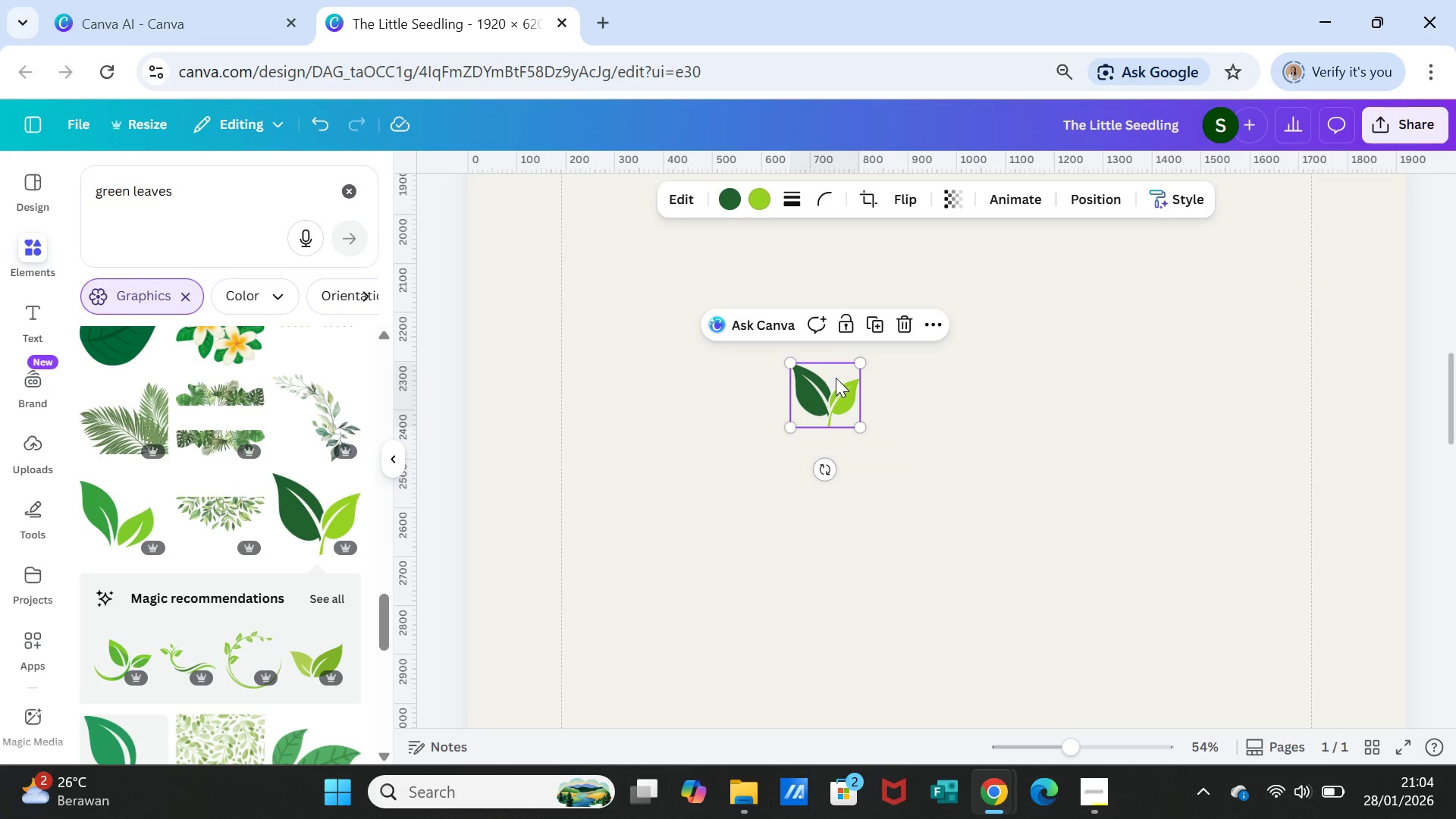 
left_click_drag(start_coordinate=[836, 380], to_coordinate=[759, 267])
 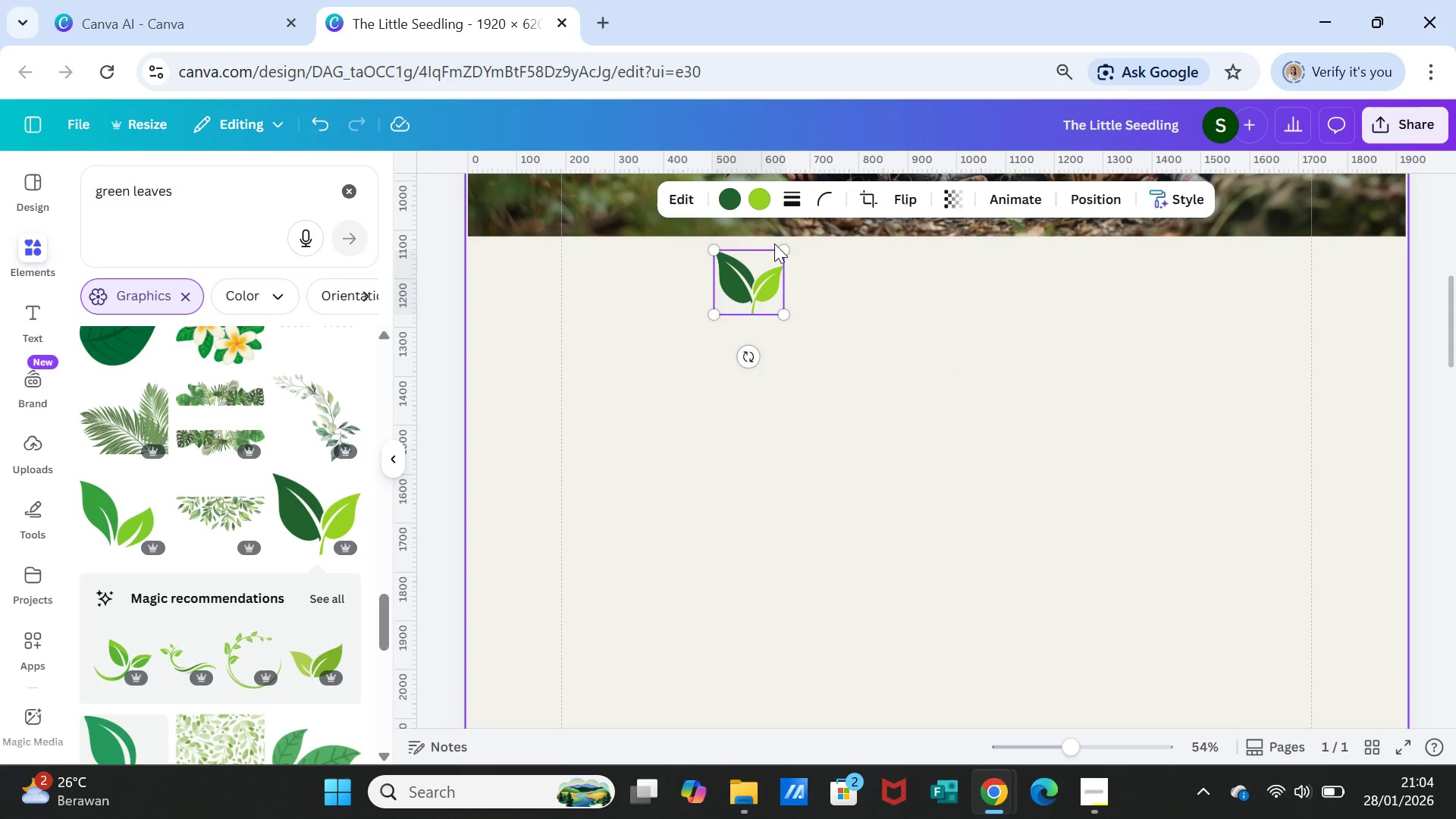 
scroll: coordinate [836, 257], scroll_direction: up, amount: 3.0
 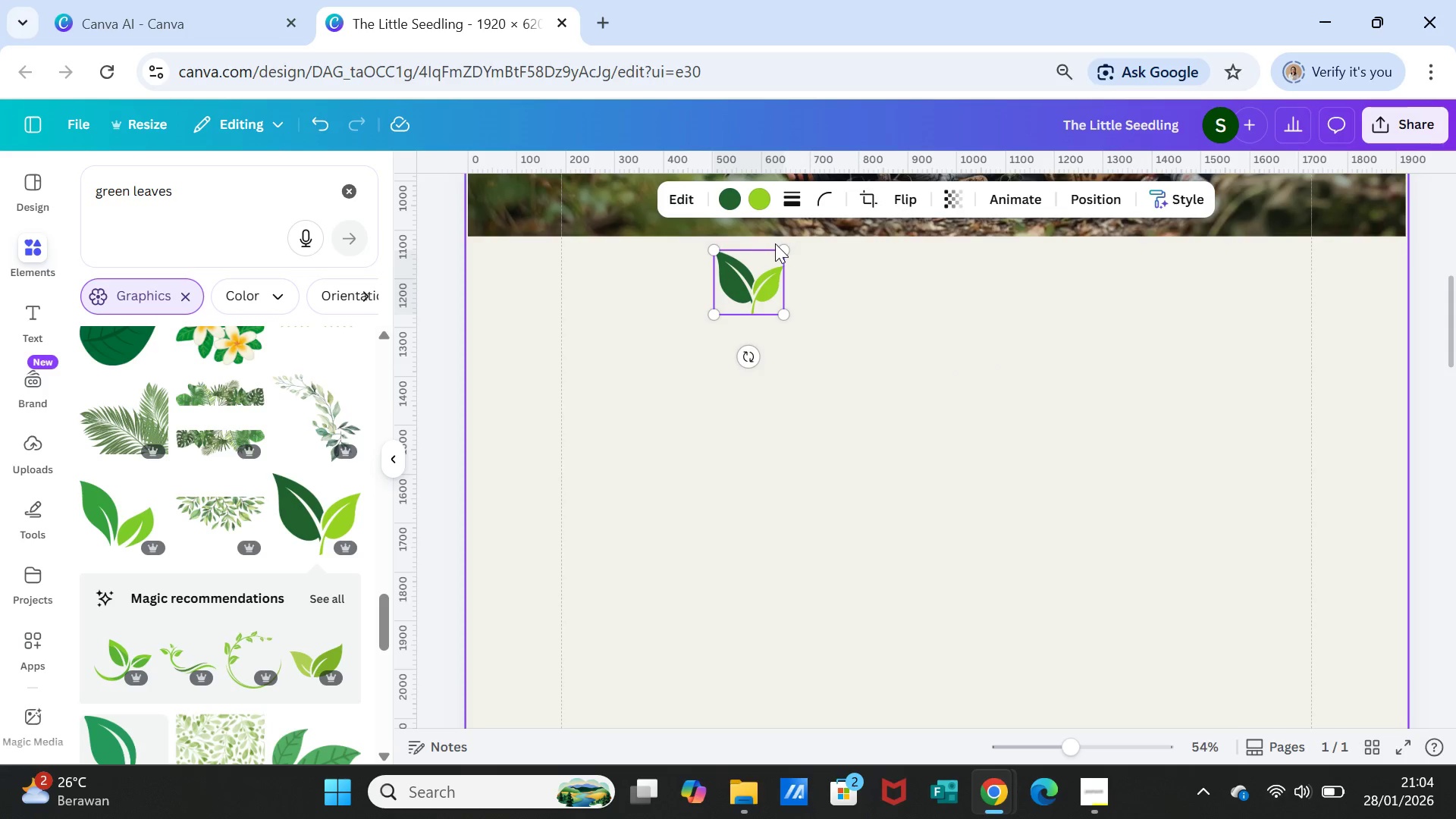 
left_click_drag(start_coordinate=[785, 246], to_coordinate=[748, 268])
 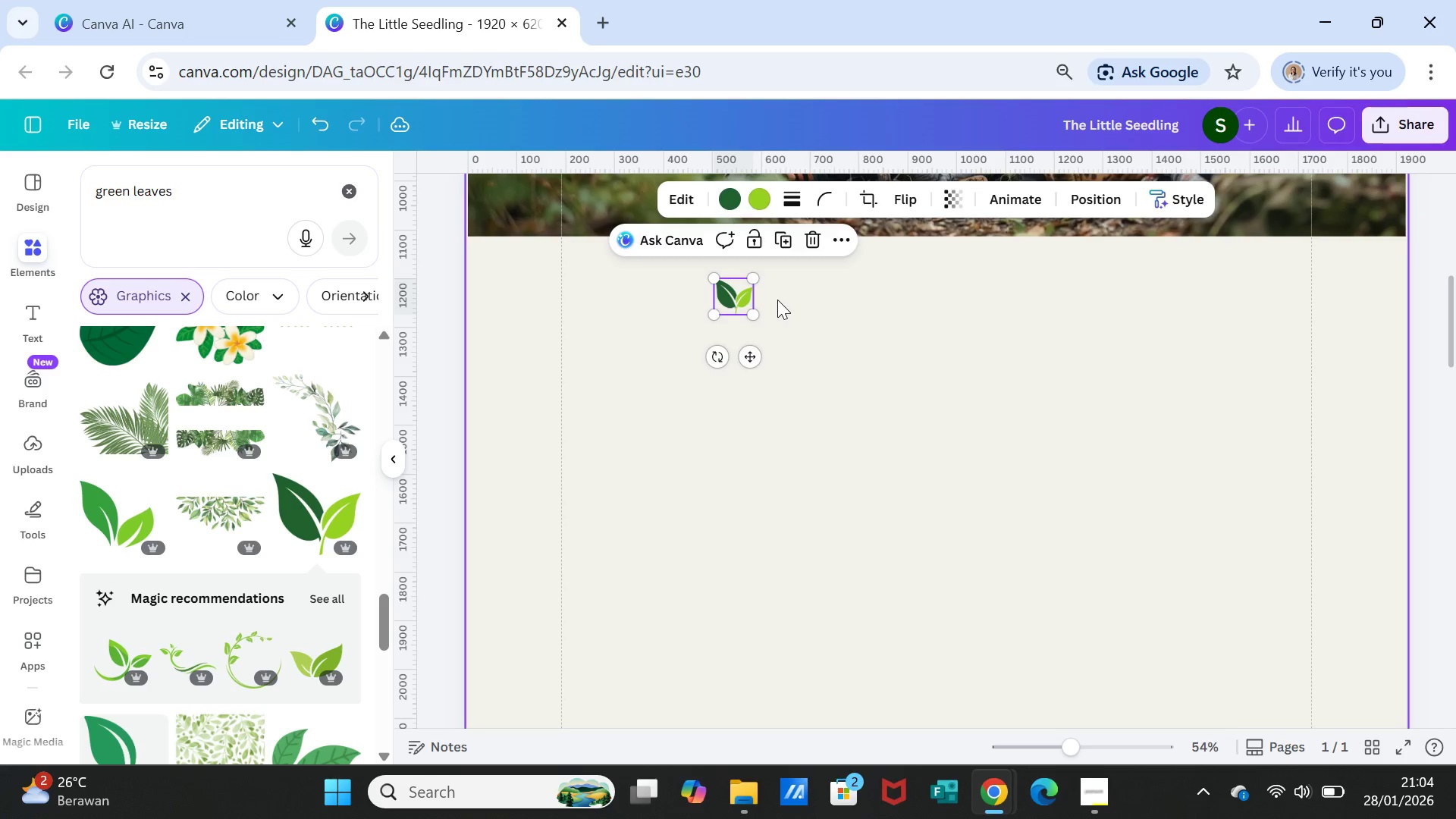 
left_click([777, 300])
 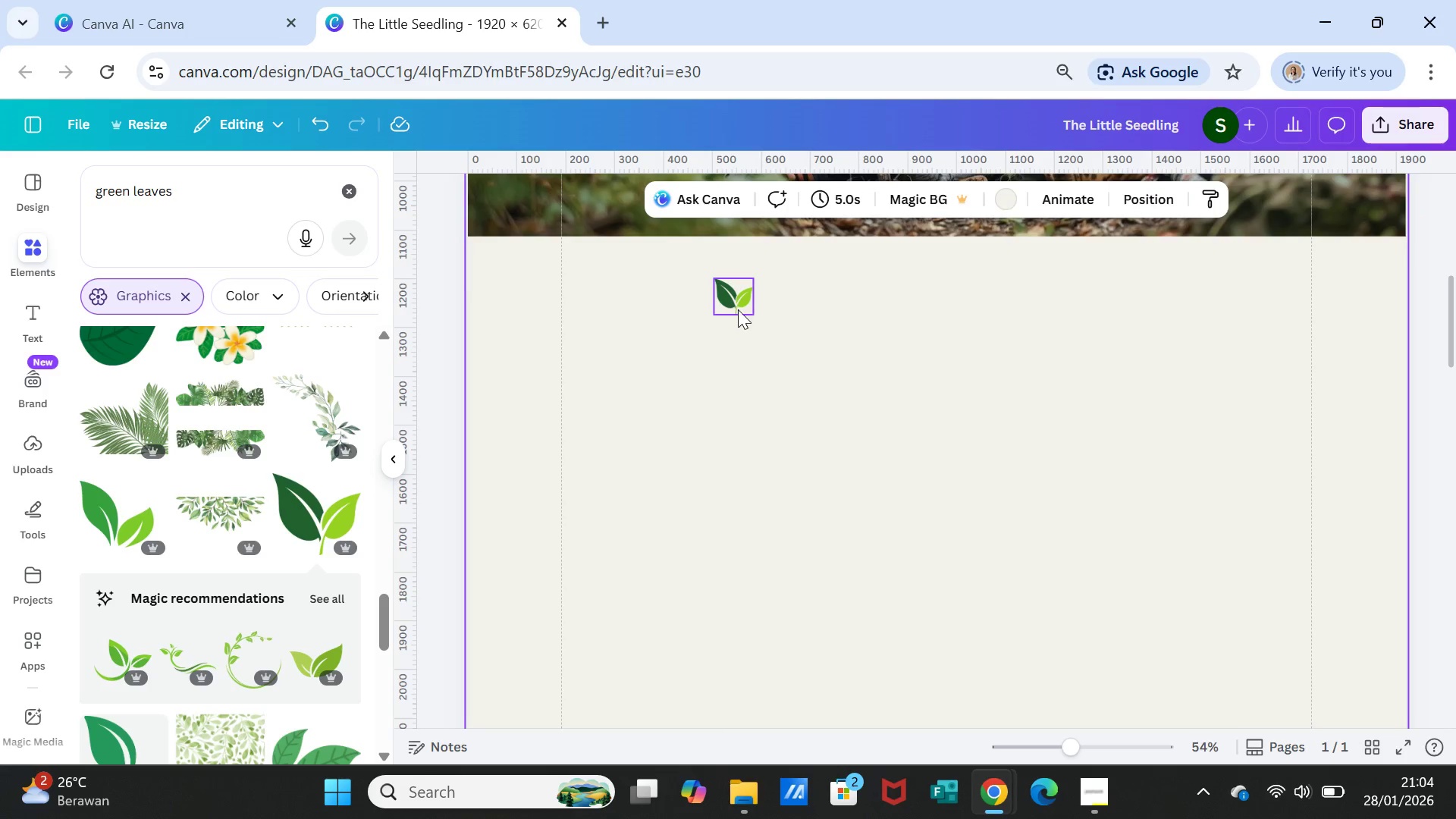 
left_click_drag(start_coordinate=[738, 309], to_coordinate=[721, 278])
 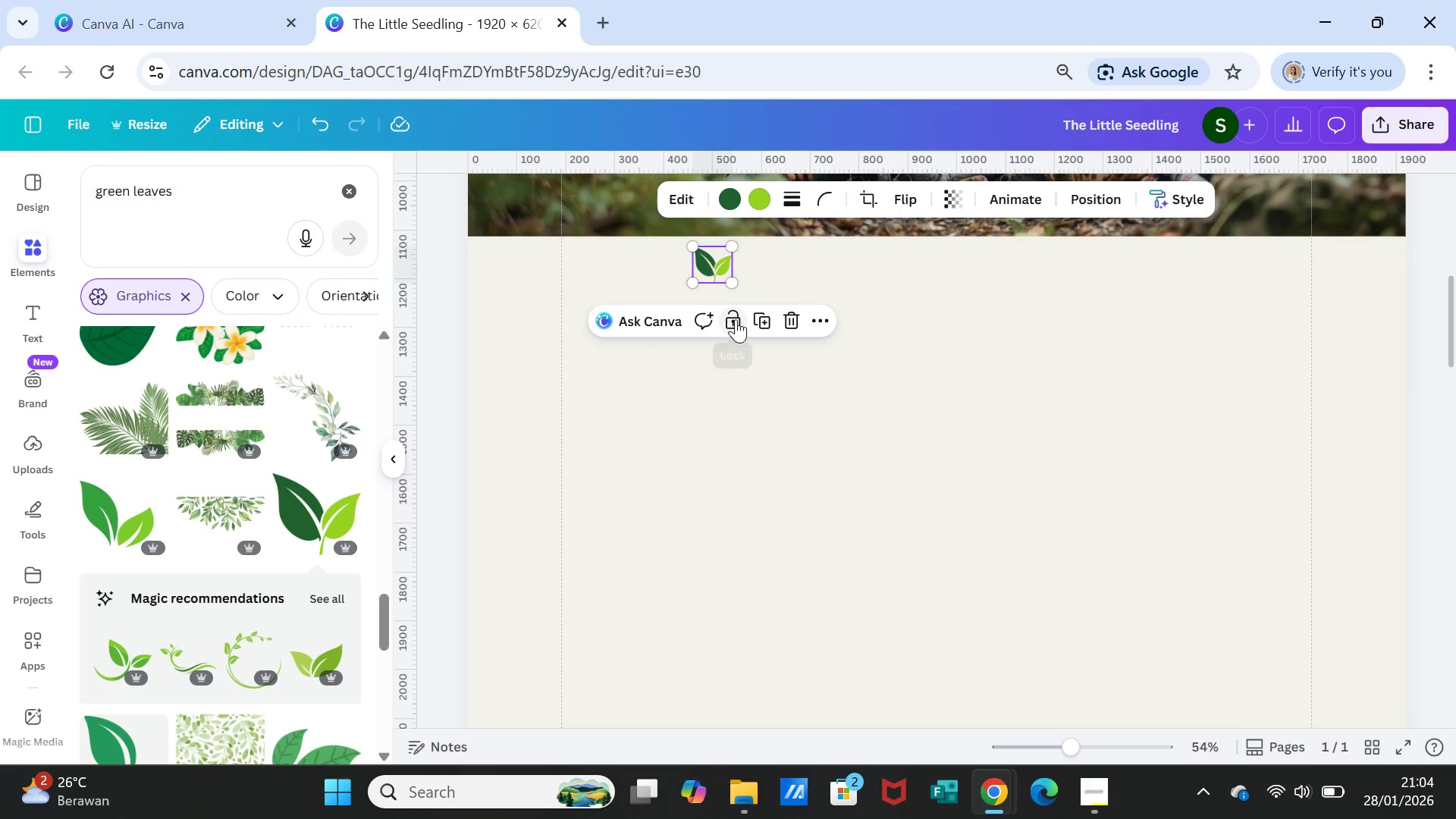 
left_click([819, 259])
 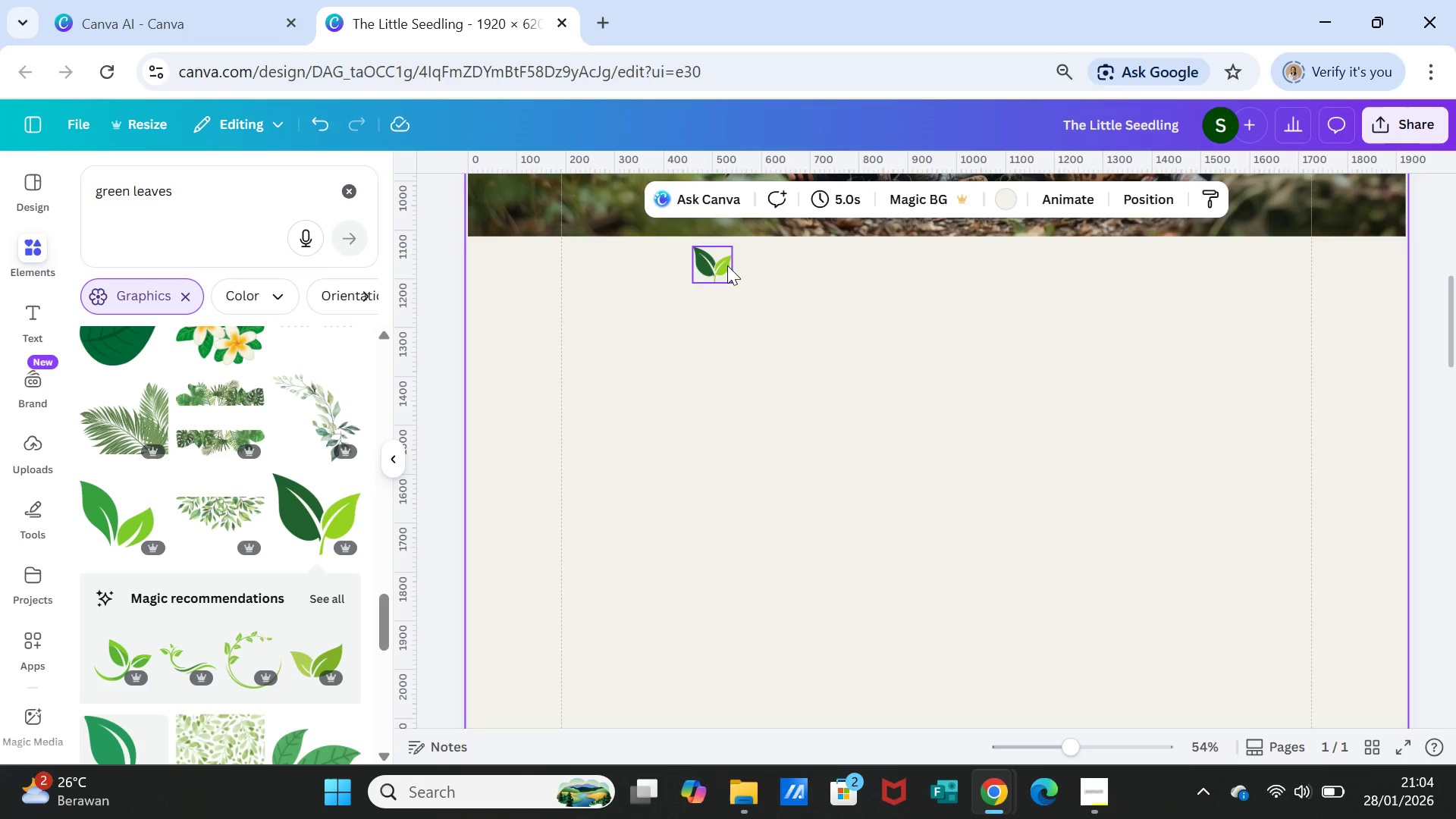 
left_click([727, 265])
 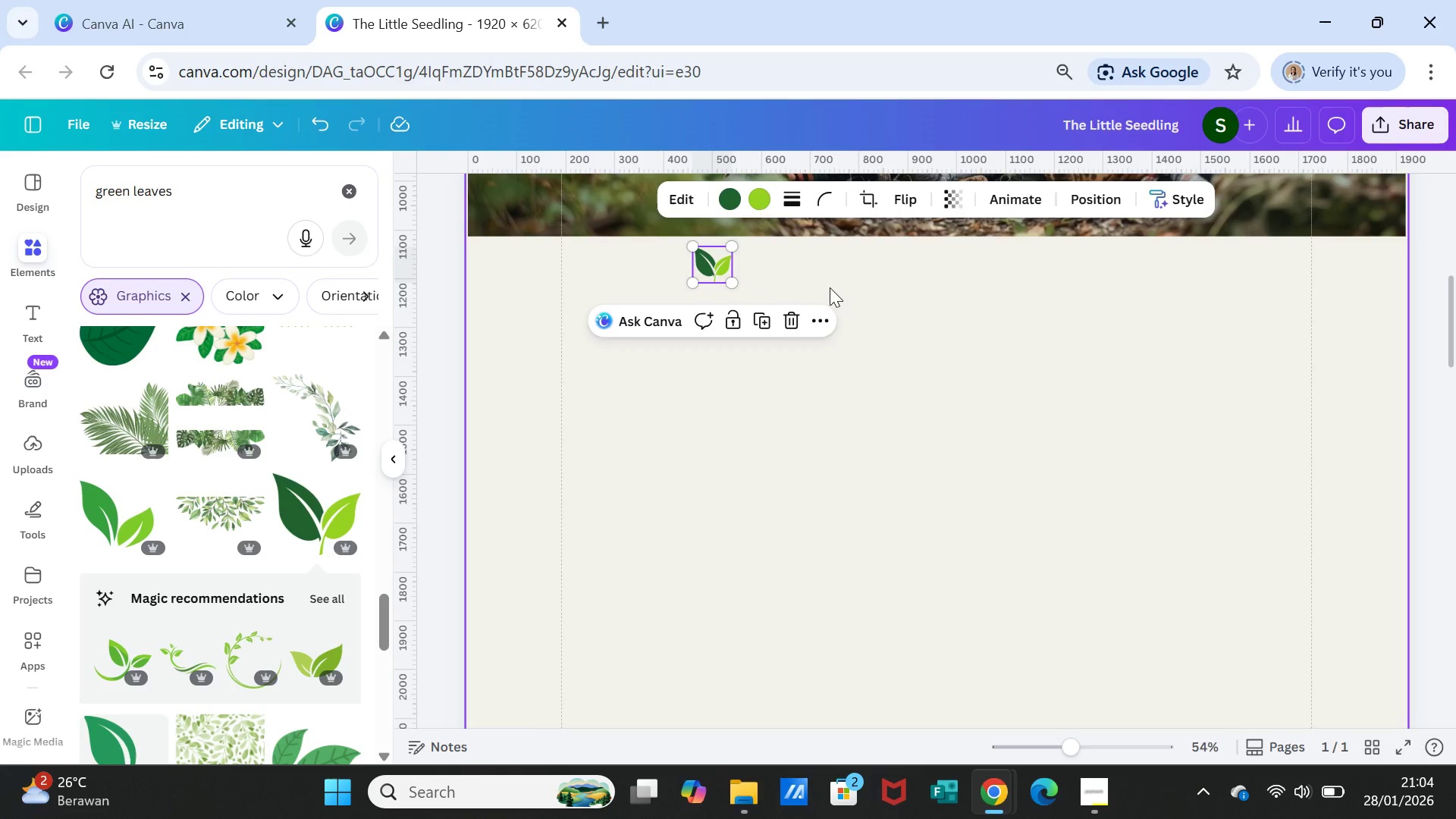 
scroll: coordinate [830, 287], scroll_direction: up, amount: 1.0
 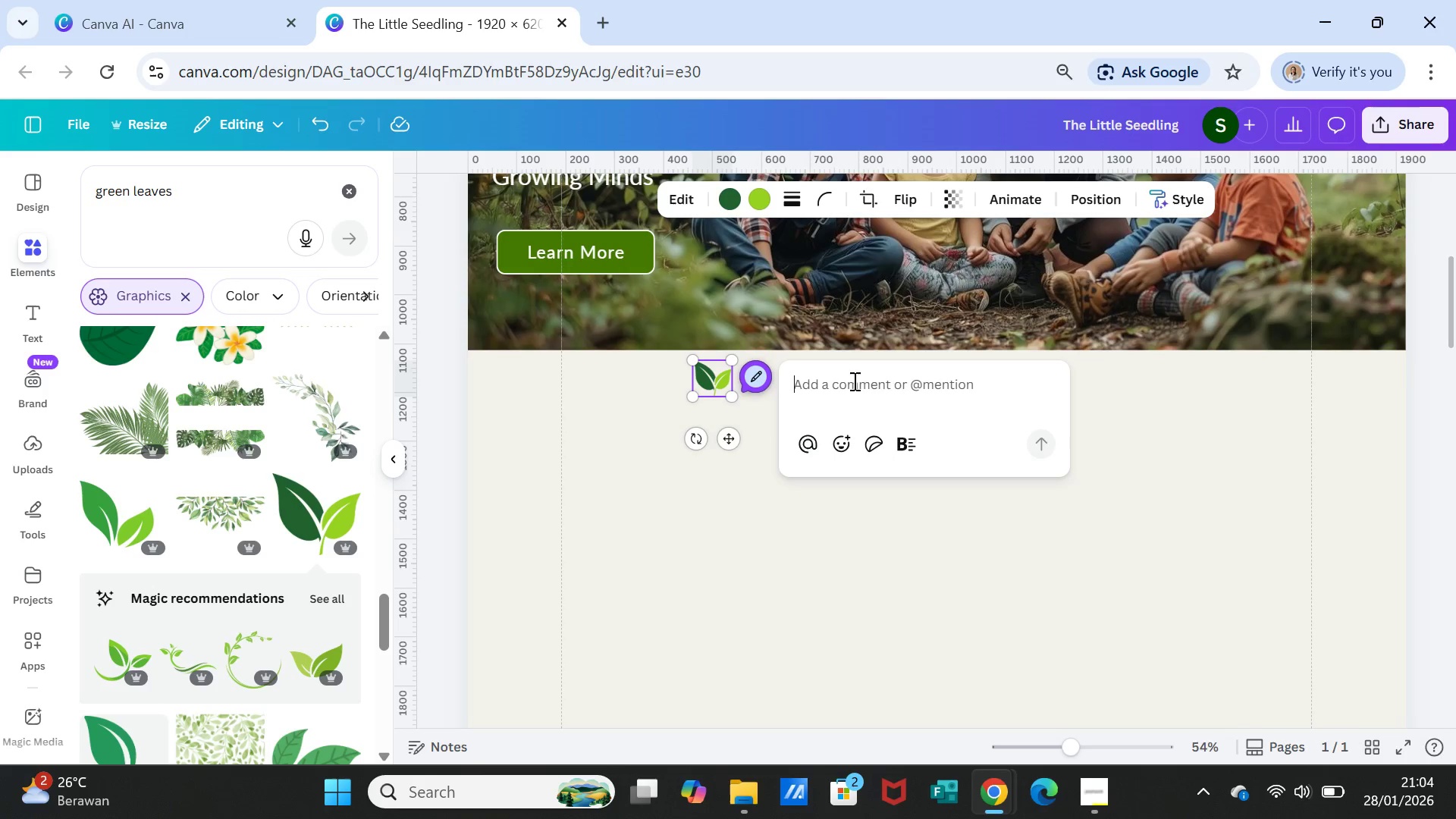 
left_click([1168, 425])
 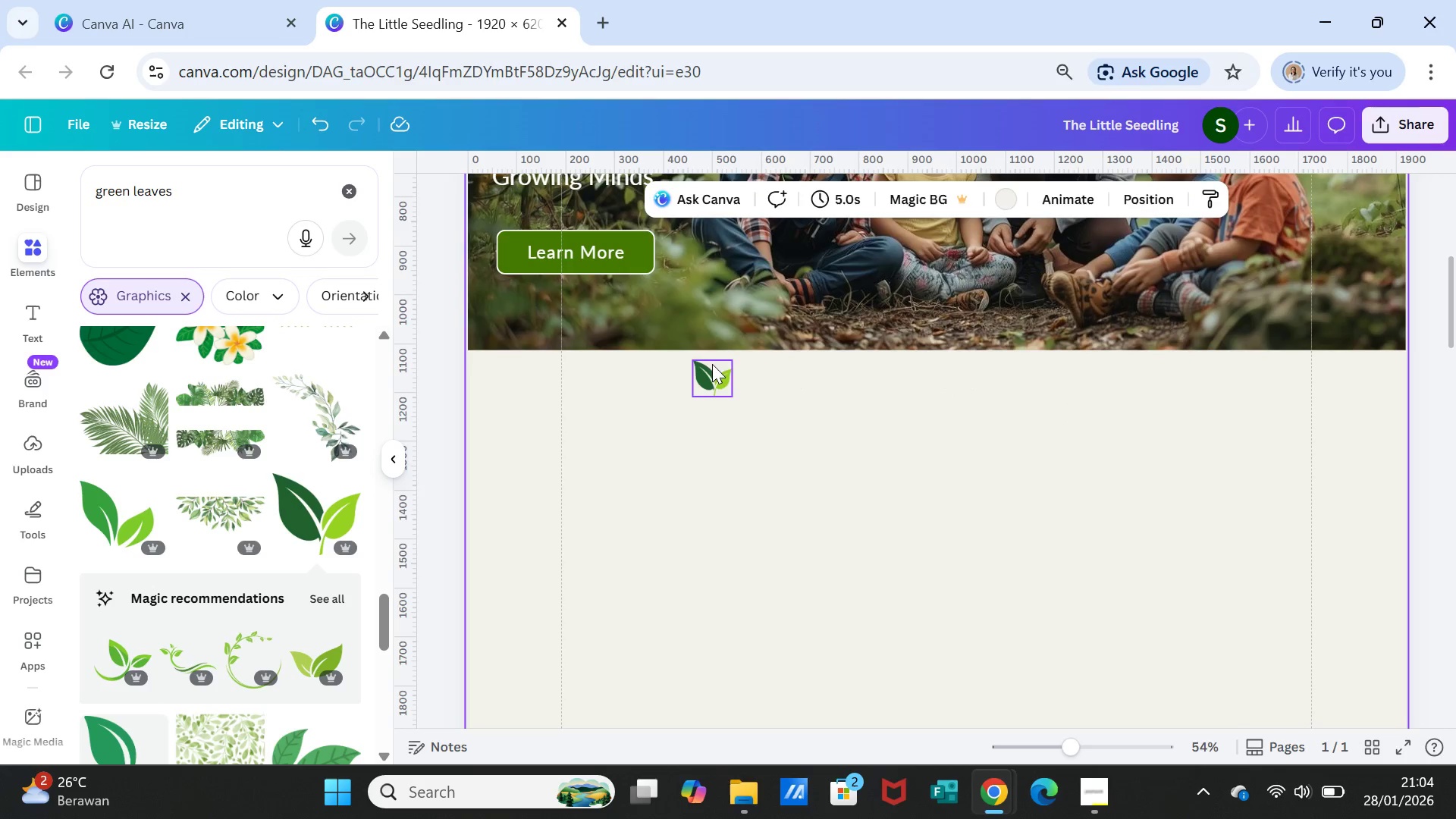 
left_click([714, 375])
 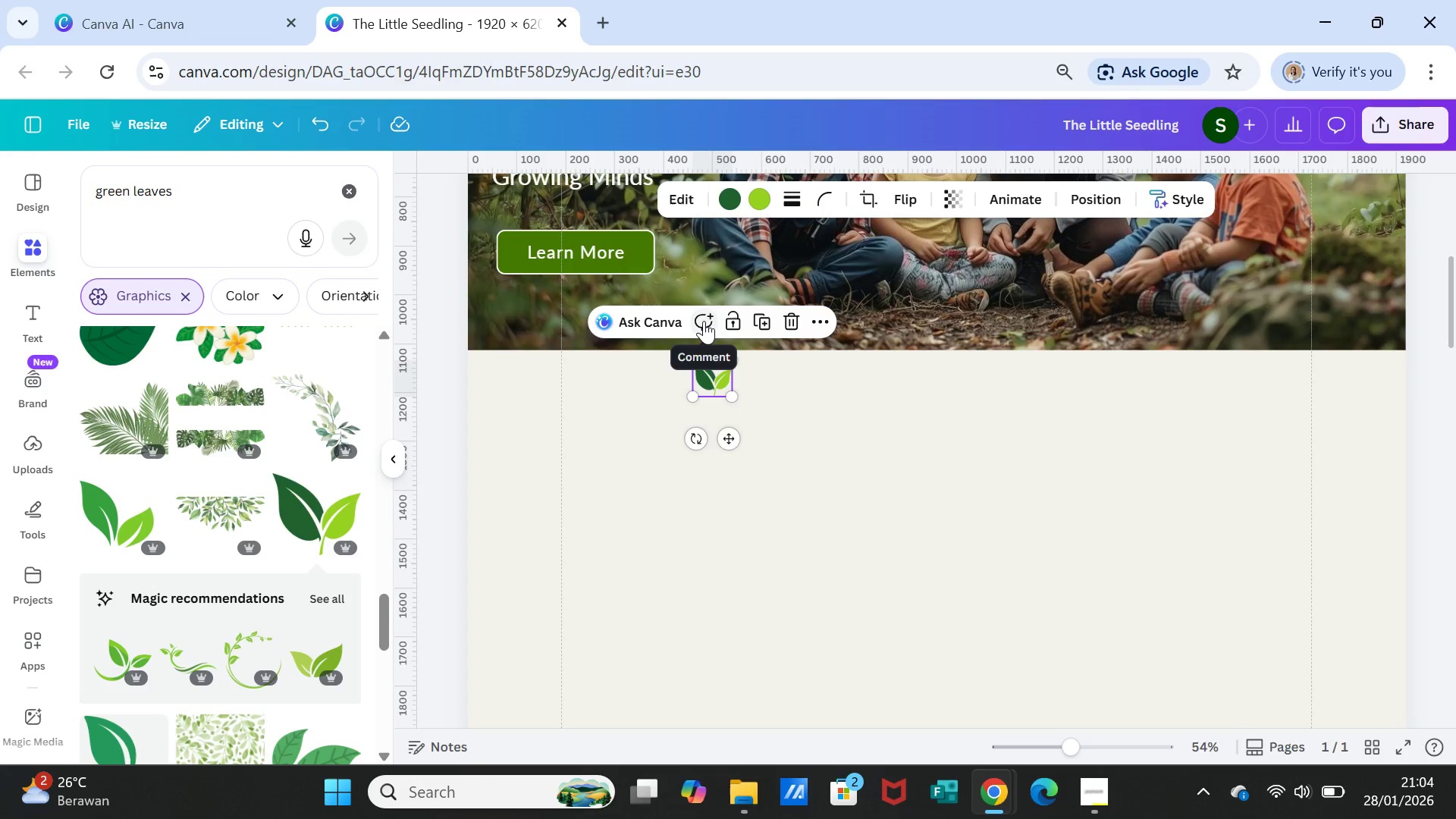 
left_click([704, 321])
 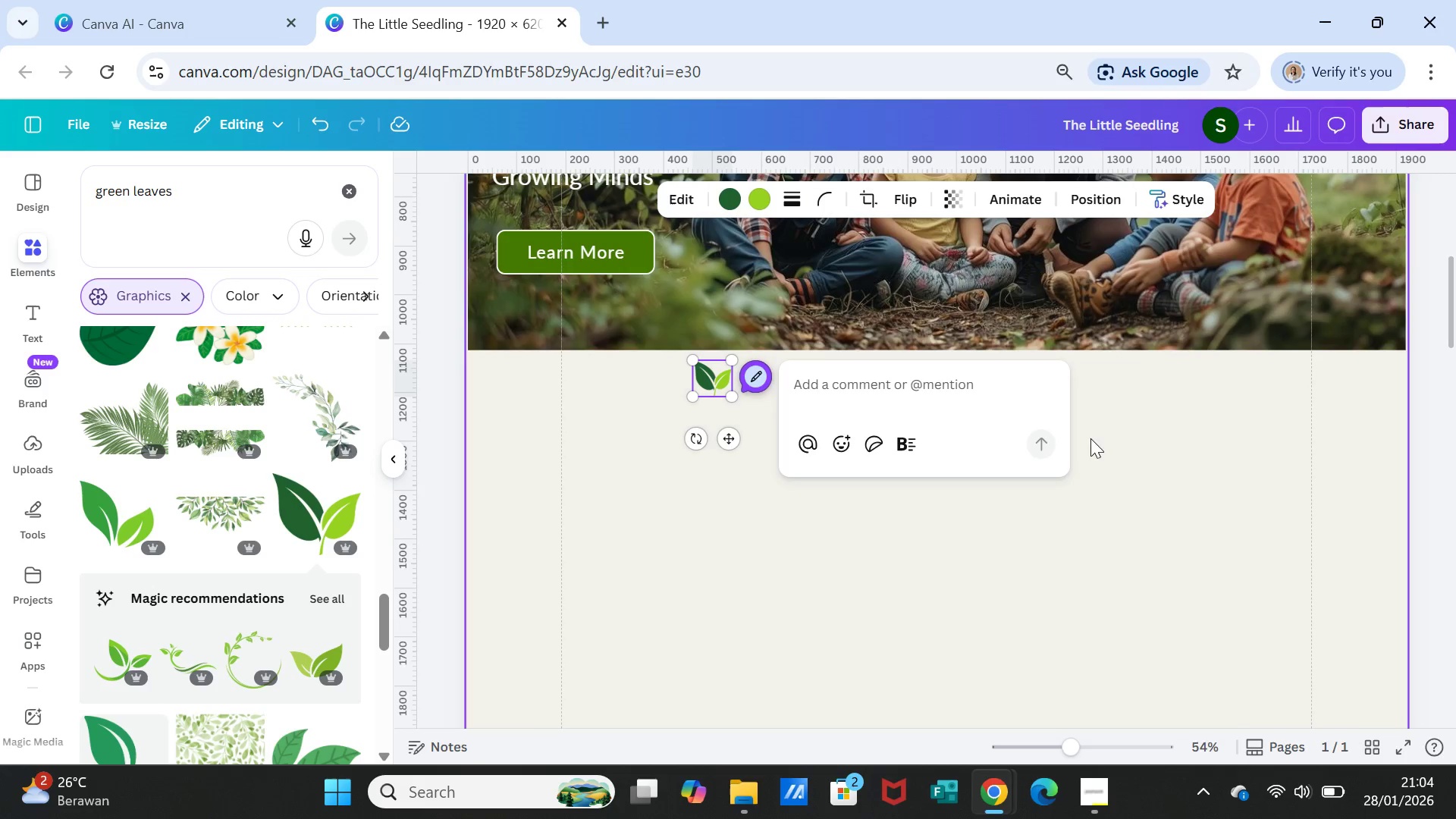 
left_click([1100, 447])
 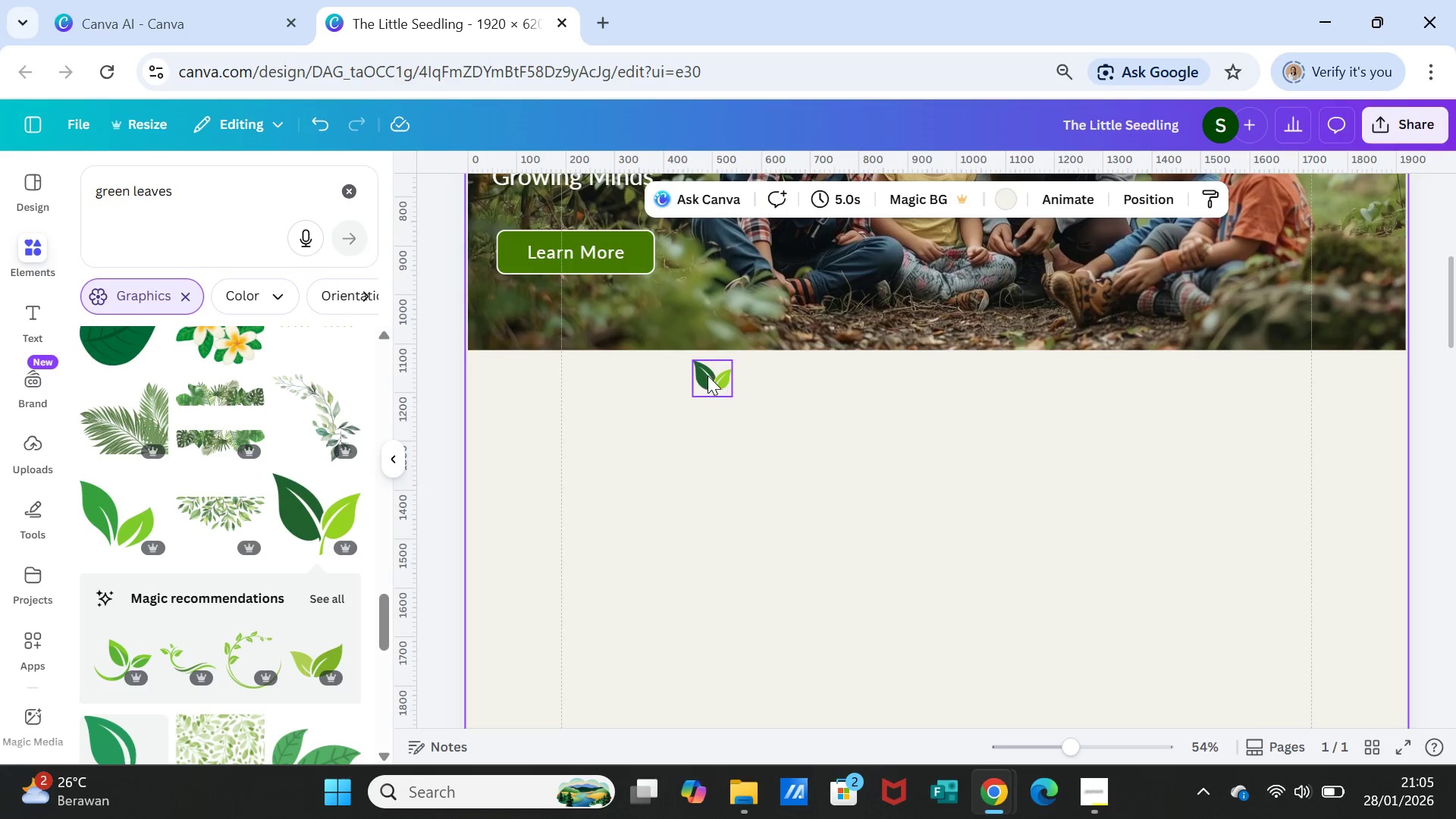 
left_click([708, 375])
 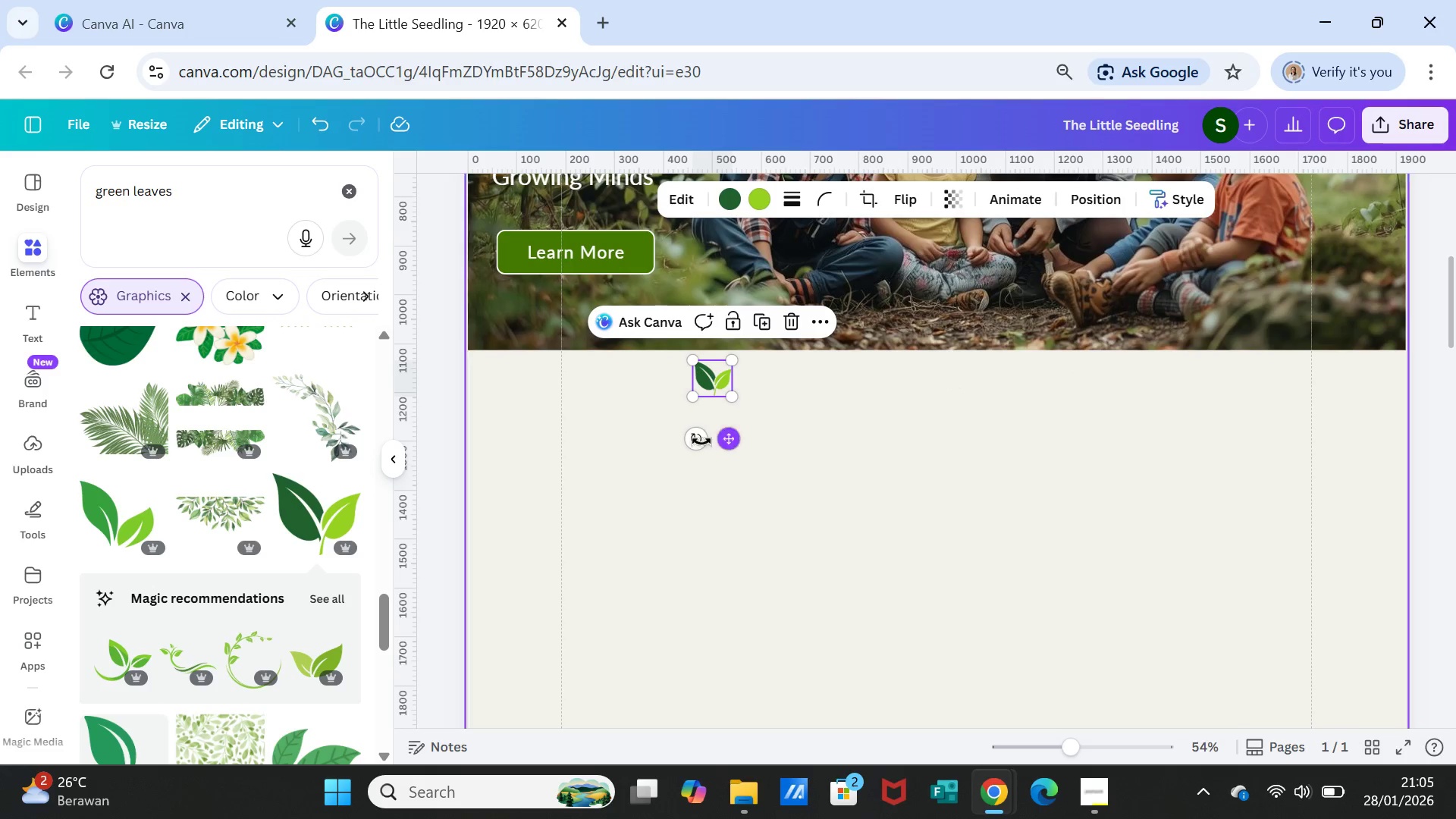 
left_click_drag(start_coordinate=[700, 441], to_coordinate=[679, 428])
 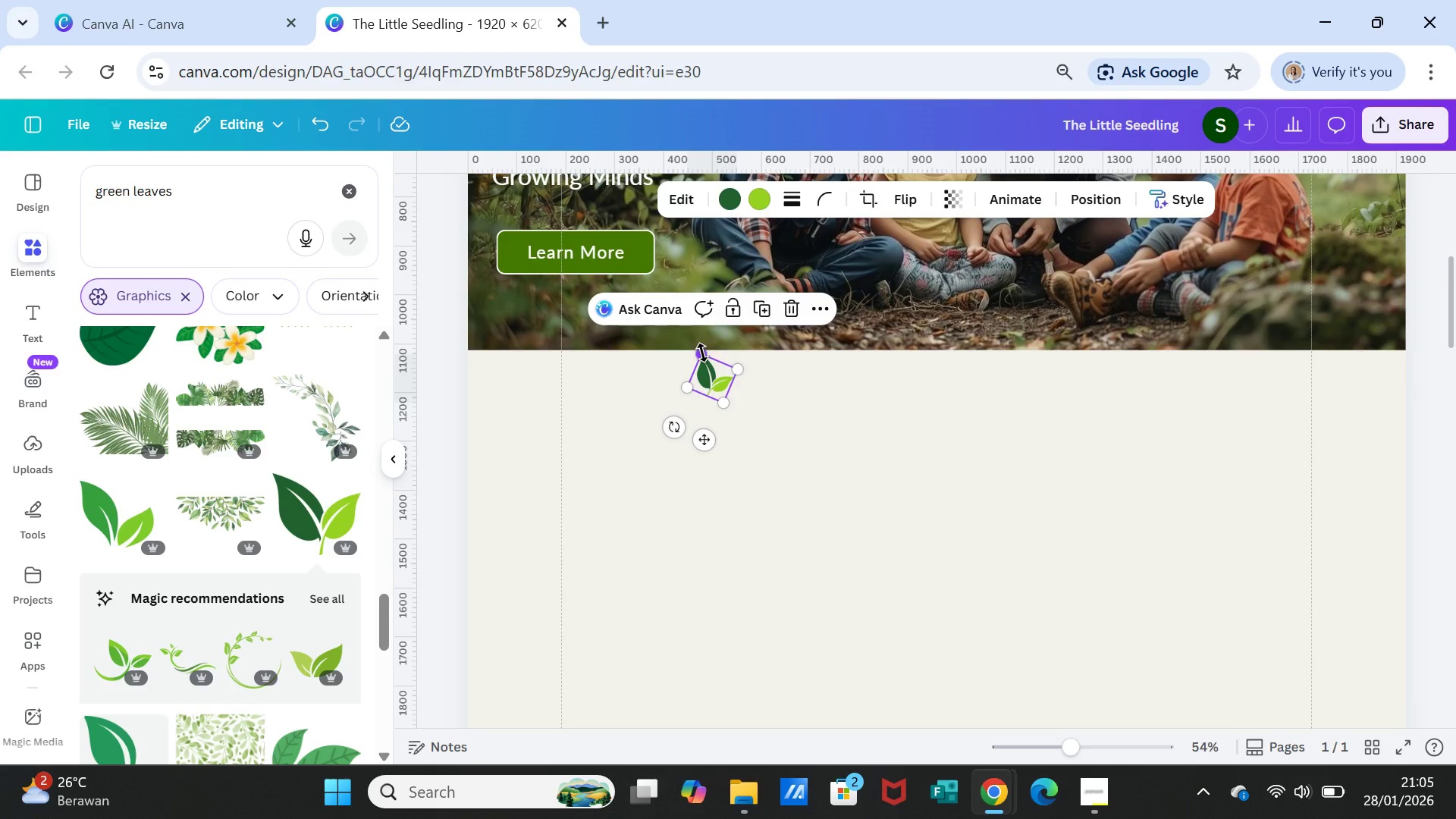 
left_click_drag(start_coordinate=[702, 353], to_coordinate=[704, 361])
 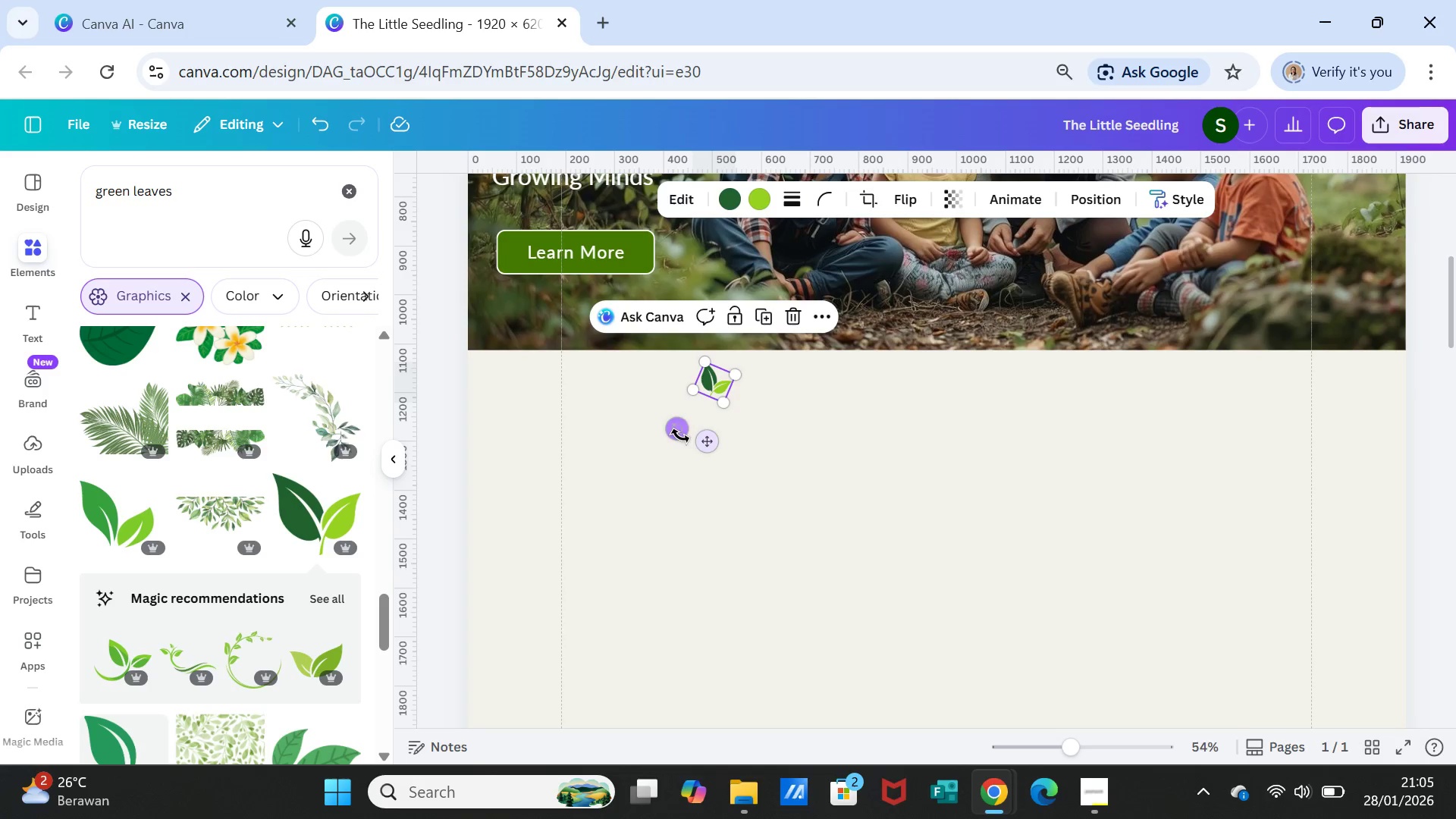 
left_click_drag(start_coordinate=[679, 436], to_coordinate=[670, 428])
 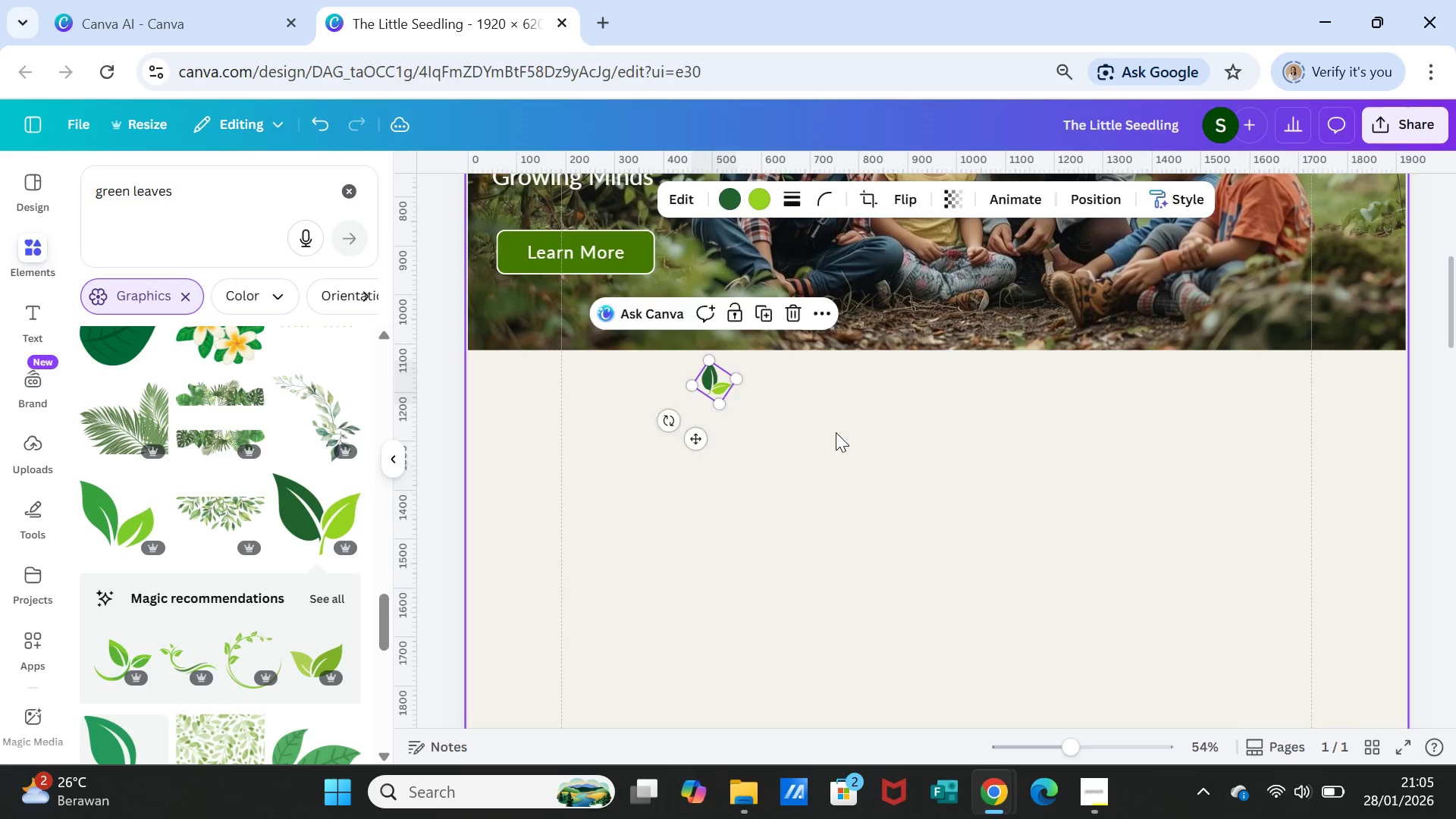 
left_click([836, 432])
 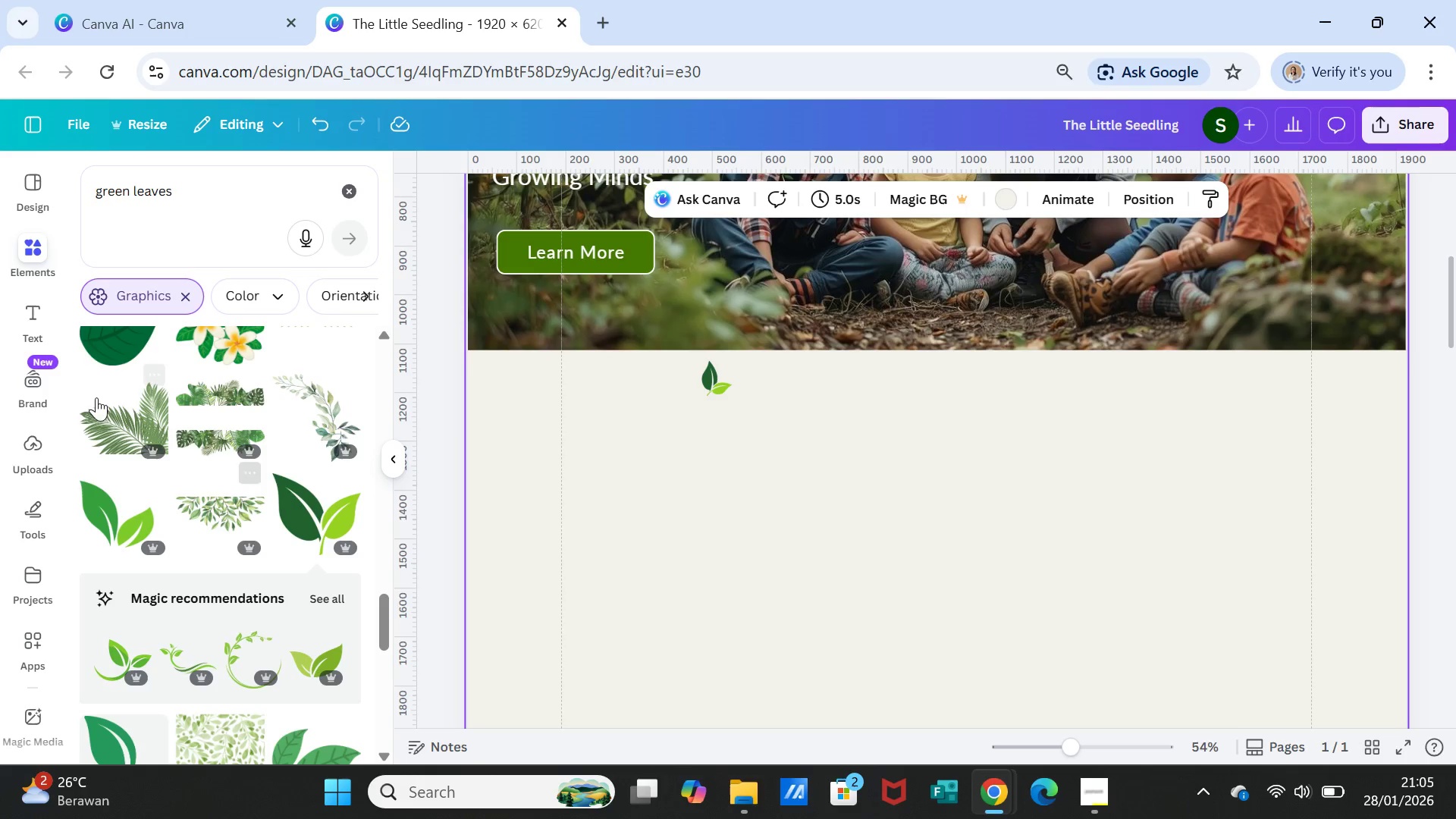 
left_click([28, 245])
 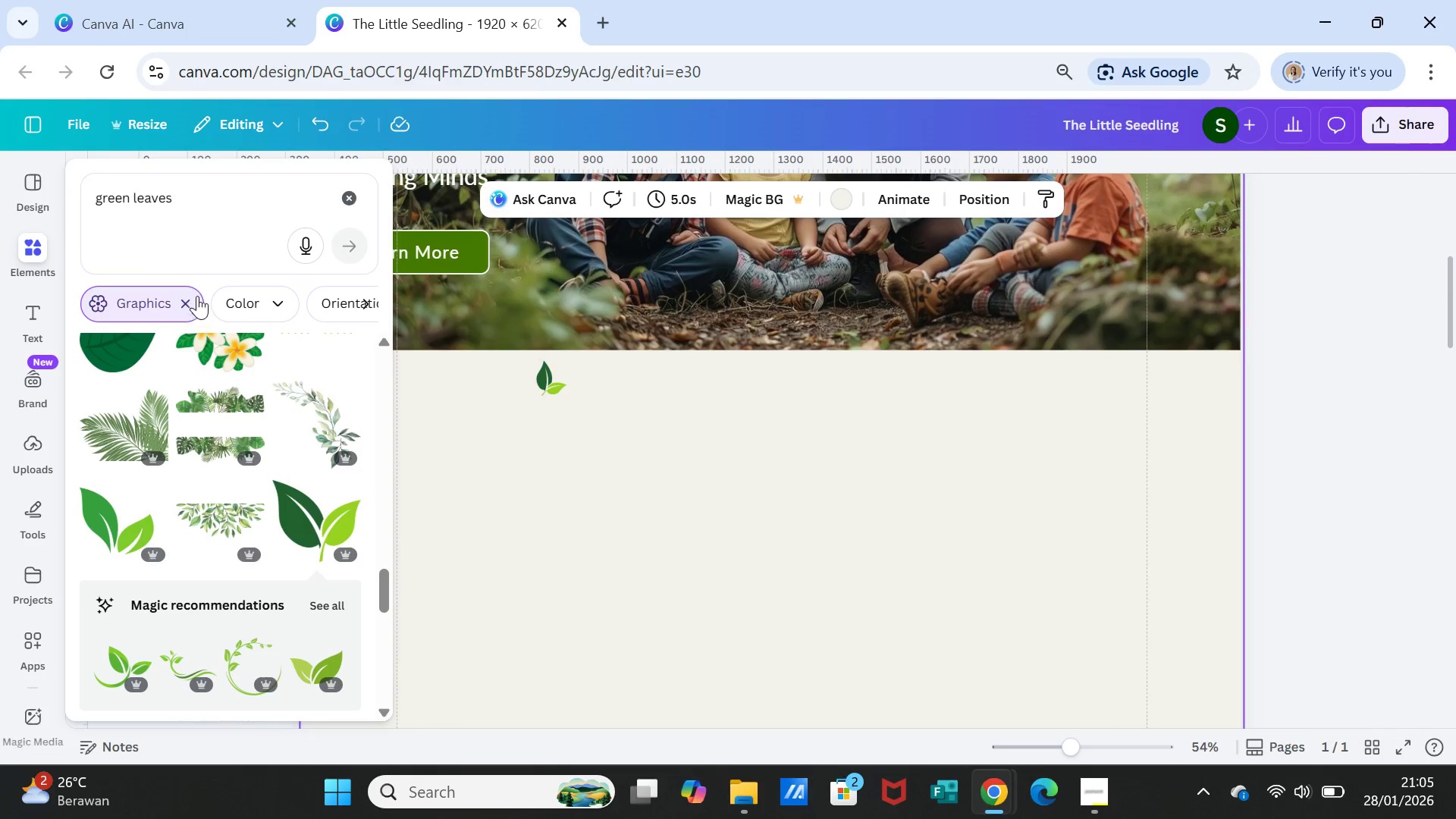 
left_click_drag(start_coordinate=[178, 196], to_coordinate=[90, 193])
 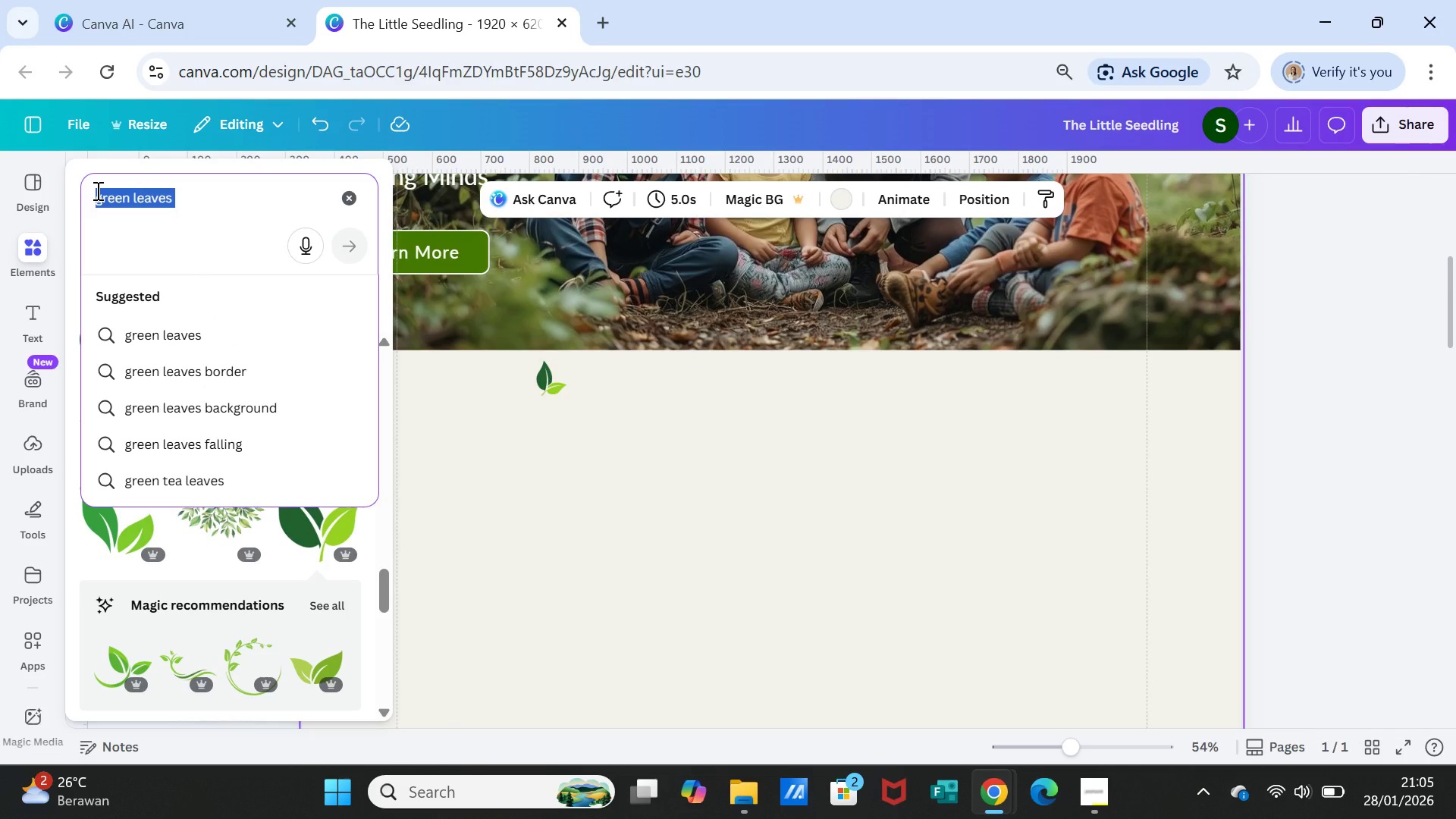 
type(line)
 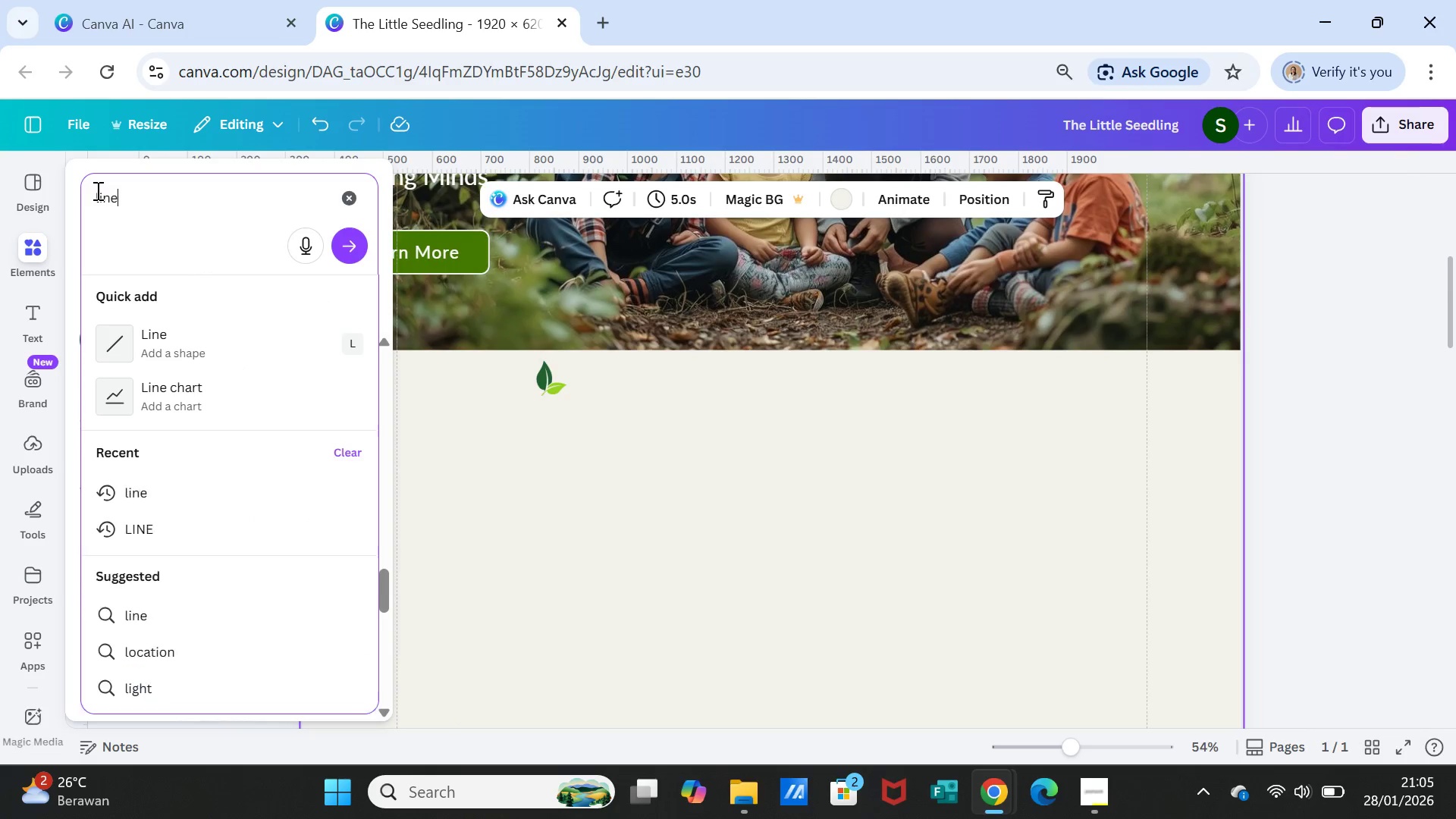 
key(Enter)
 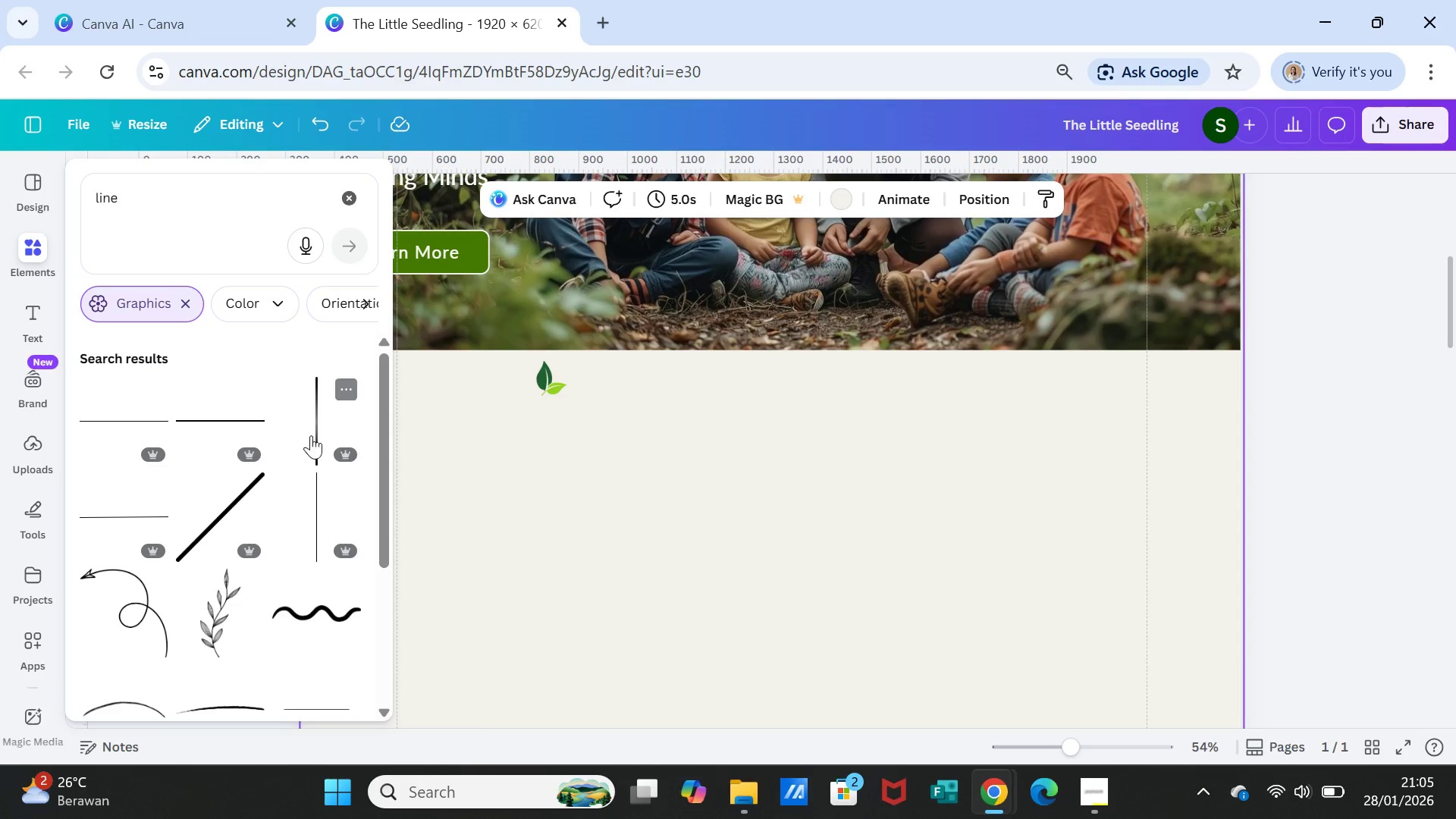 
wait(5.72)
 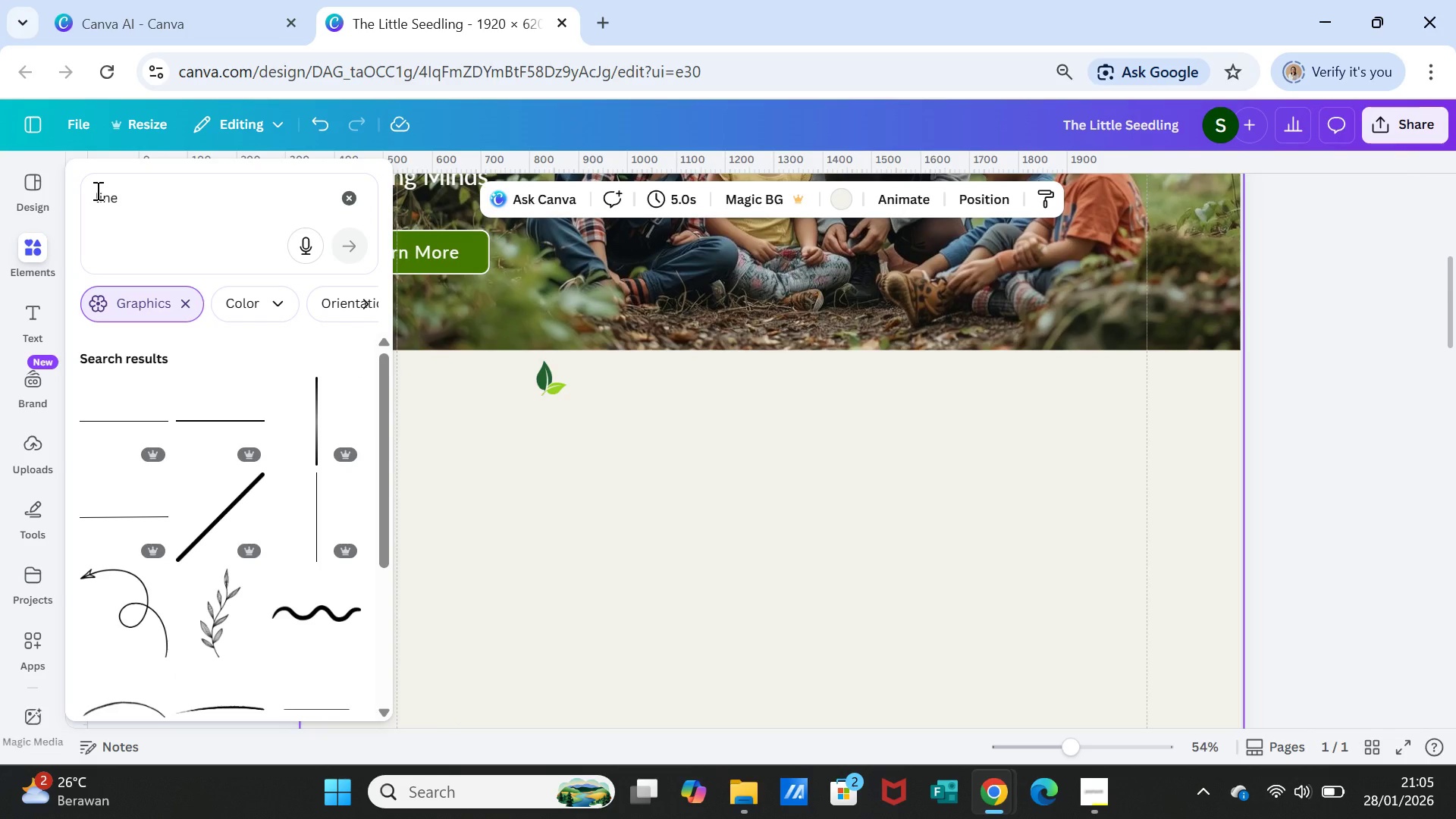 
scroll: coordinate [222, 438], scroll_direction: down, amount: 2.0
 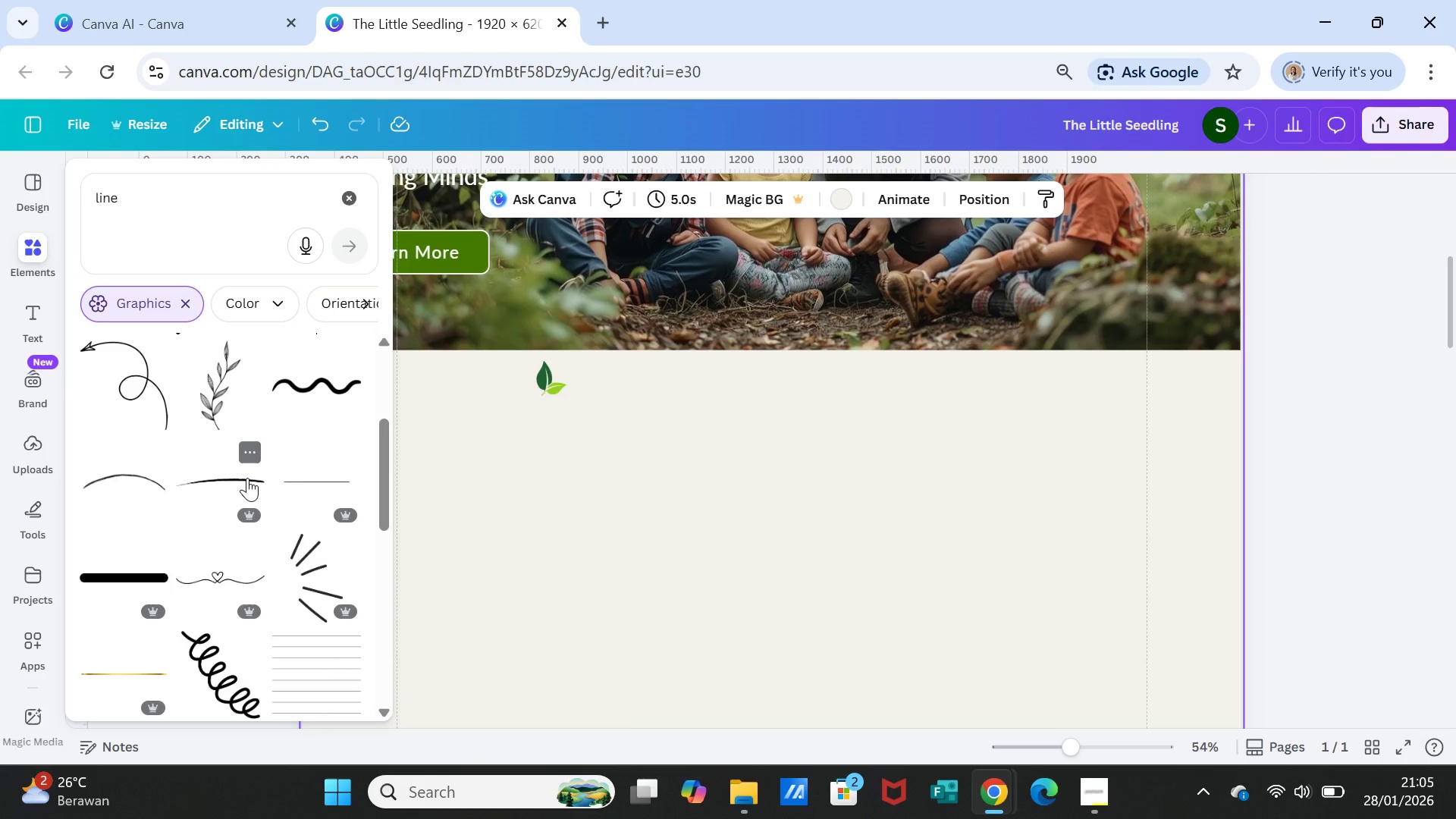 
left_click([247, 478])
 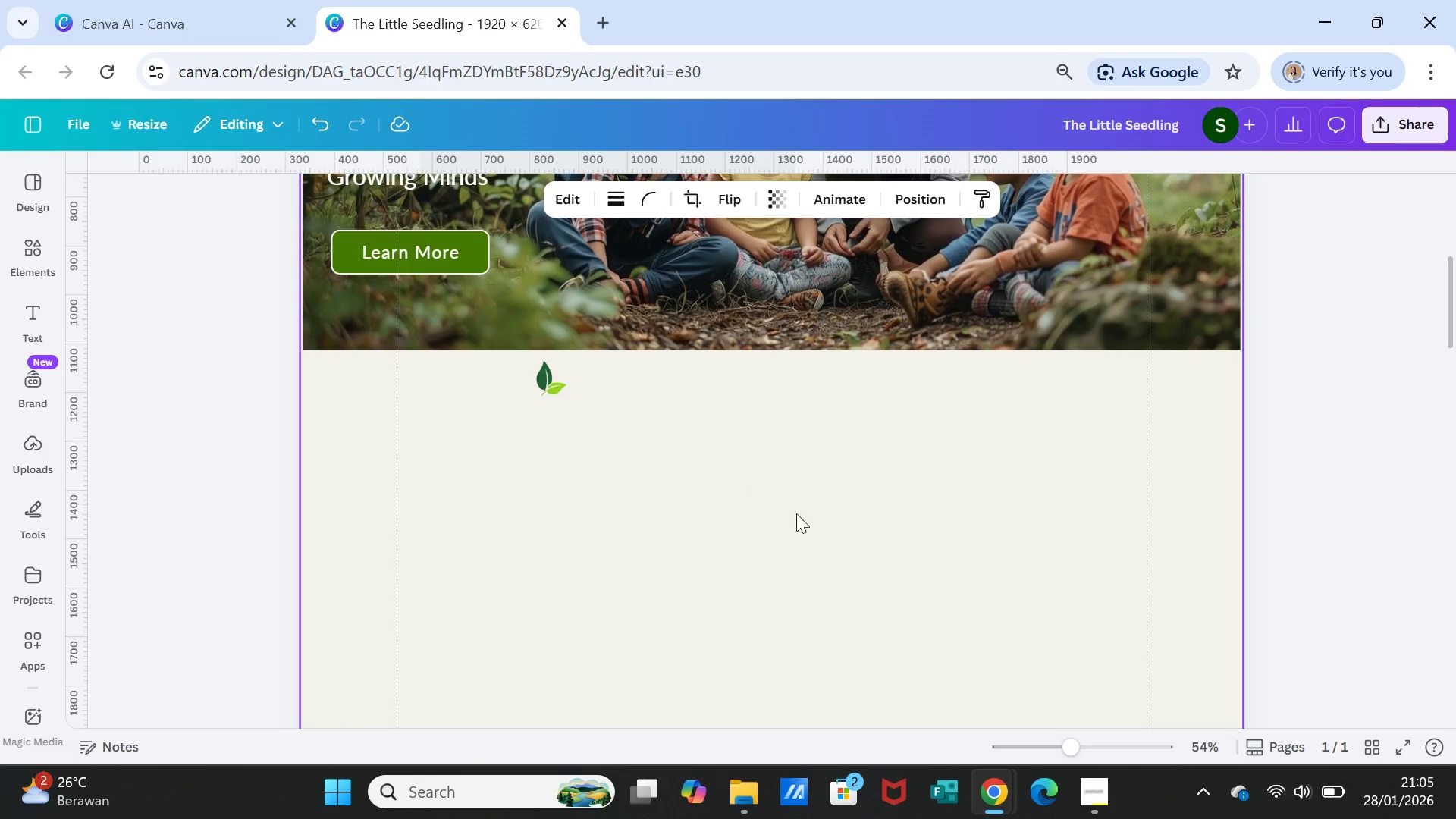 
scroll: coordinate [999, 633], scroll_direction: down, amount: 6.0
 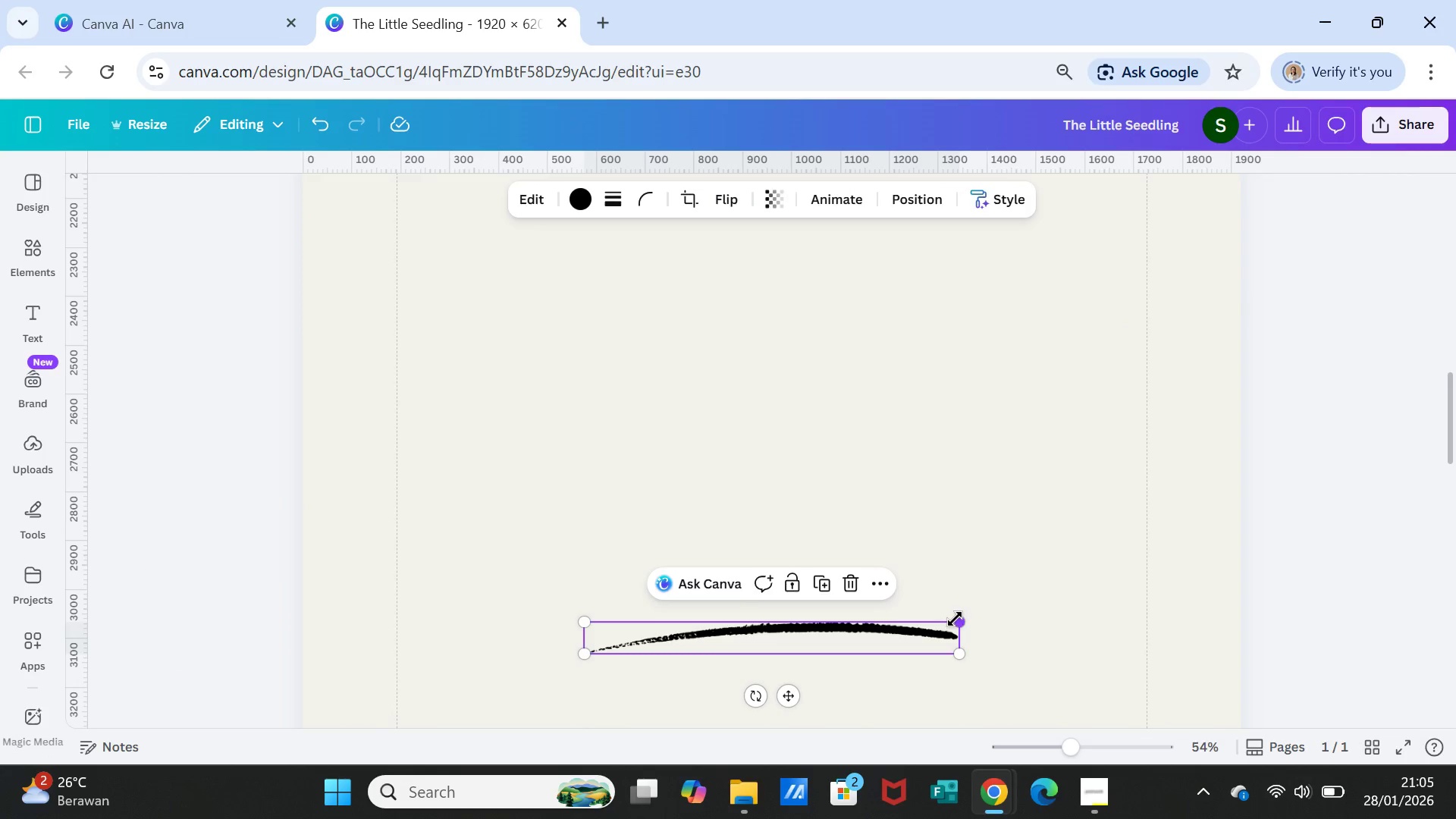 
left_click_drag(start_coordinate=[955, 619], to_coordinate=[703, 613])
 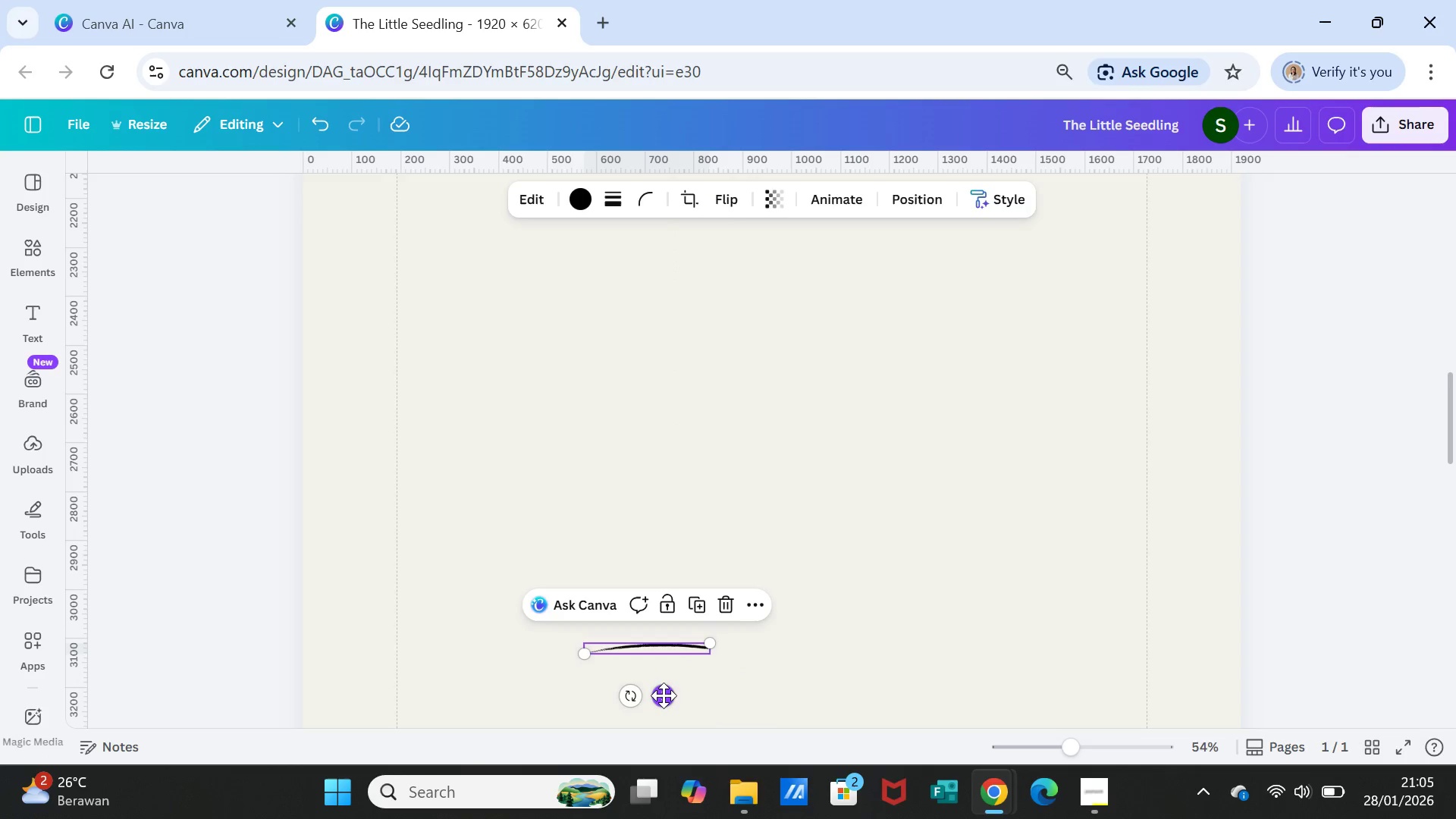 
left_click_drag(start_coordinate=[663, 695], to_coordinate=[500, 324])
 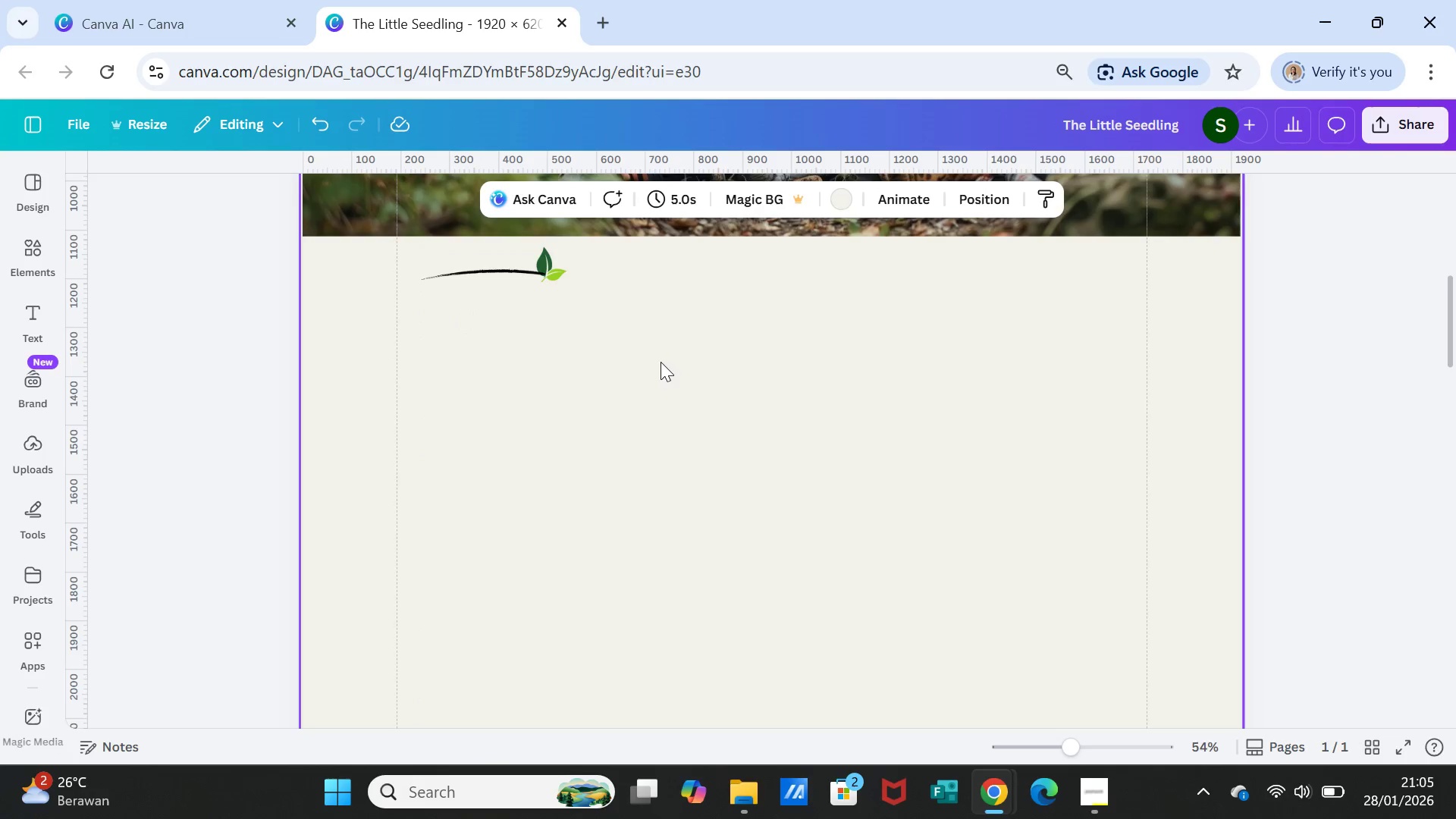 
scroll: coordinate [570, 401], scroll_direction: up, amount: 5.0
 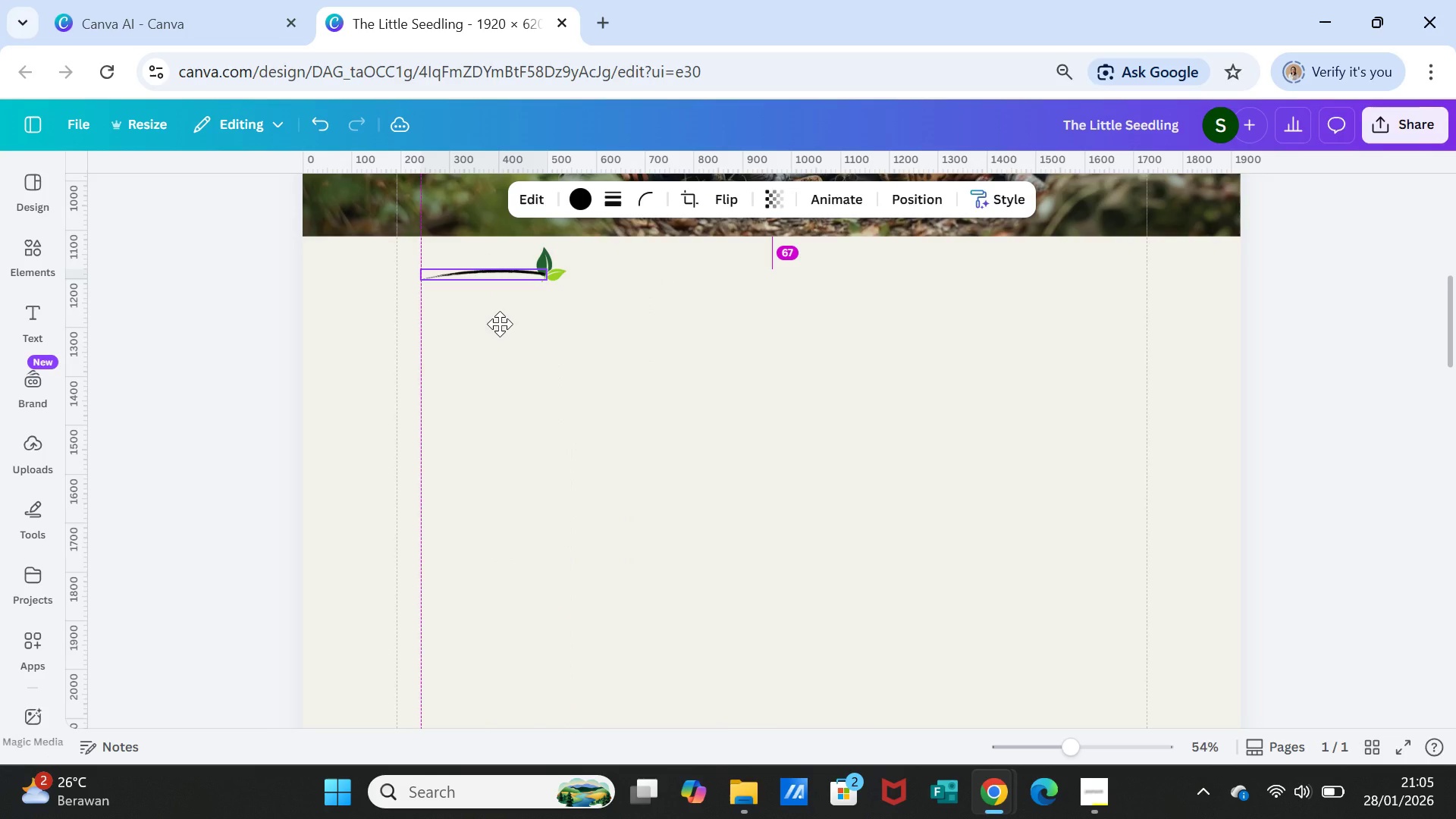 
left_click([657, 354])
 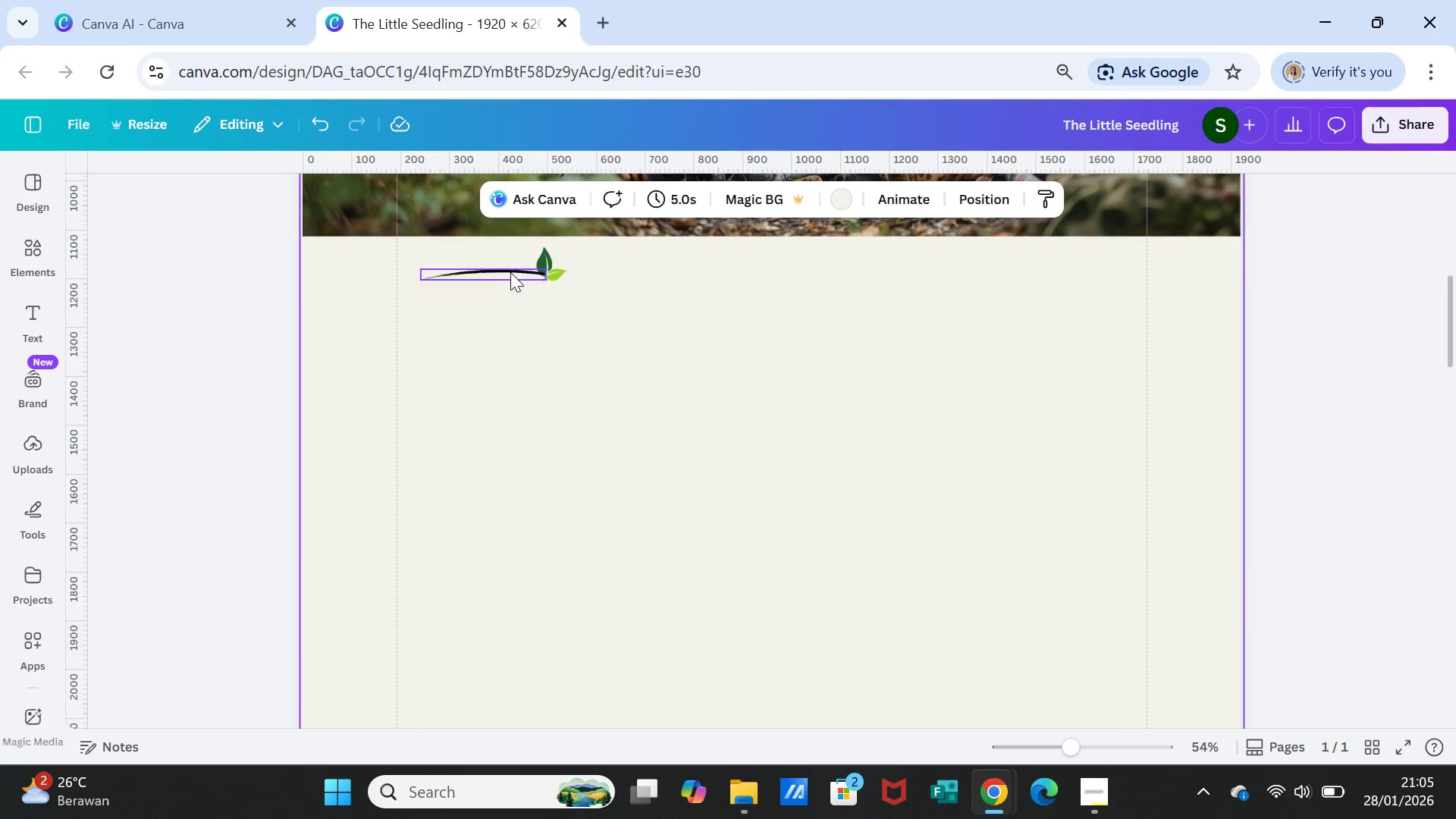 
left_click([509, 270])
 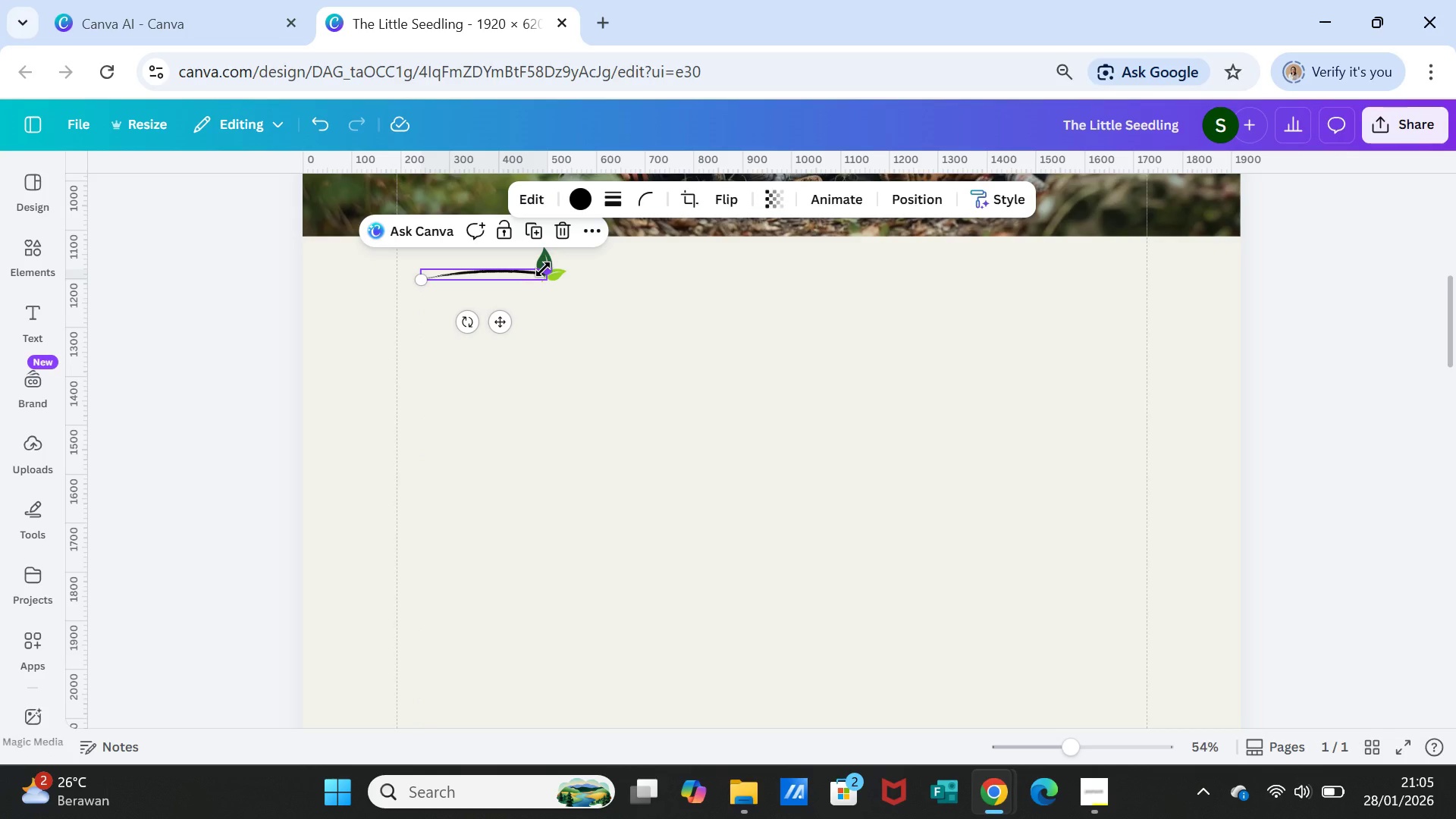 
left_click([543, 269])
 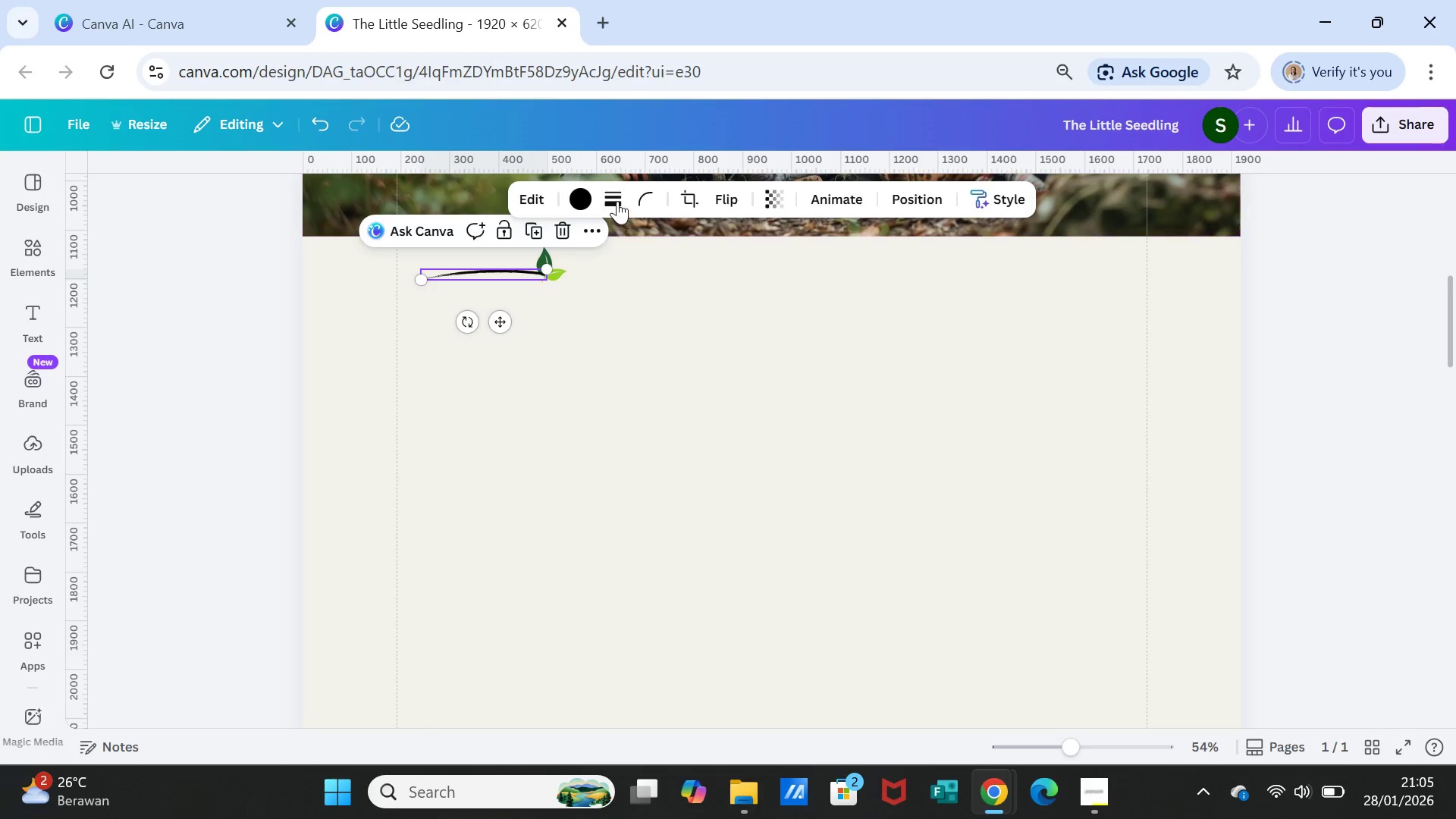 
left_click([617, 199])
 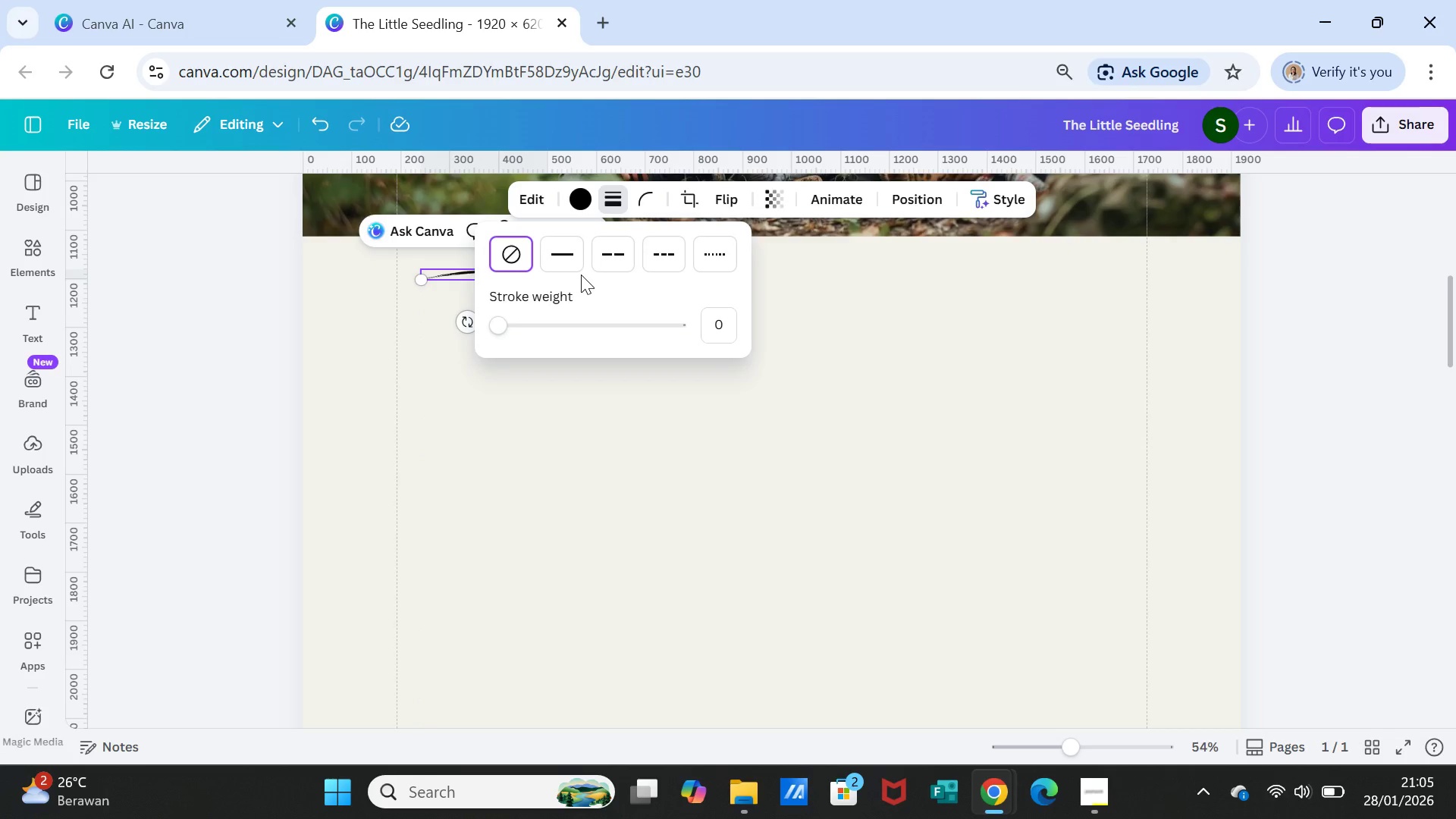 
left_click([573, 256])
 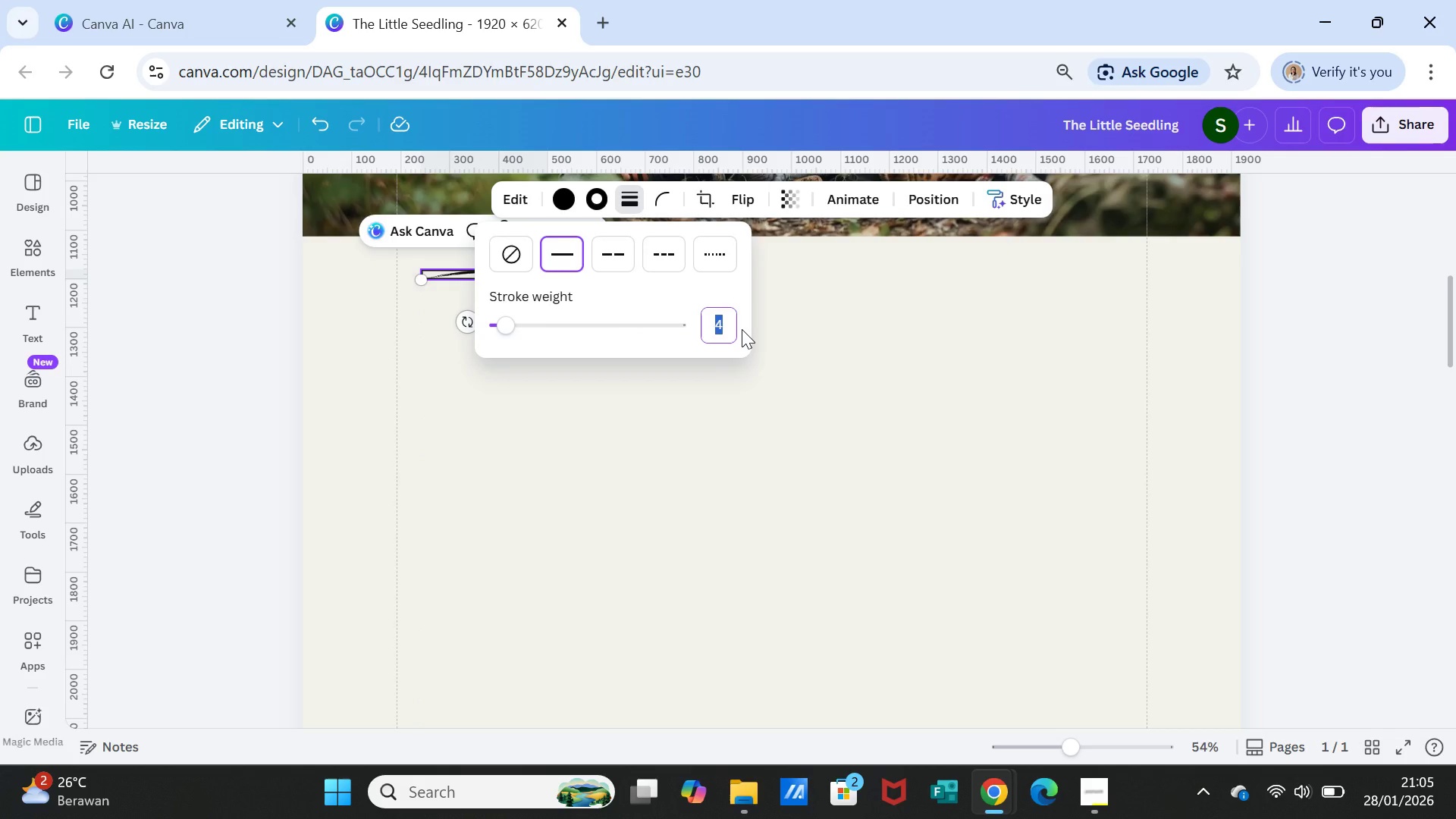 
key(2)
 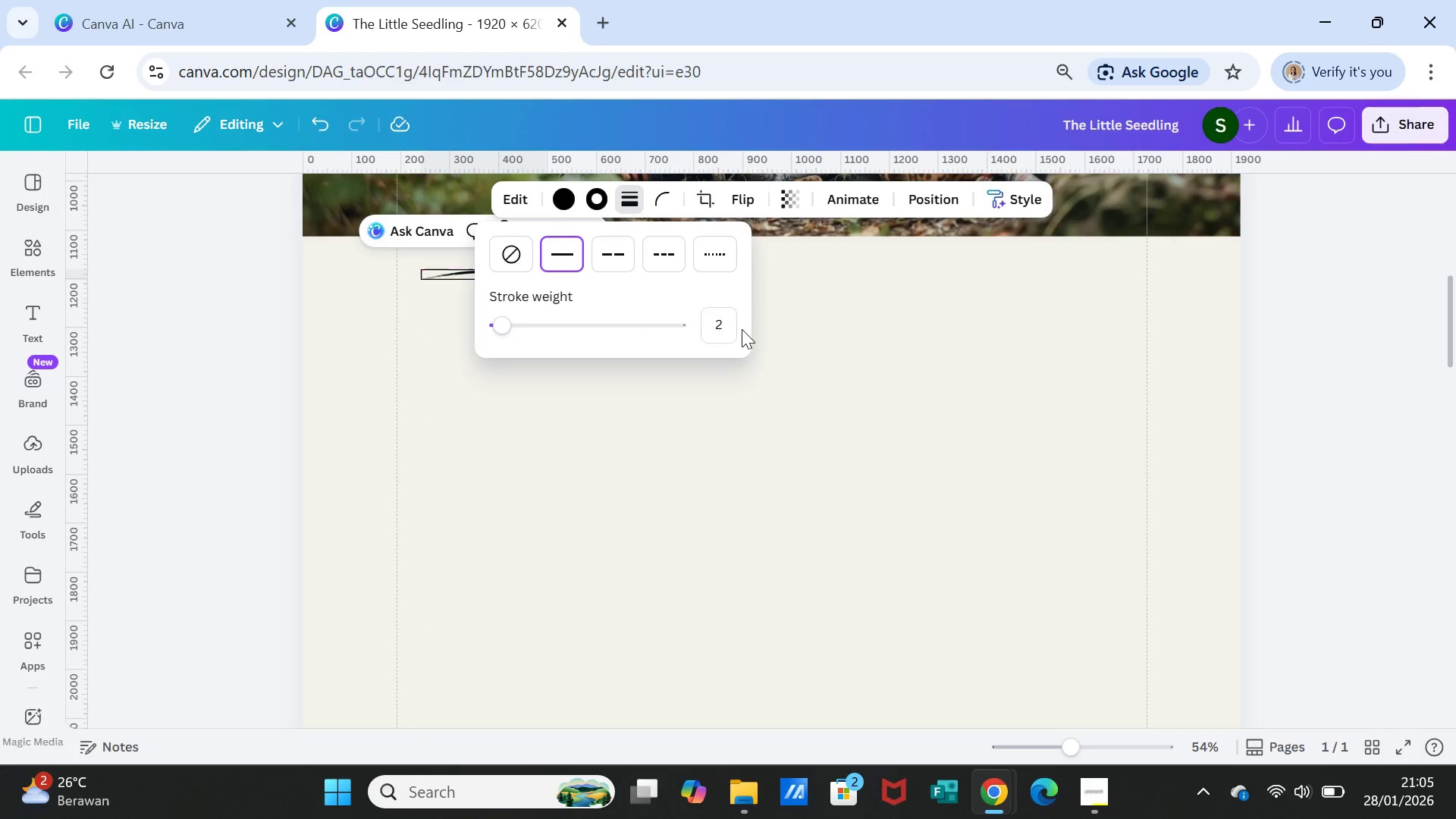 
key(Enter)
 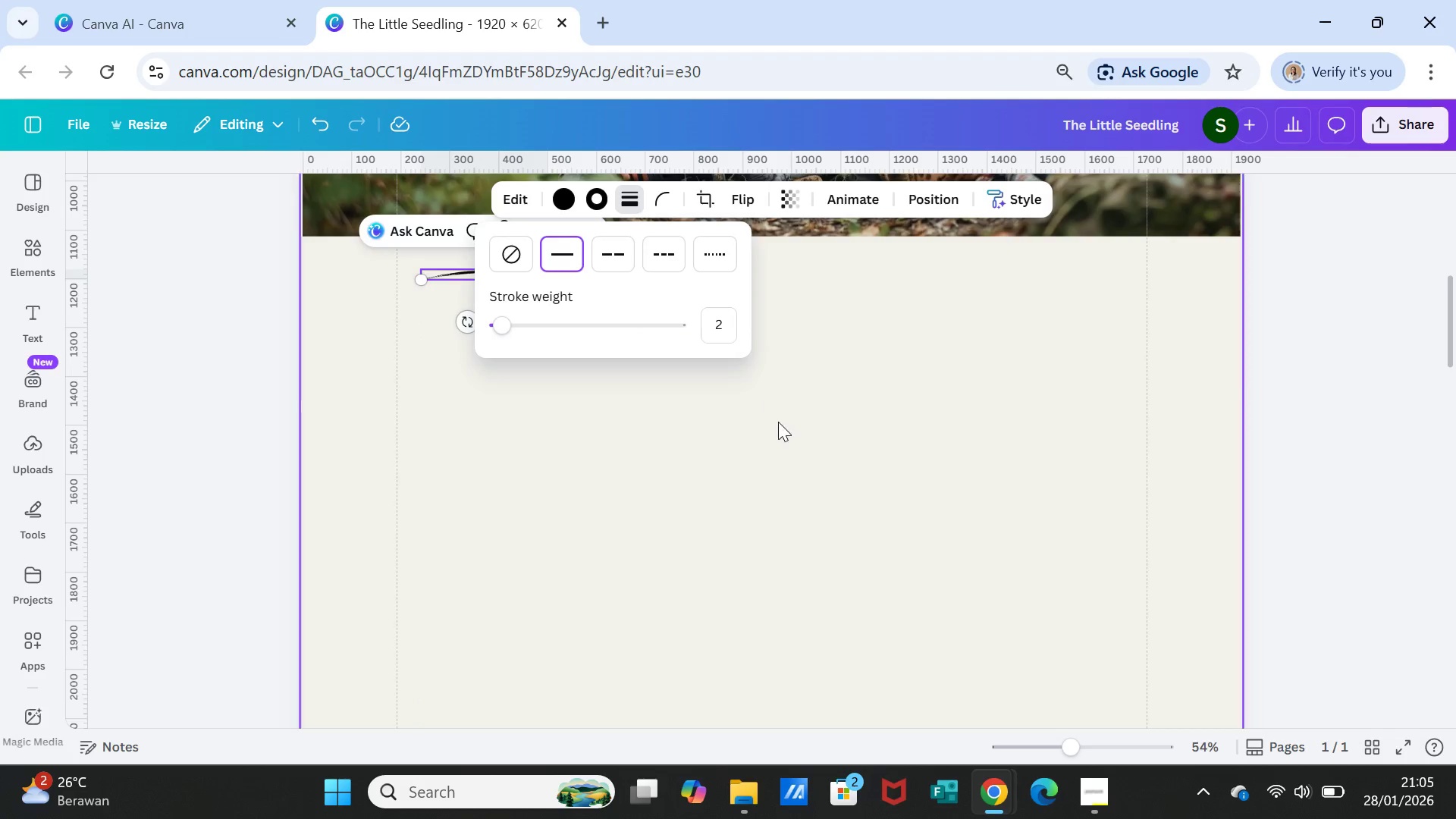 
left_click([778, 426])
 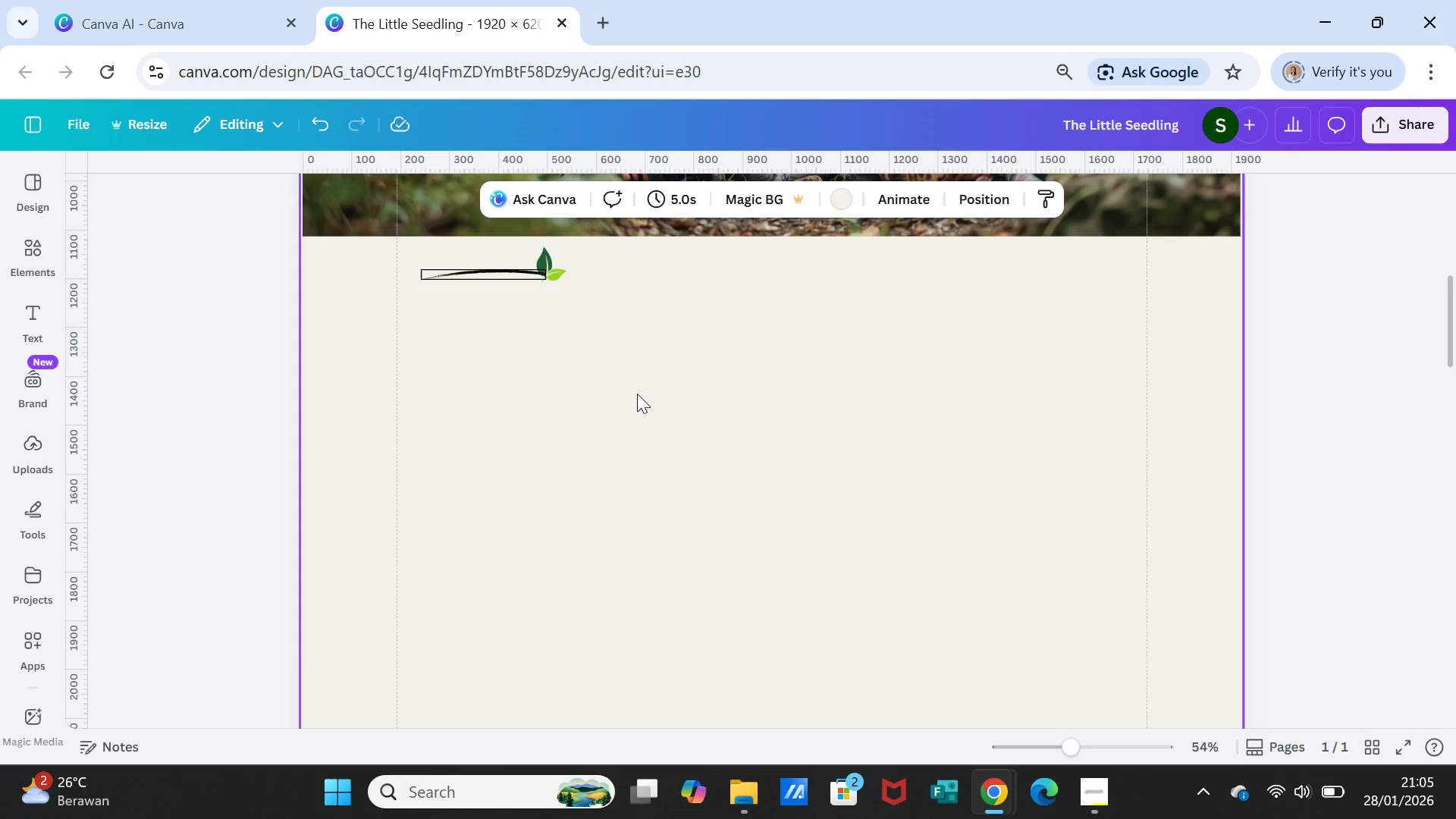 
left_click([636, 394])
 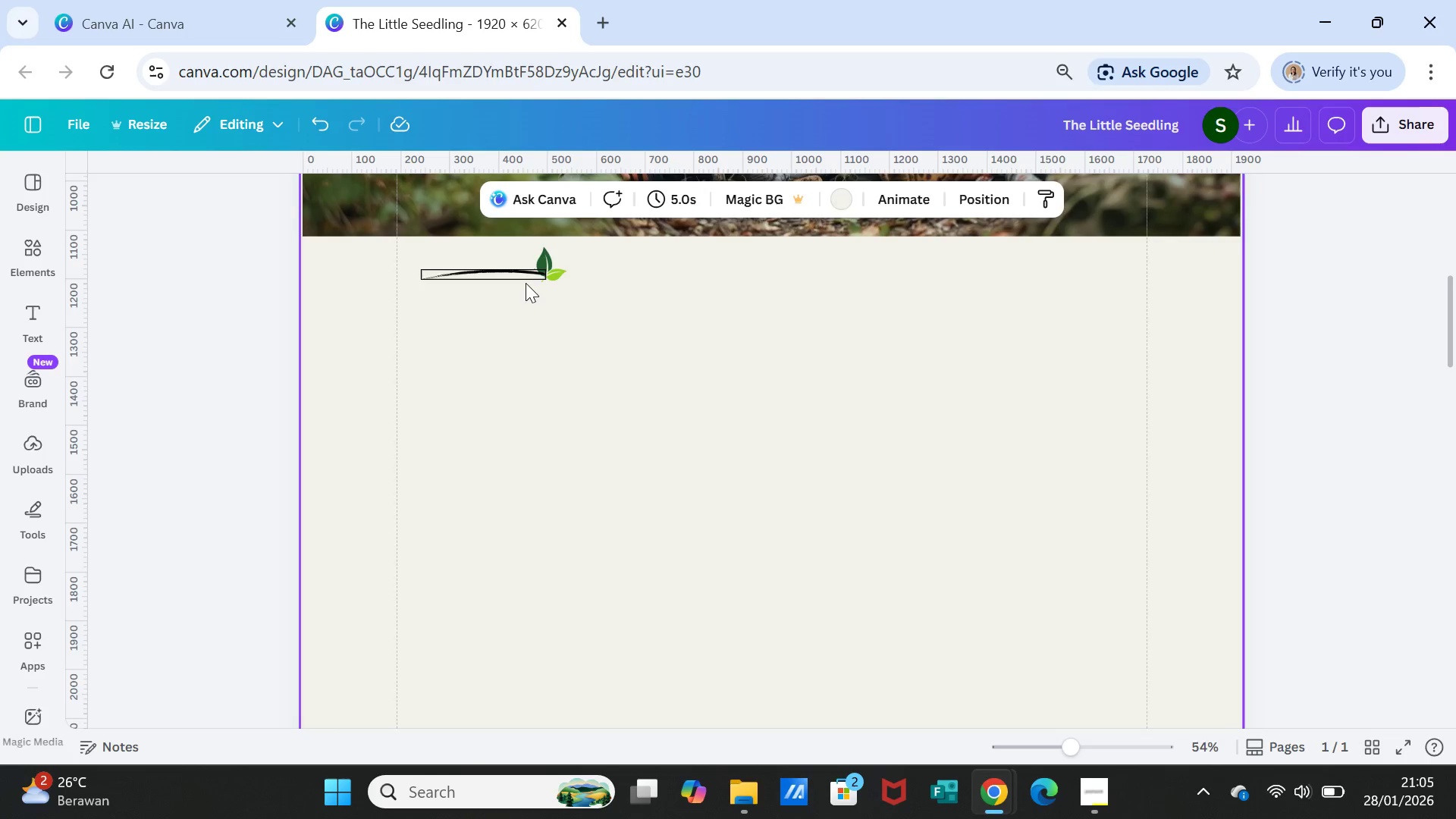 
mouse_move([554, 297])
 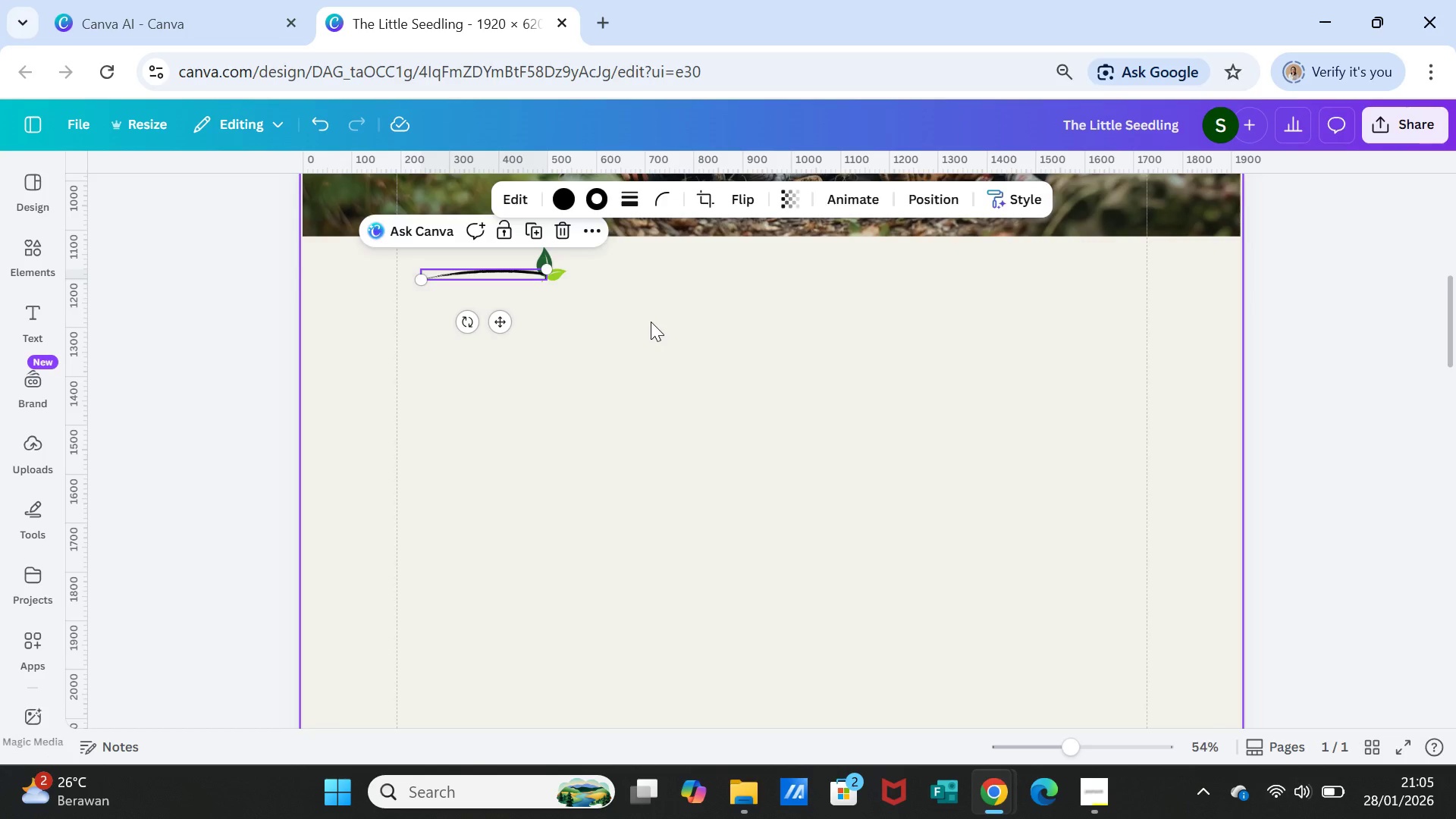 
left_click([651, 322])
 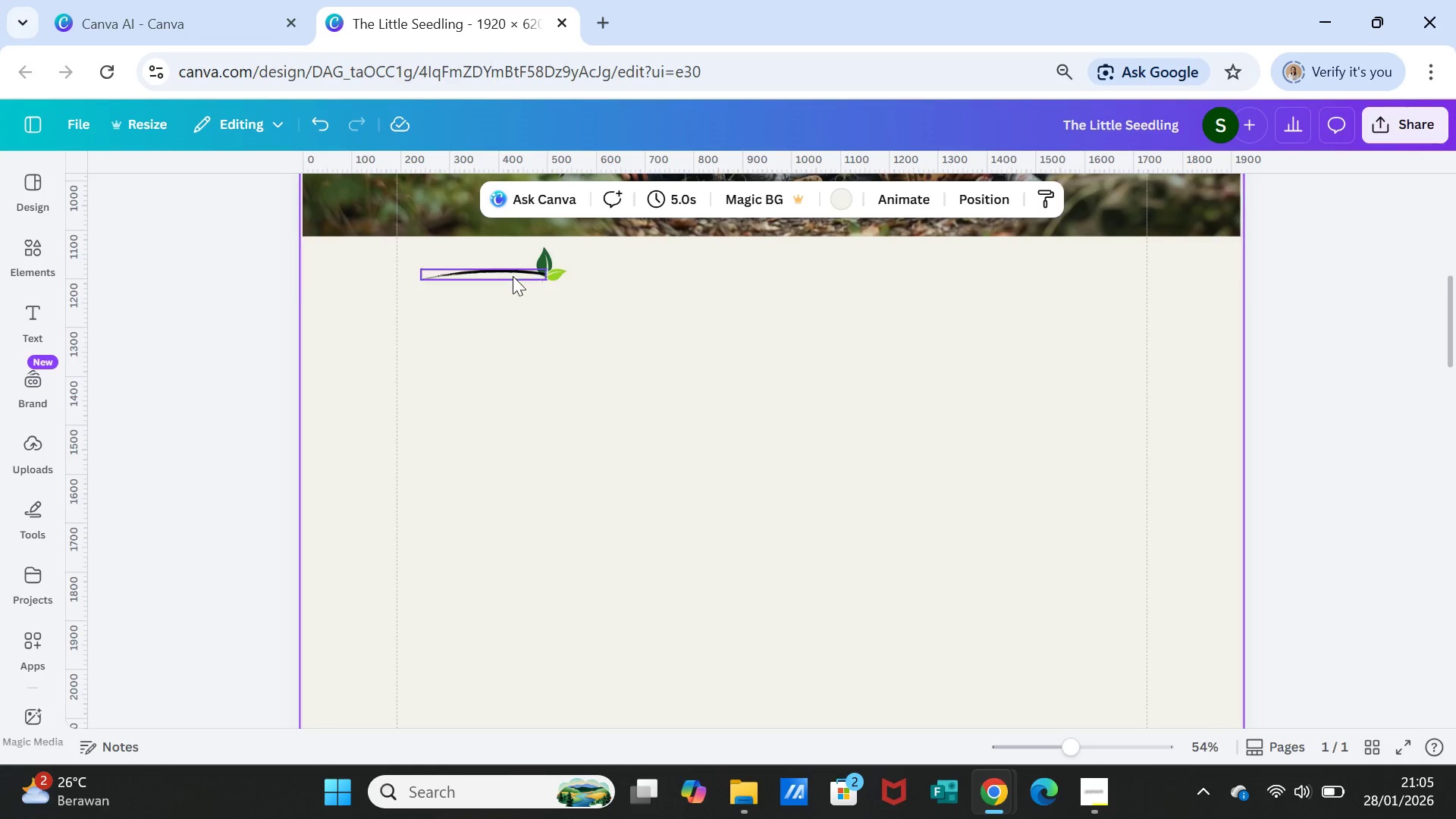 
left_click([513, 276])
 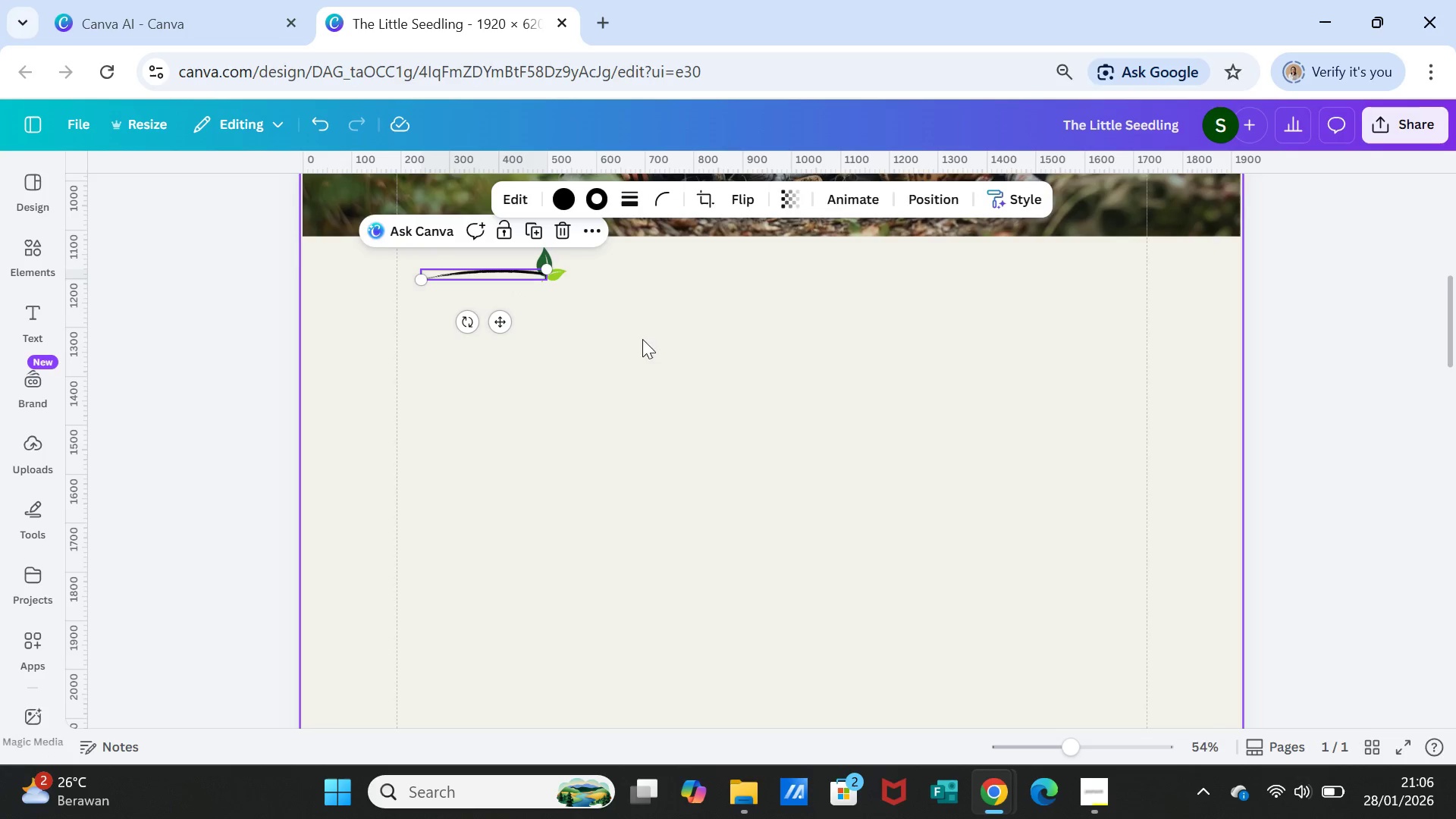 
left_click([567, 372])
 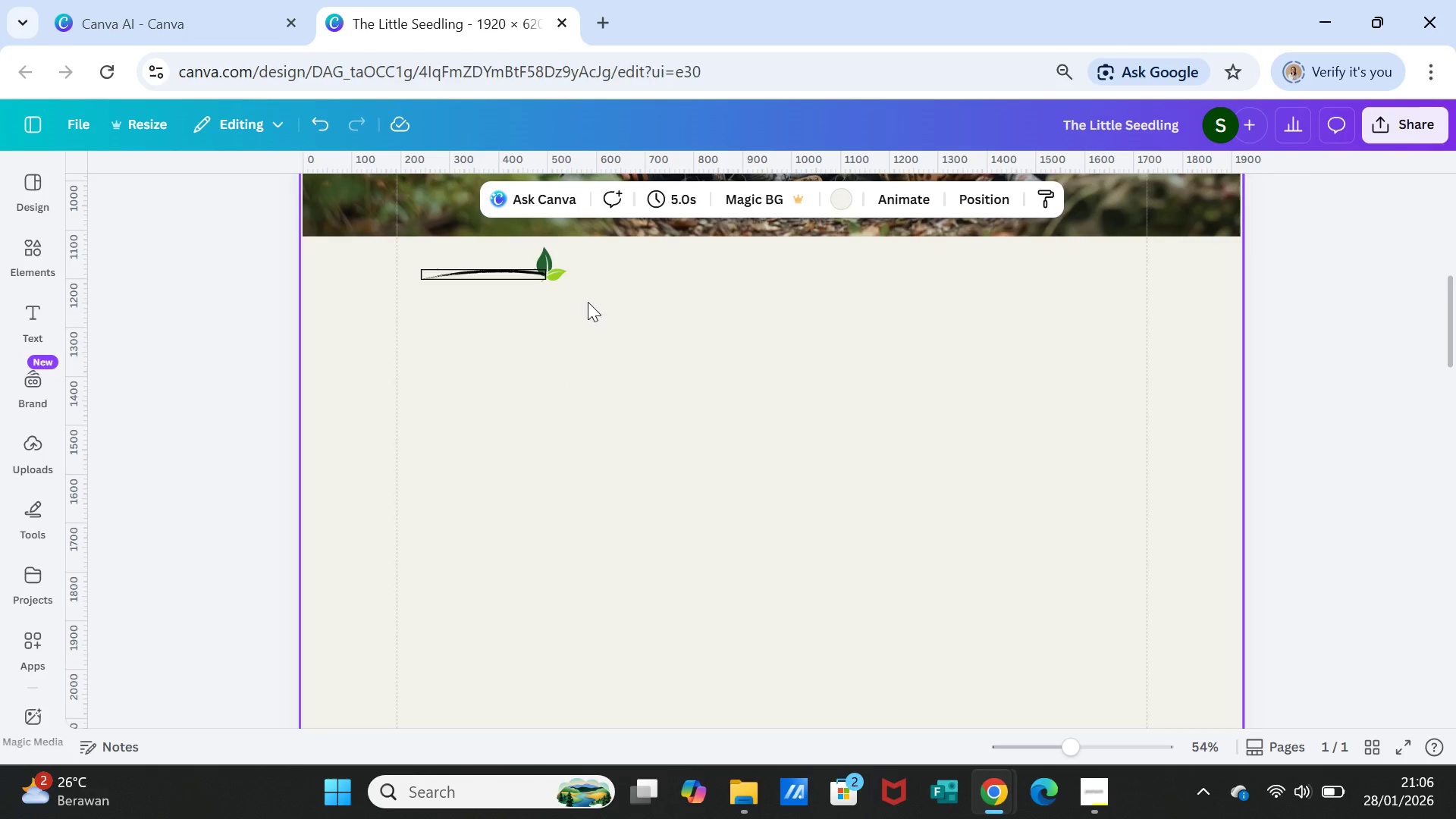 
left_click([644, 299])
 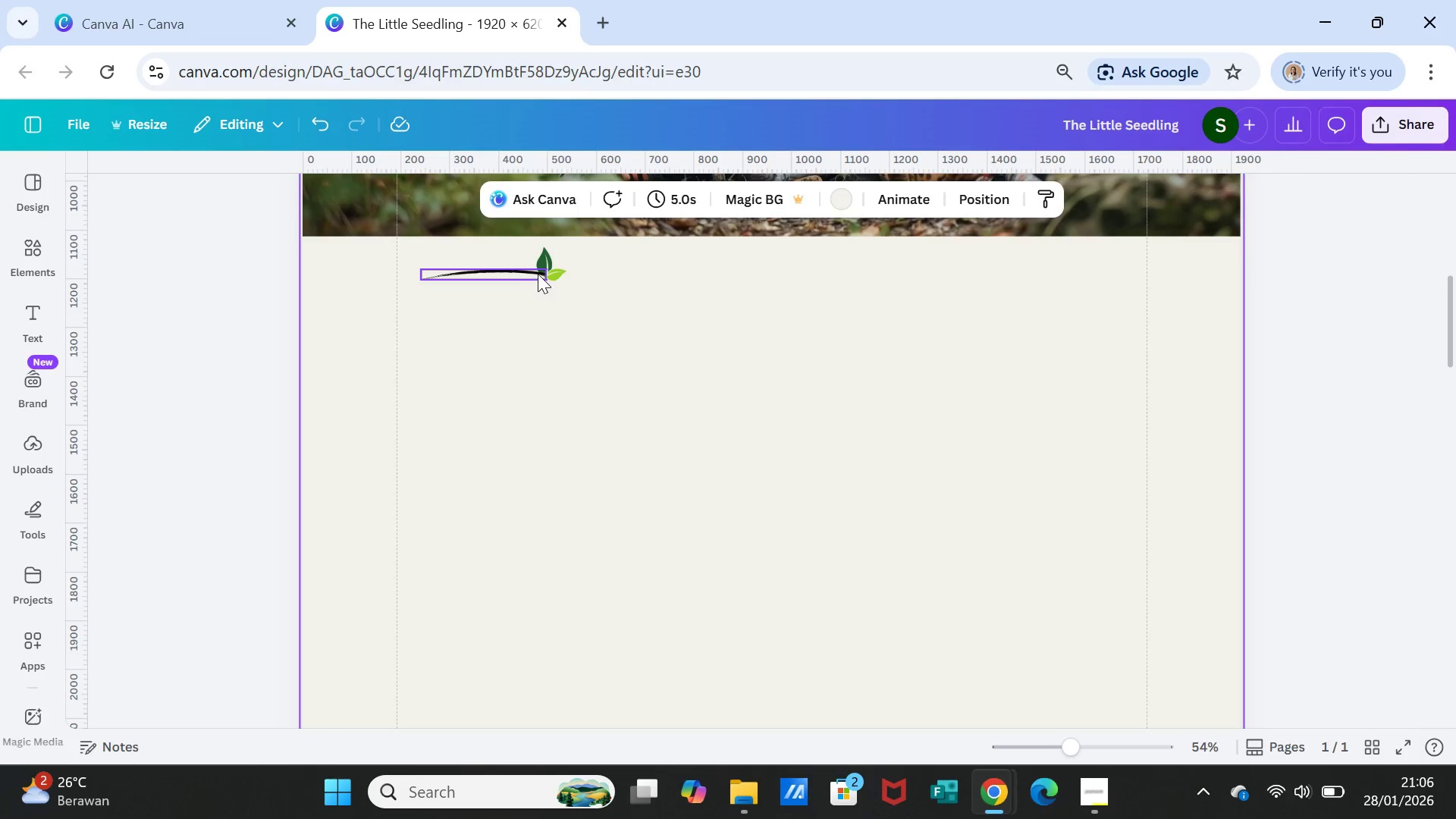 
left_click([532, 273])
 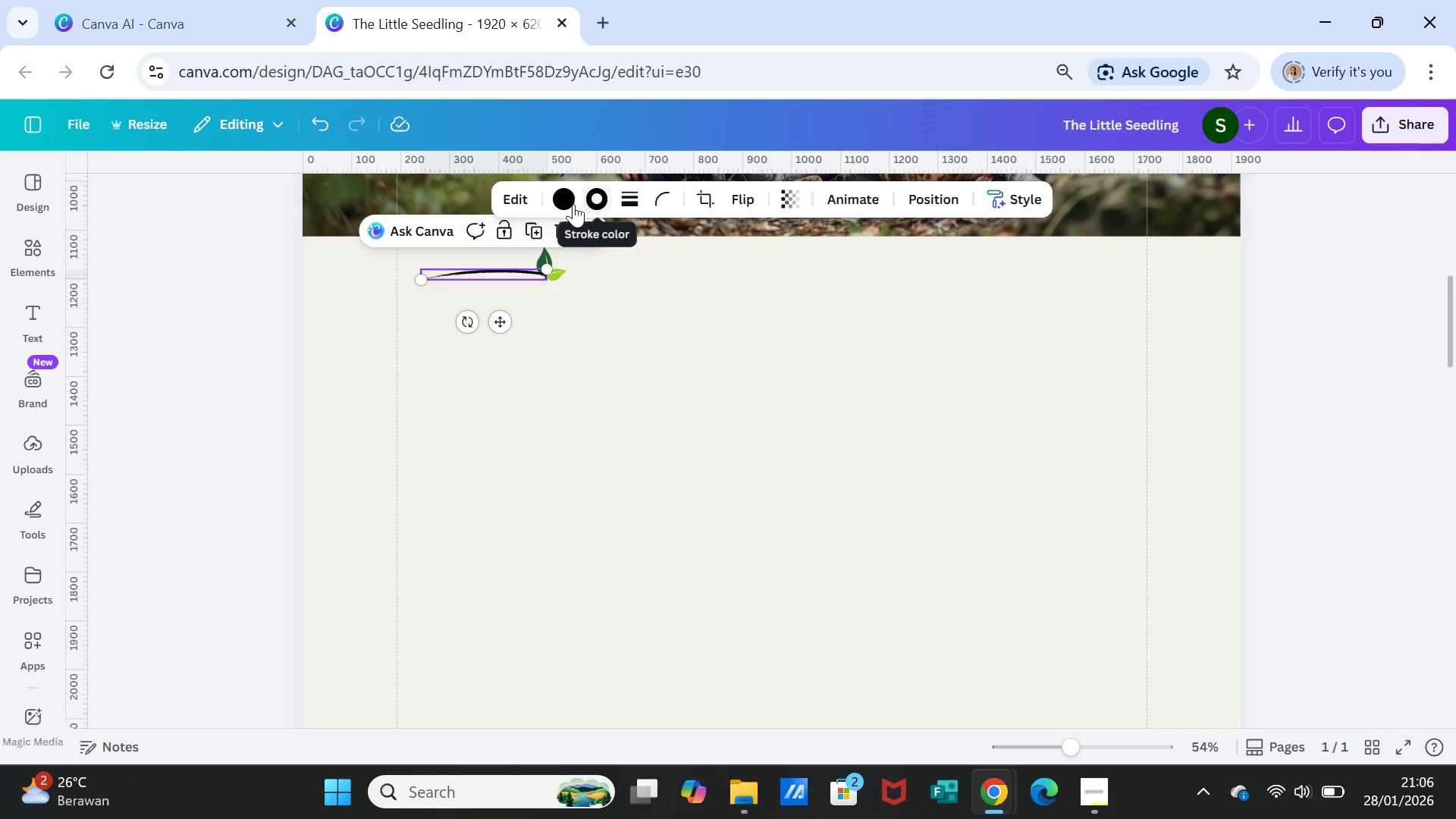 
left_click([567, 200])
 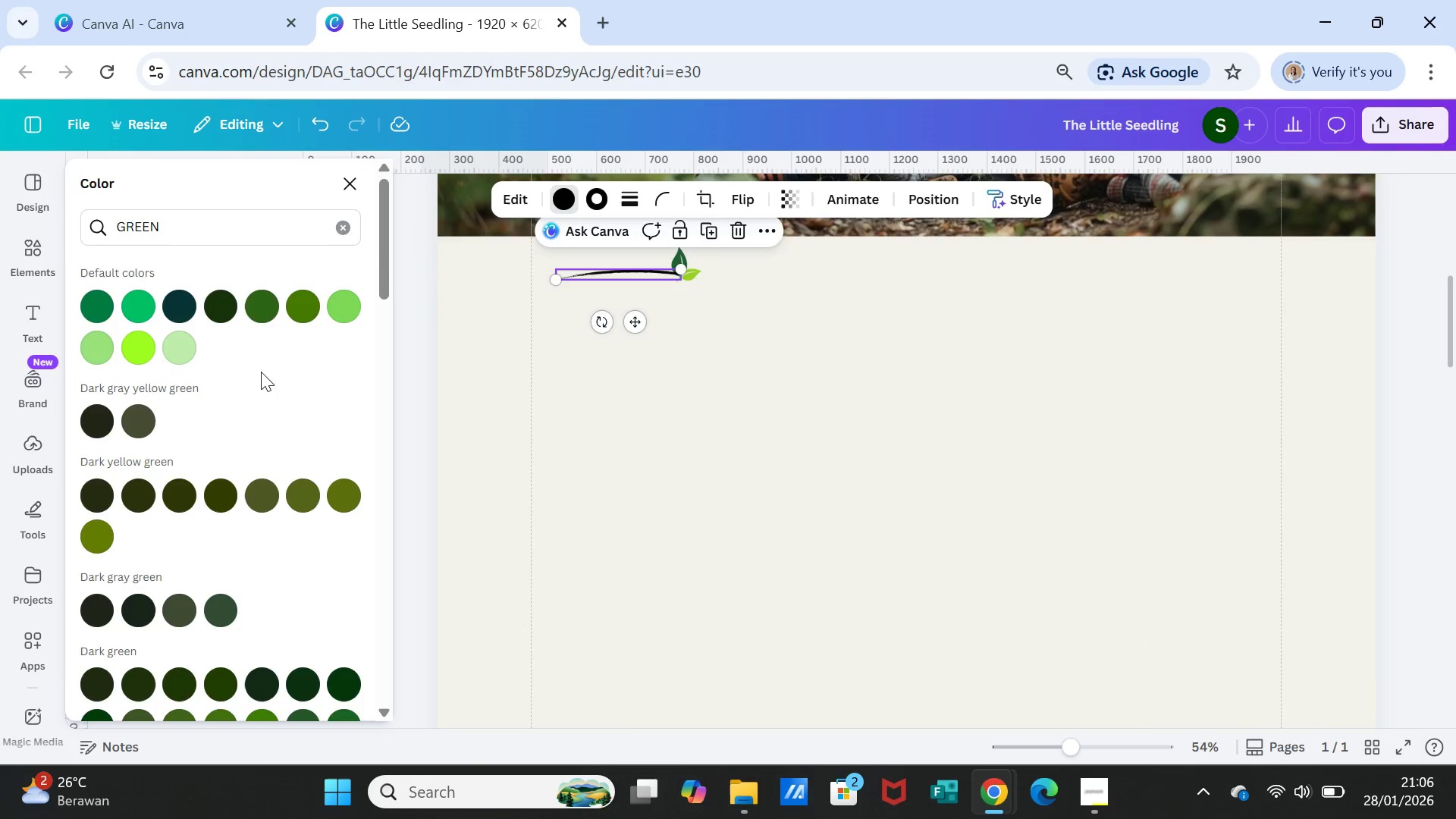 
mouse_move([293, 325])
 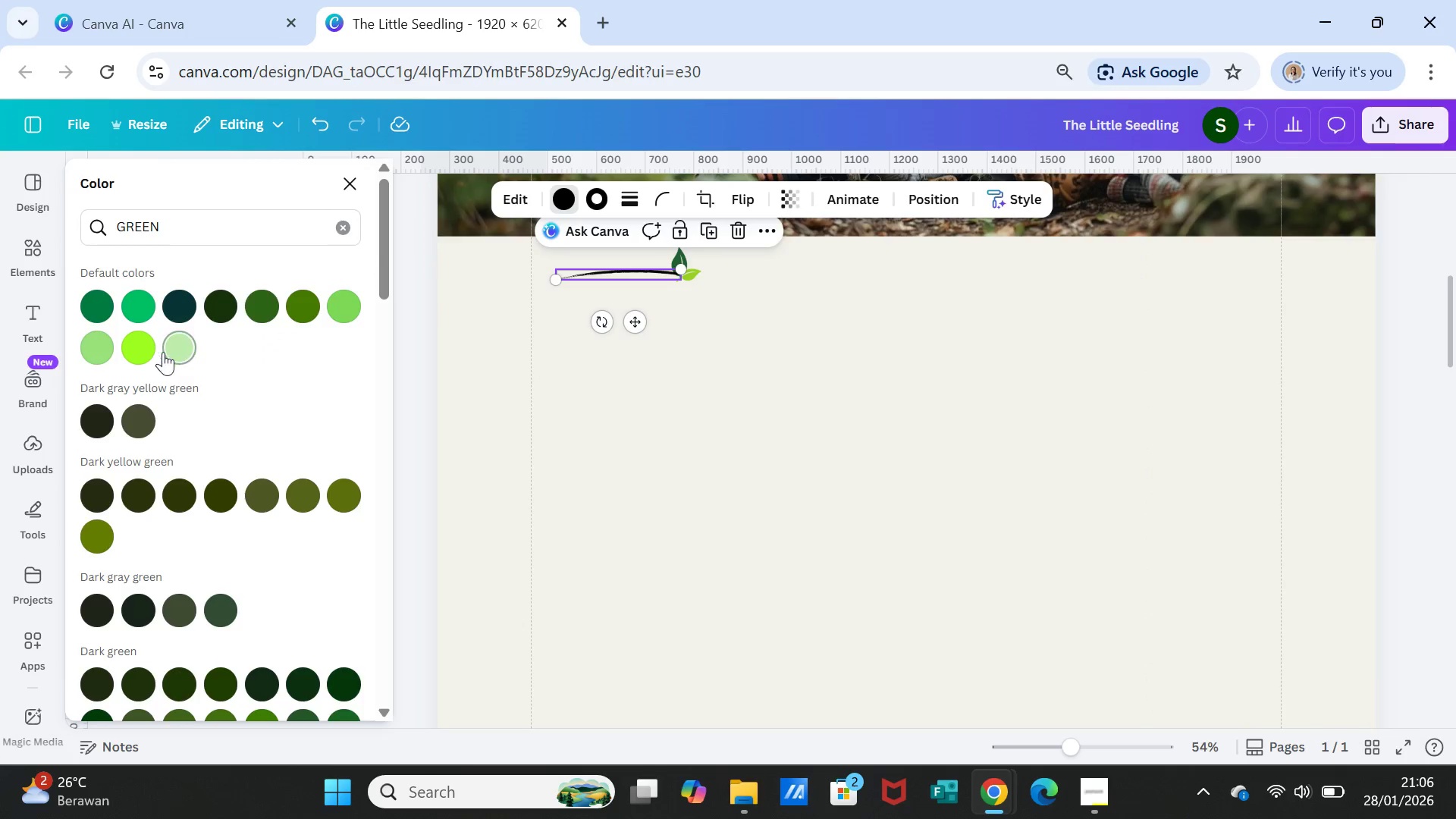 
mouse_move([187, 347])
 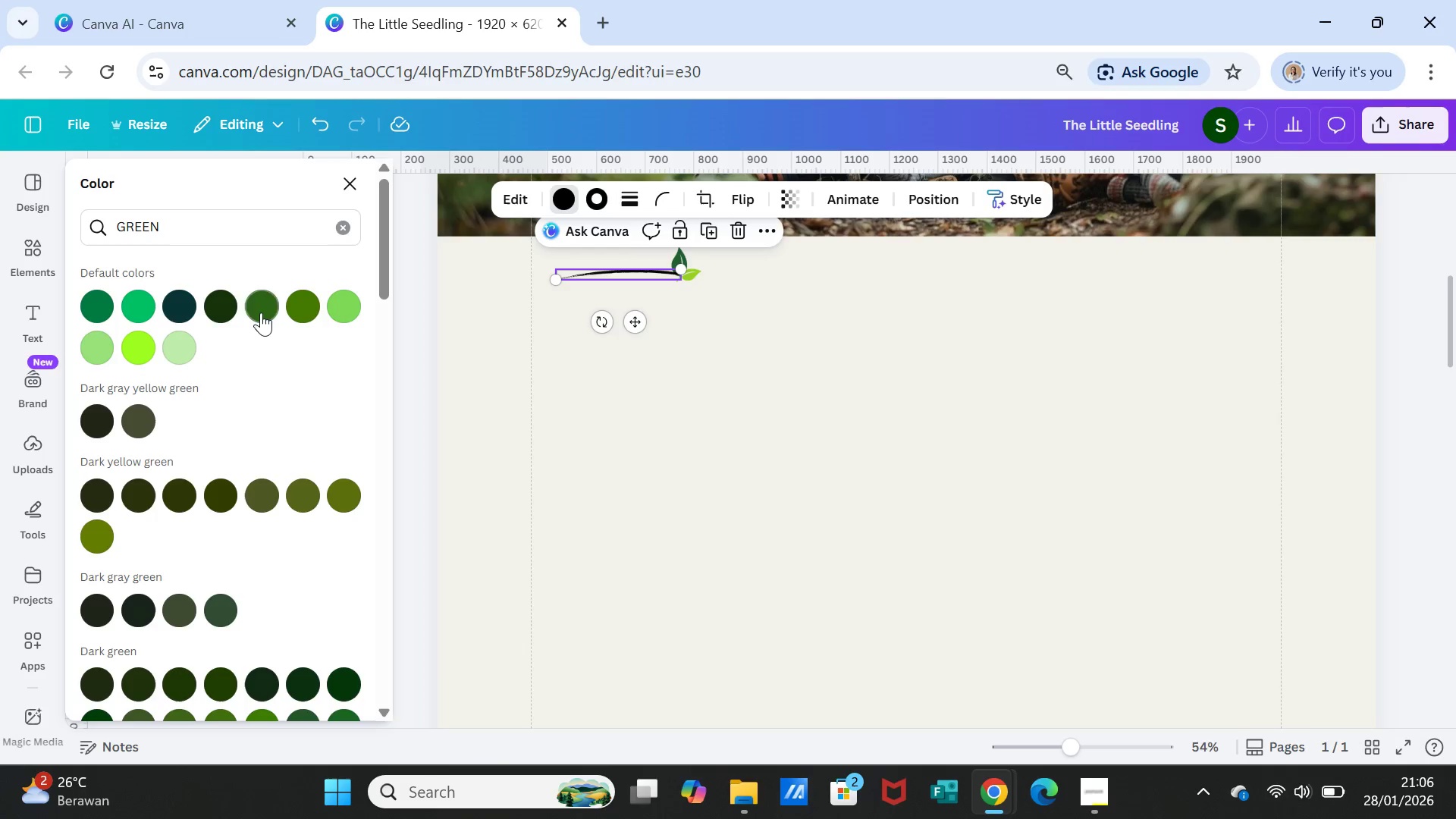 
left_click([264, 307])
 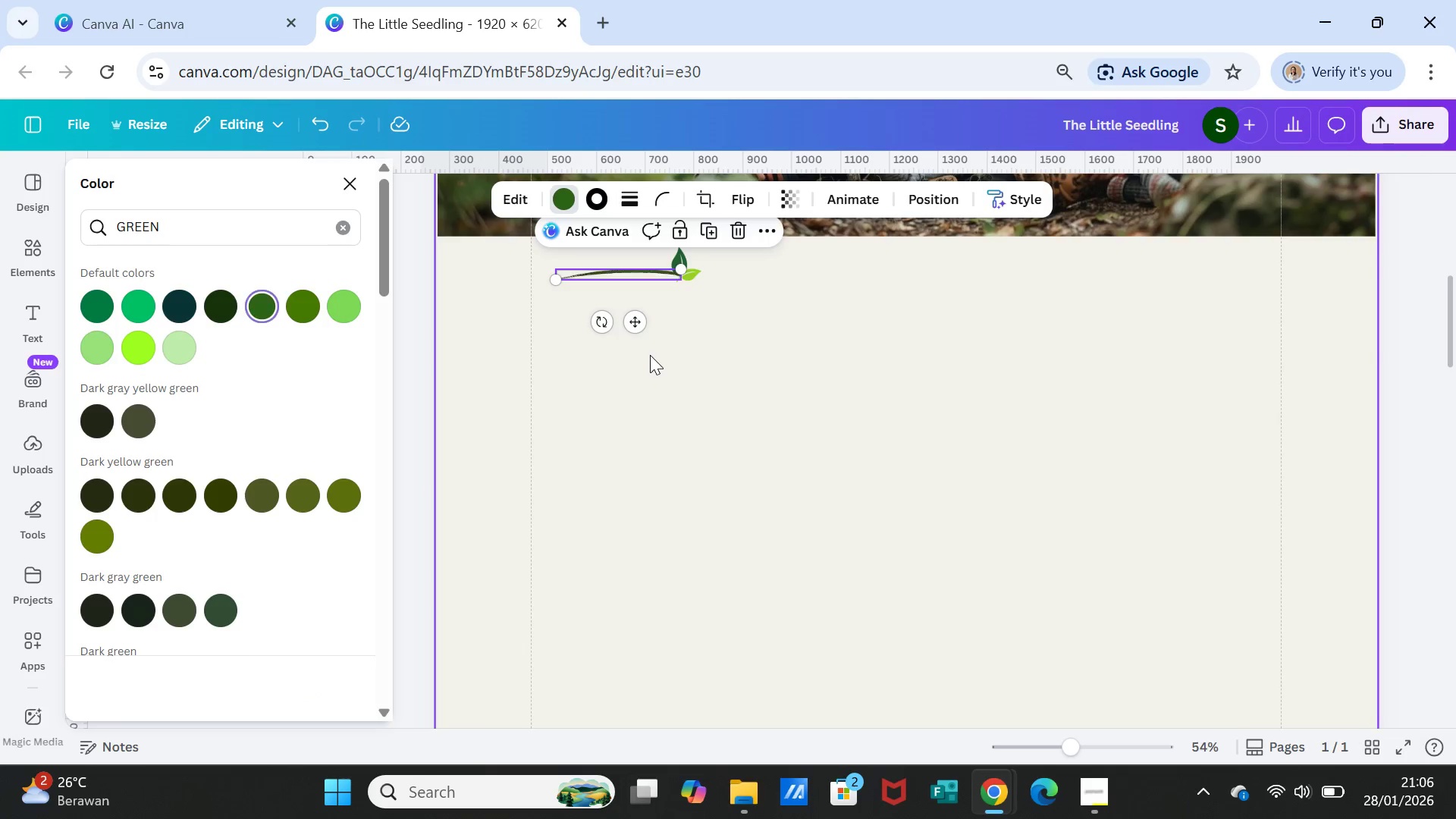 
left_click([650, 355])
 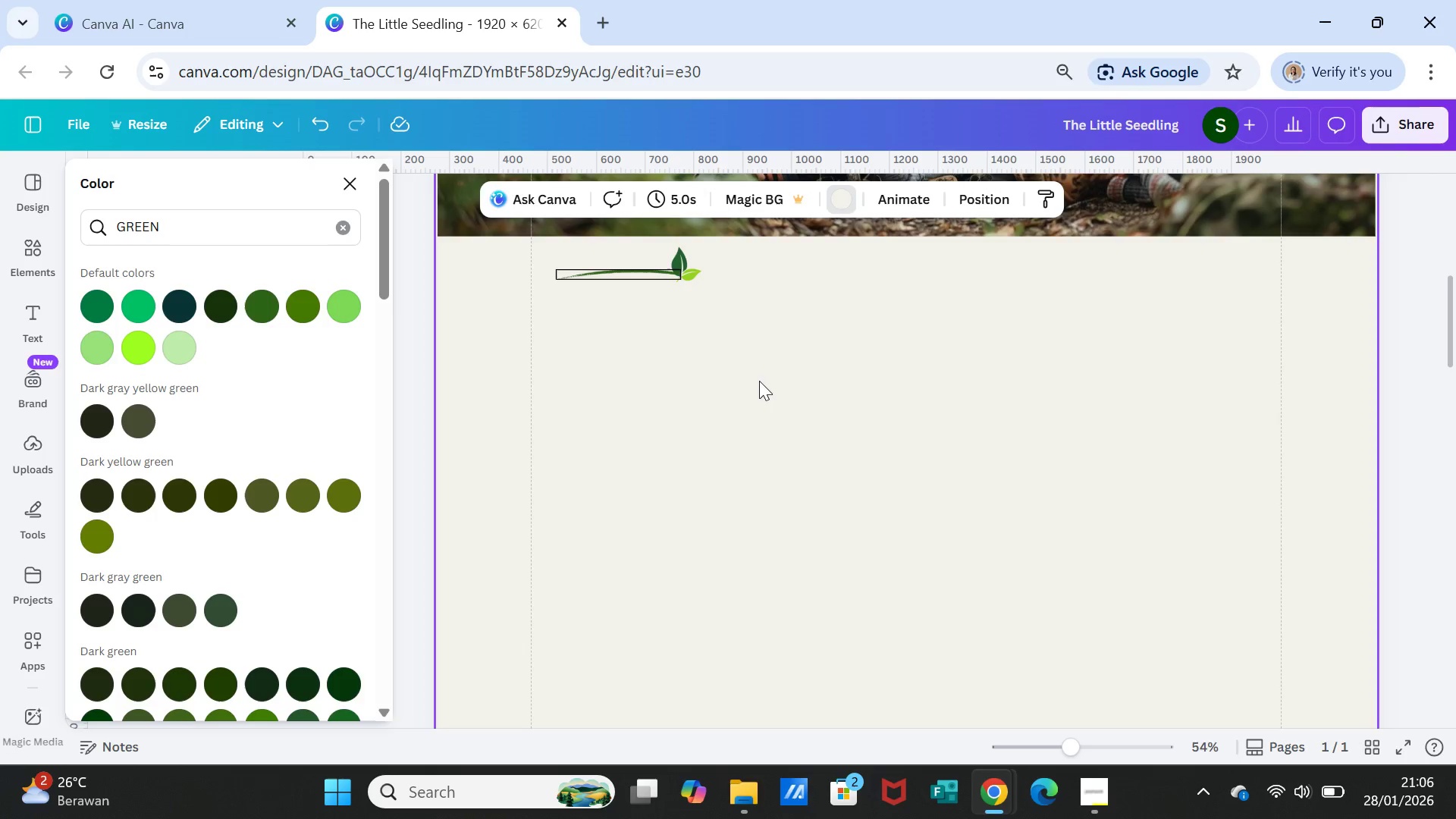 
left_click([759, 381])
 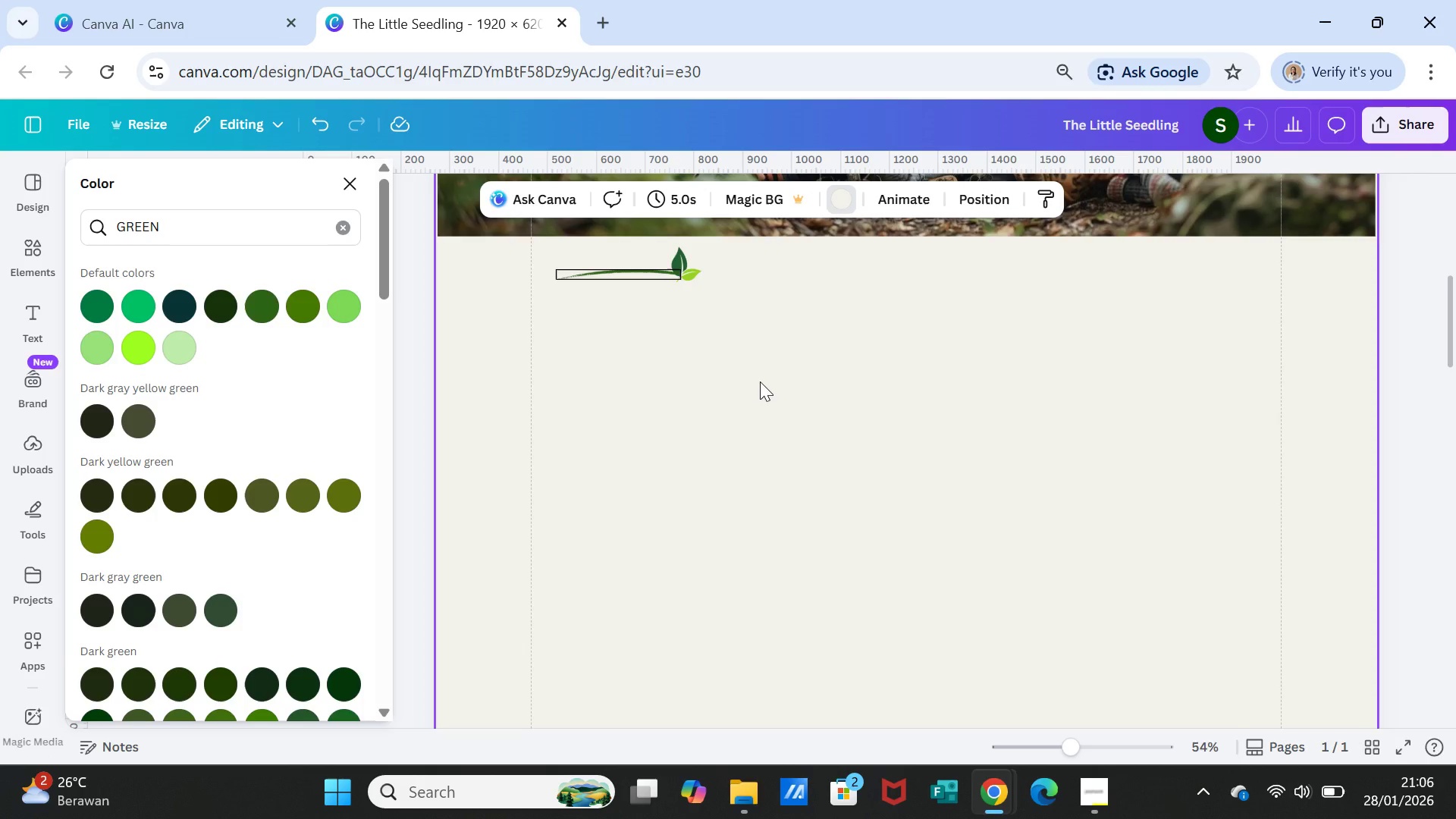 
left_click([760, 381])
 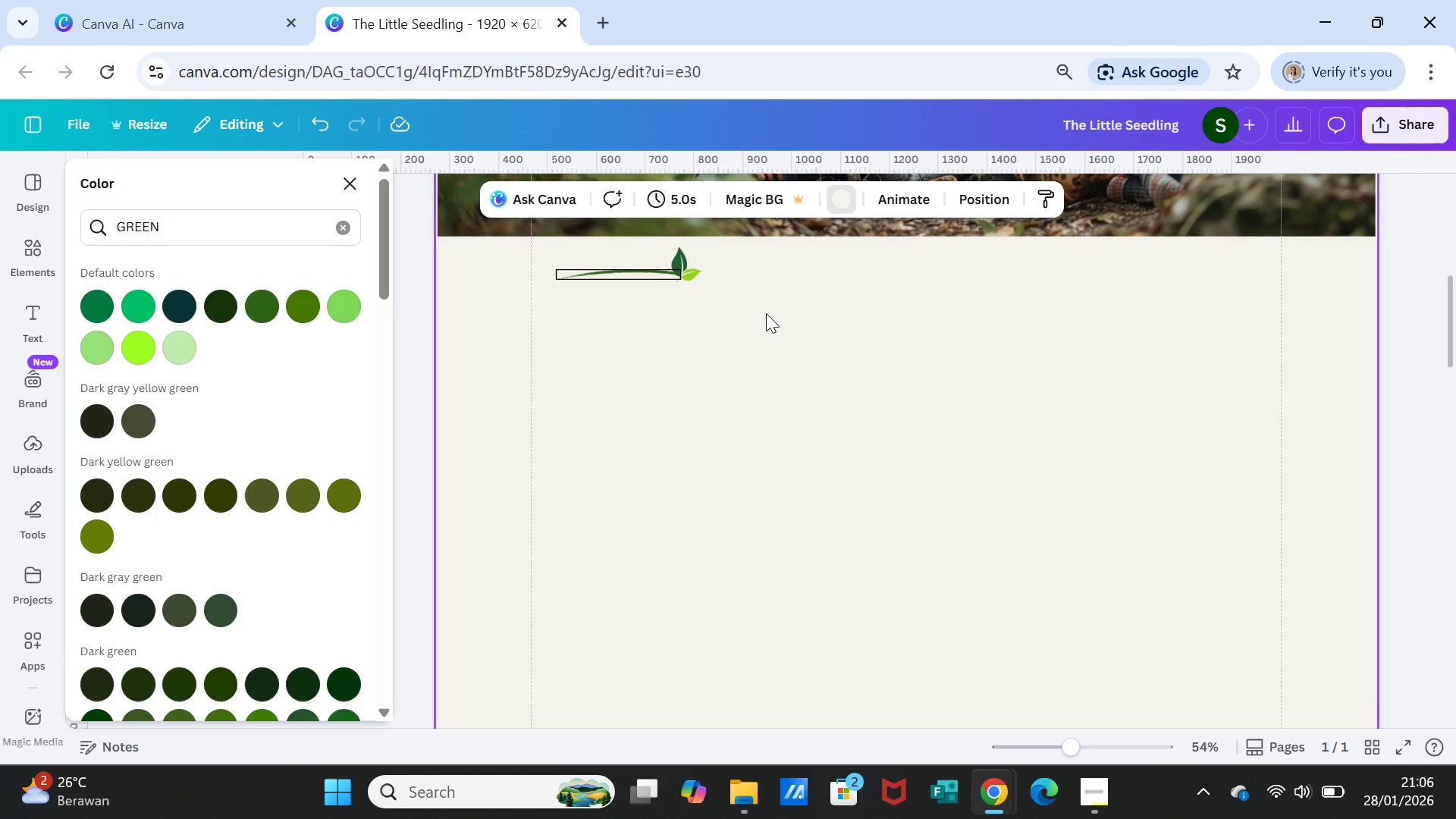 
left_click([766, 313])
 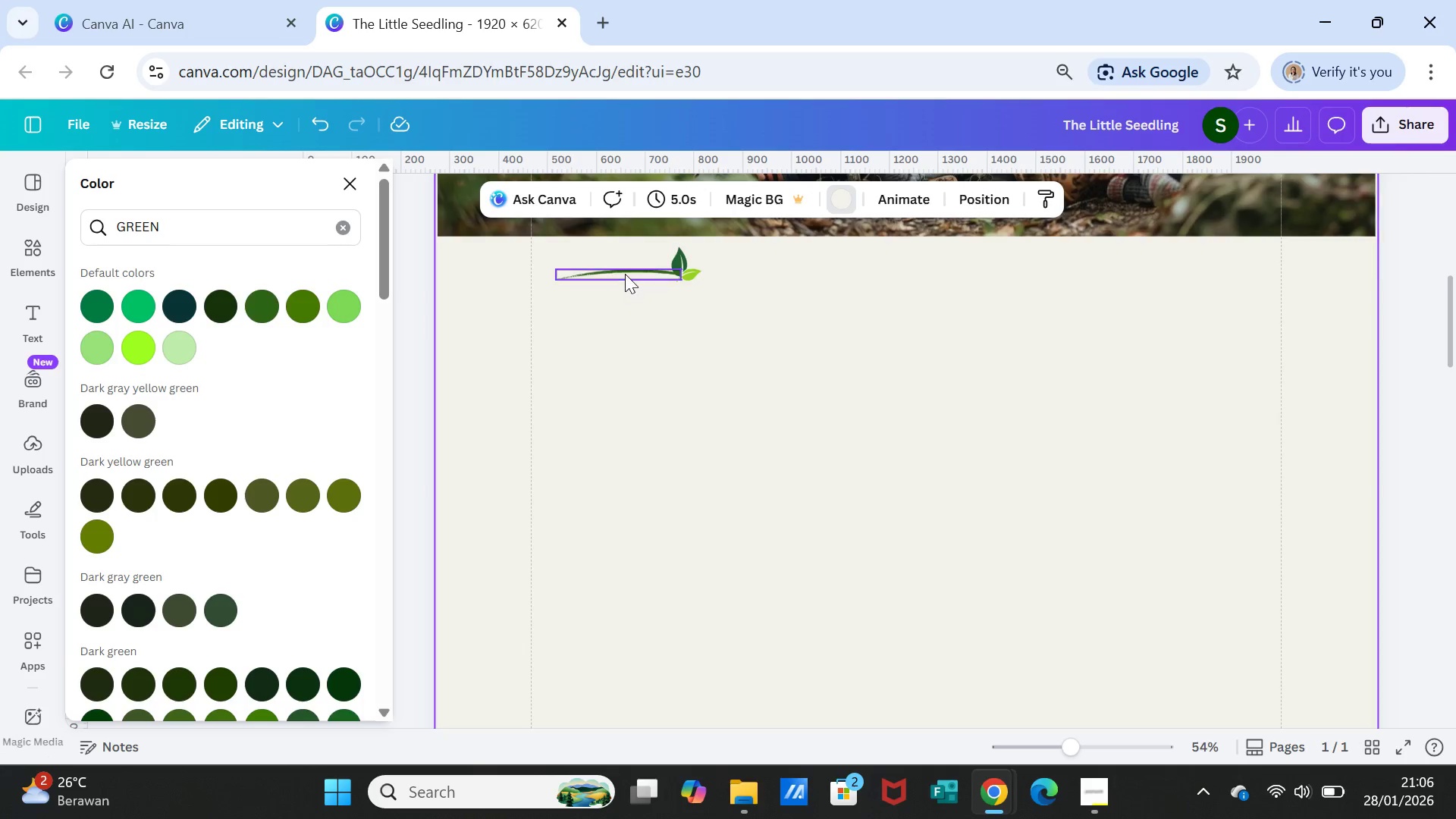 
left_click([625, 274])
 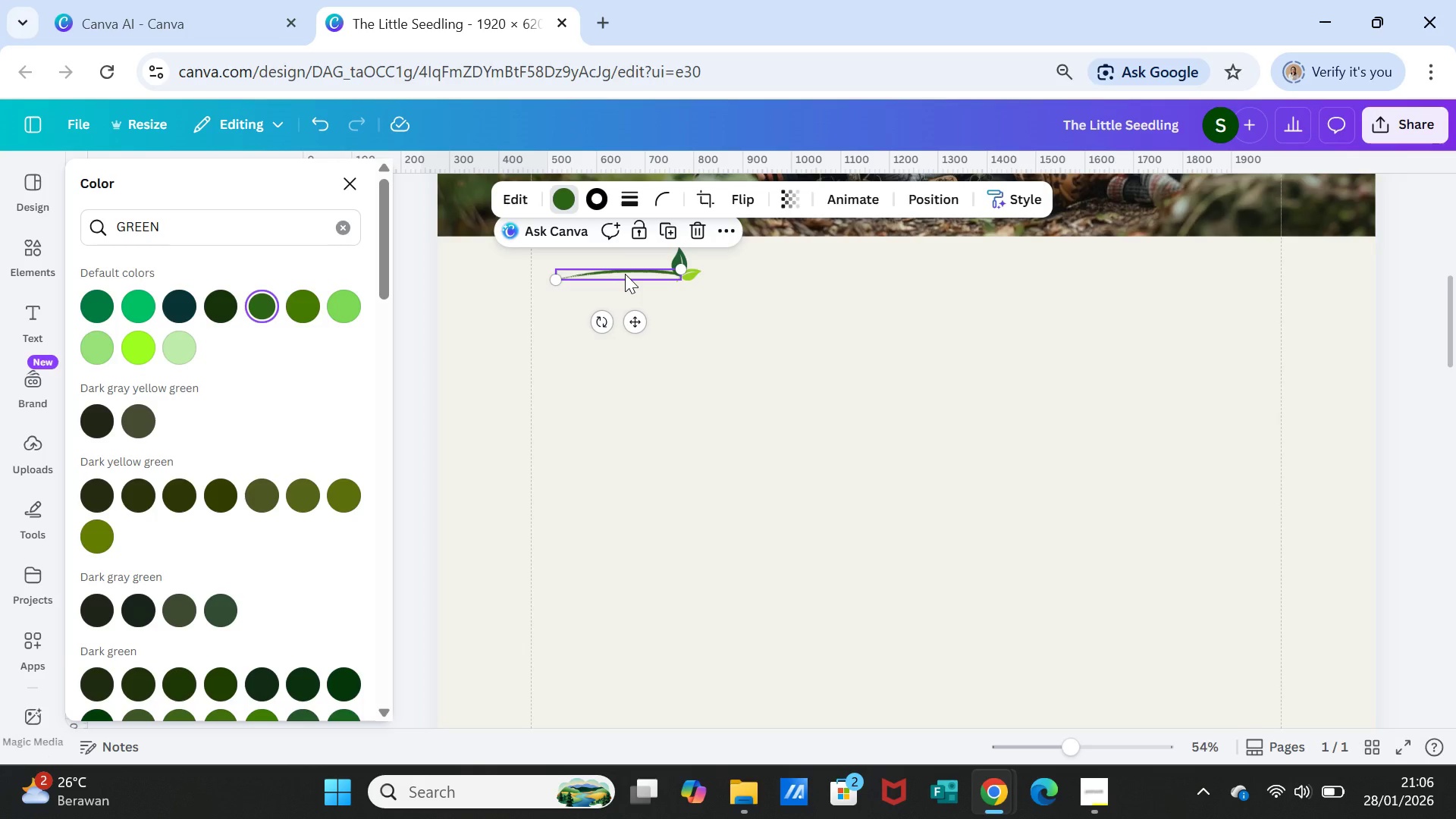 
key(Delete)
 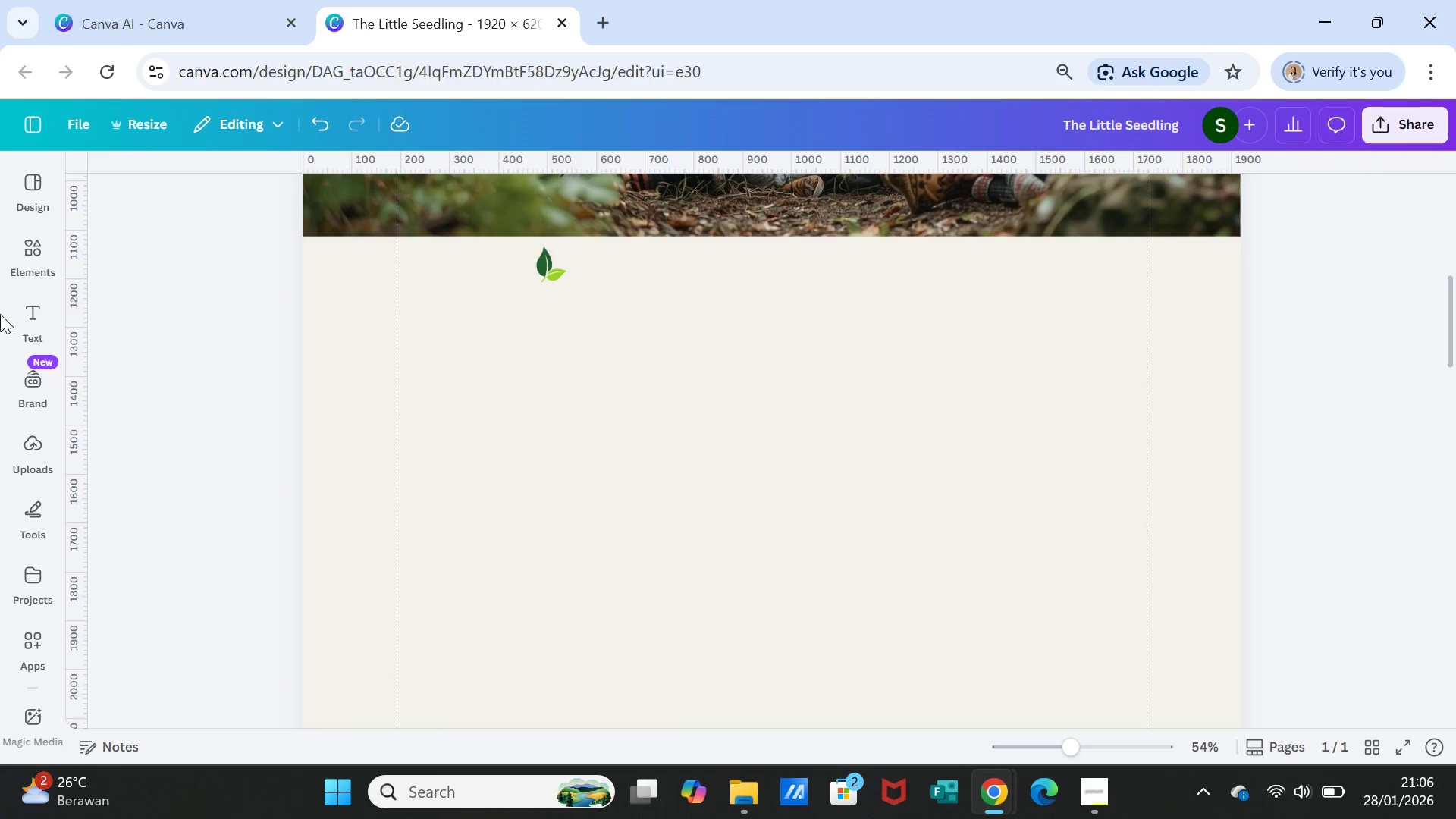 
left_click([30, 249])
 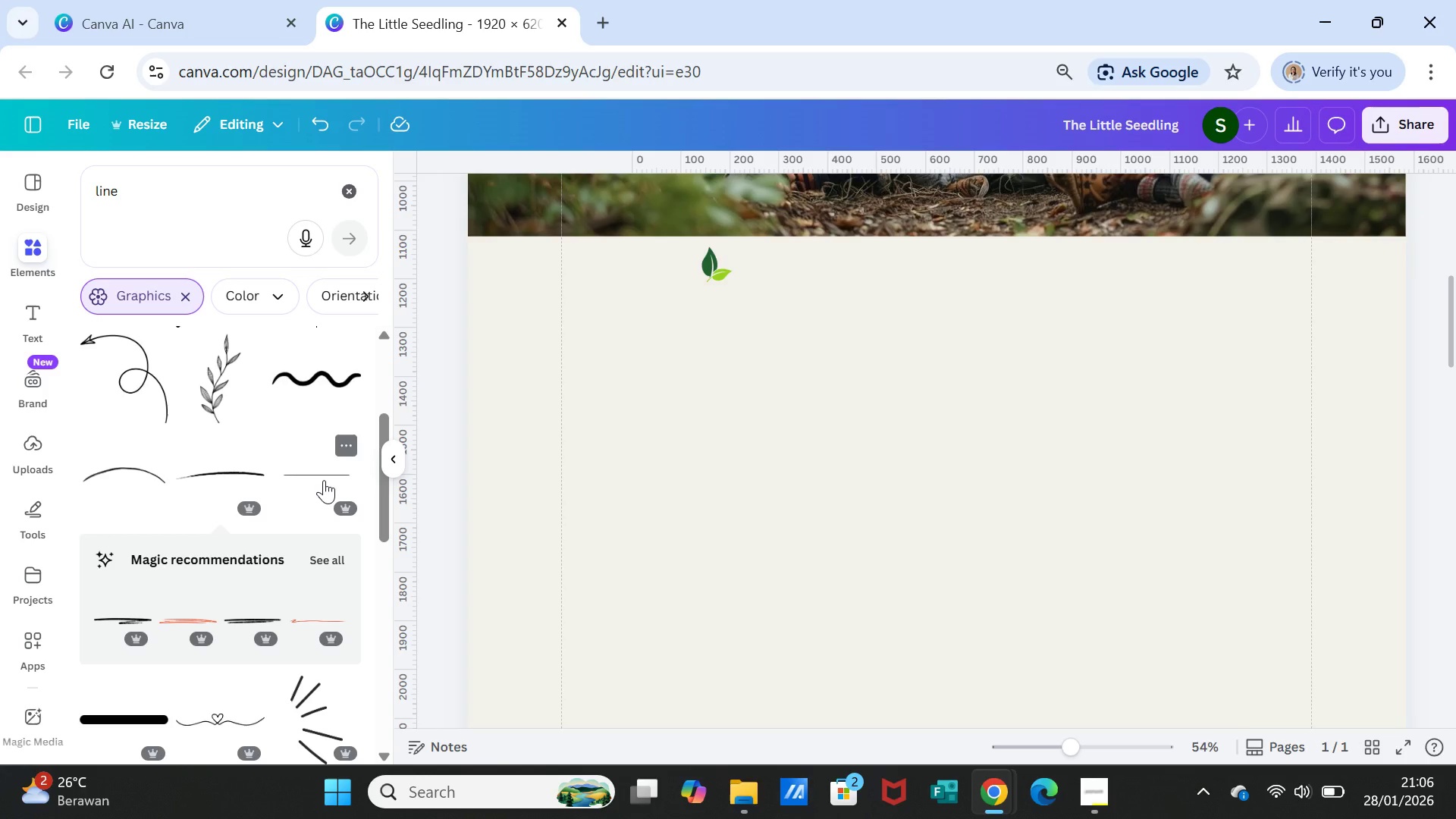 
scroll: coordinate [335, 507], scroll_direction: down, amount: 6.0
 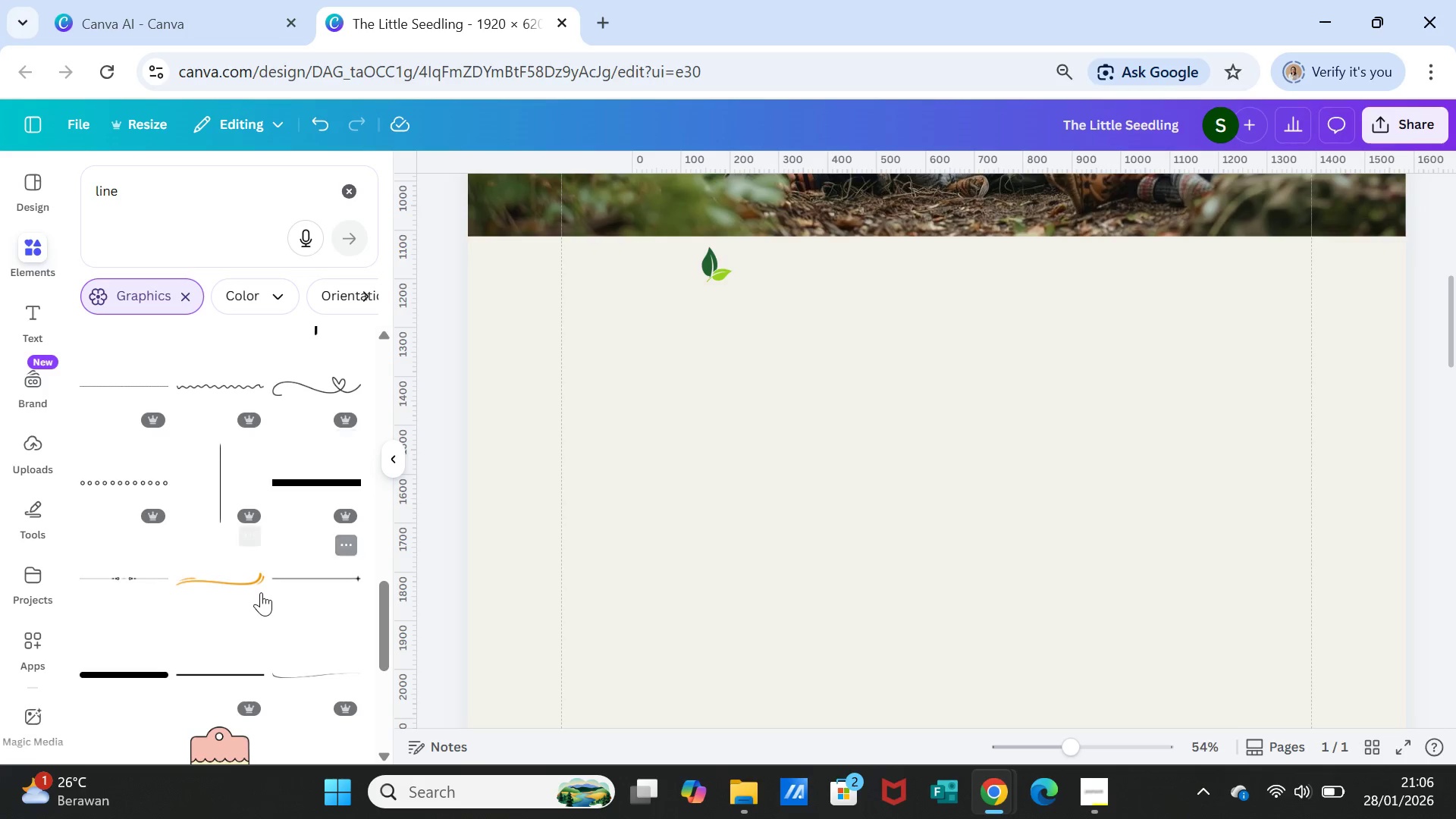 
left_click([243, 577])
 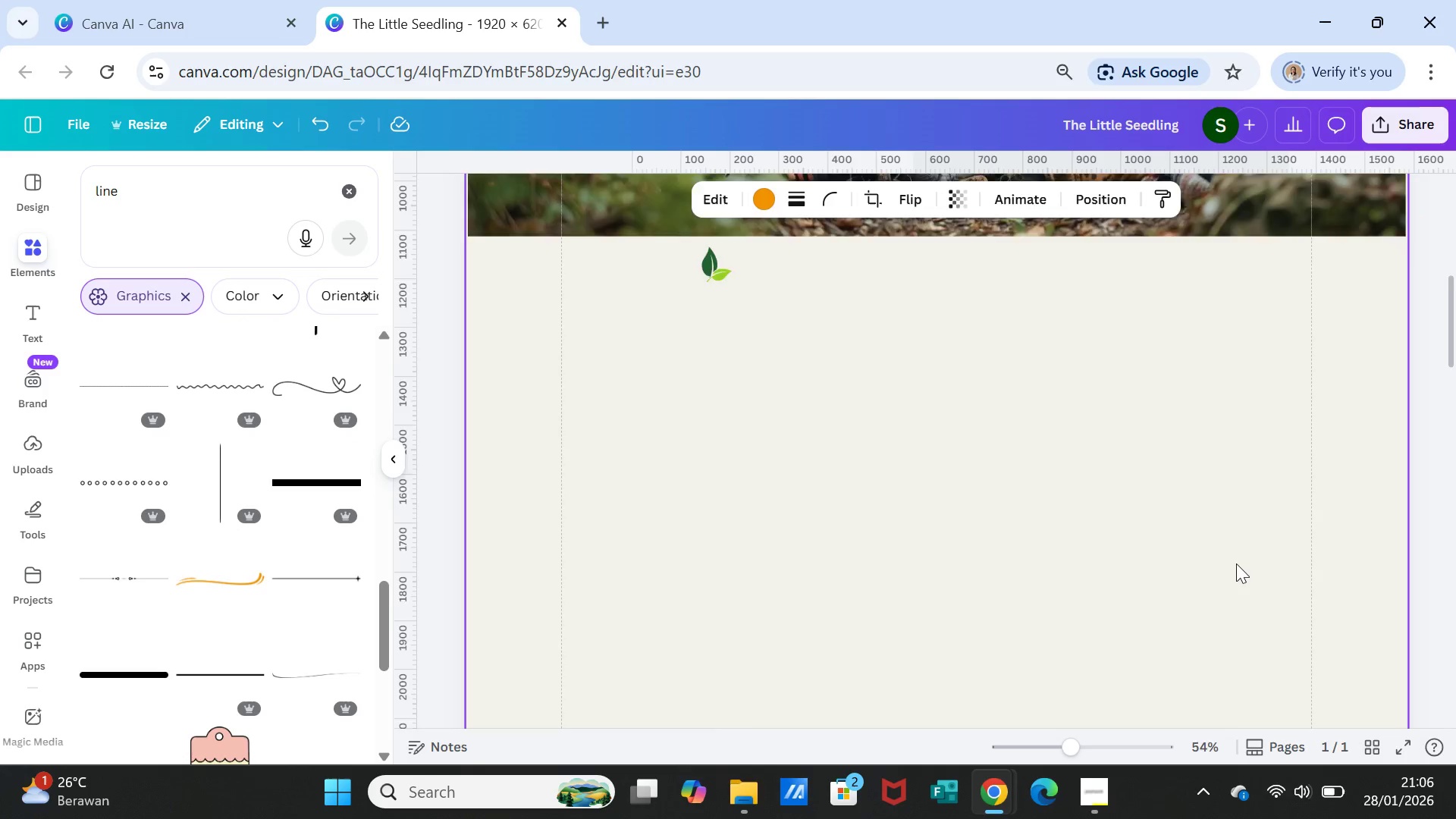 
scroll: coordinate [1236, 563], scroll_direction: down, amount: 7.0
 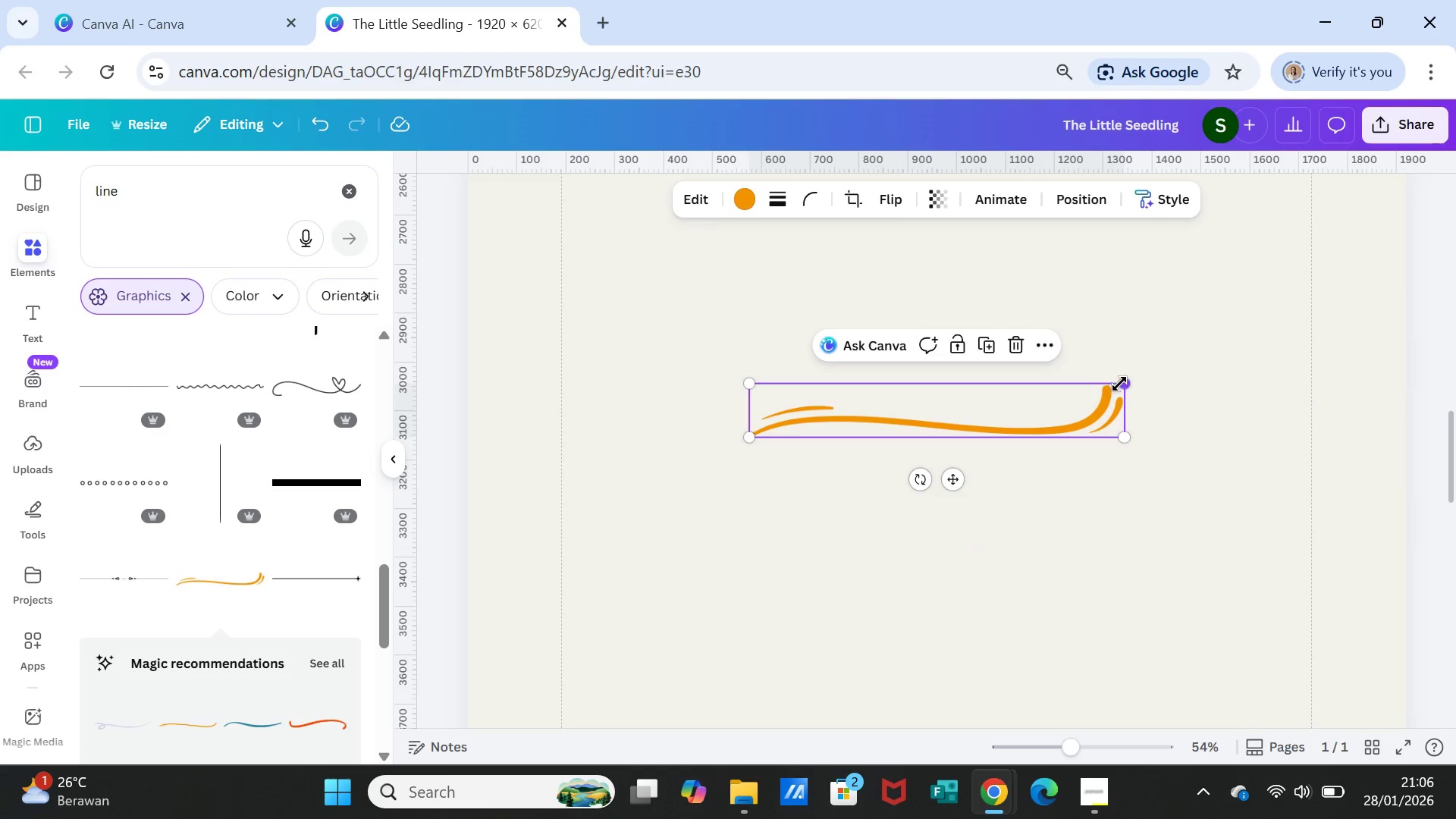 
left_click_drag(start_coordinate=[1120, 386], to_coordinate=[895, 398])
 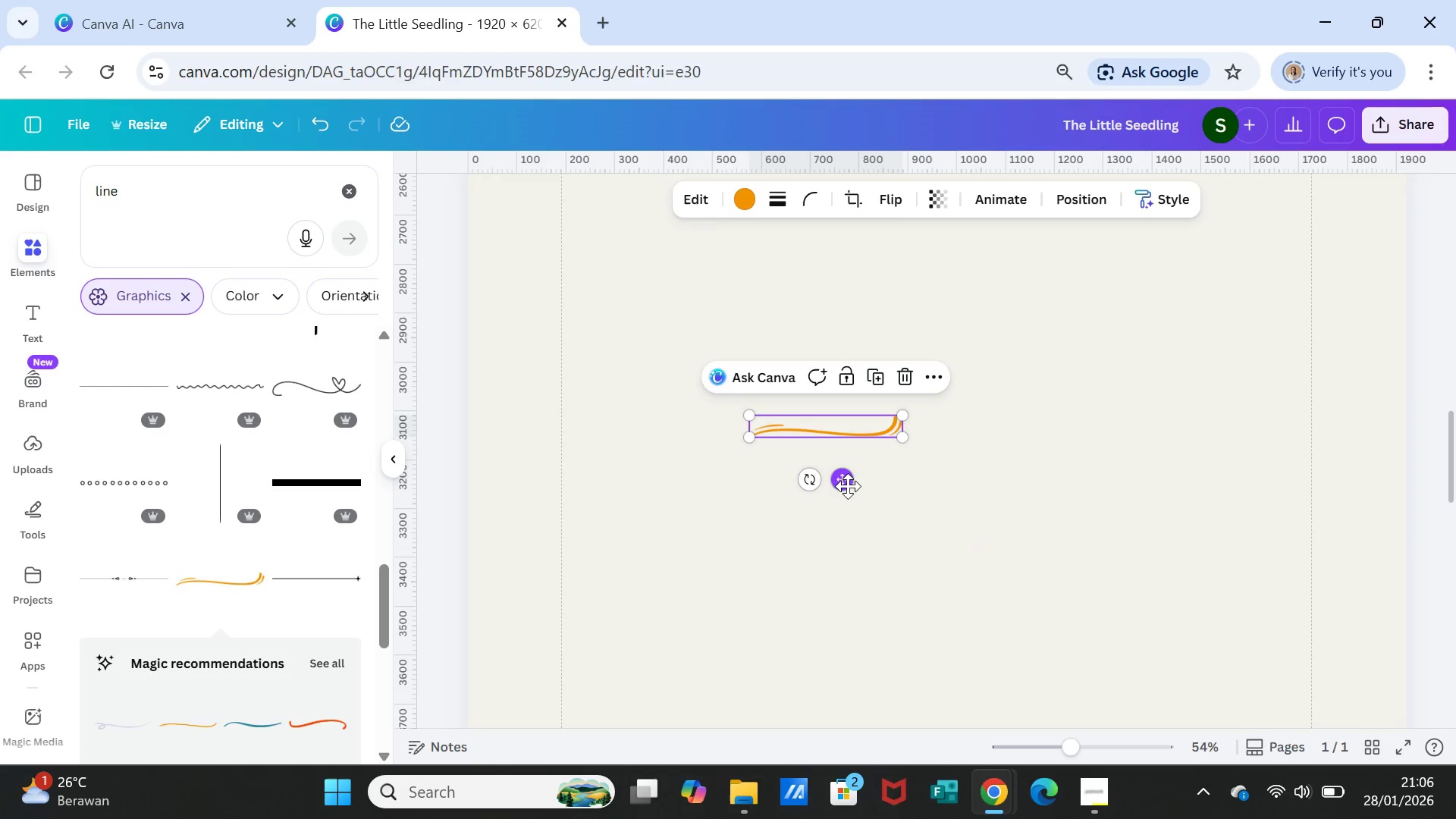 
left_click_drag(start_coordinate=[847, 486], to_coordinate=[651, 447])
 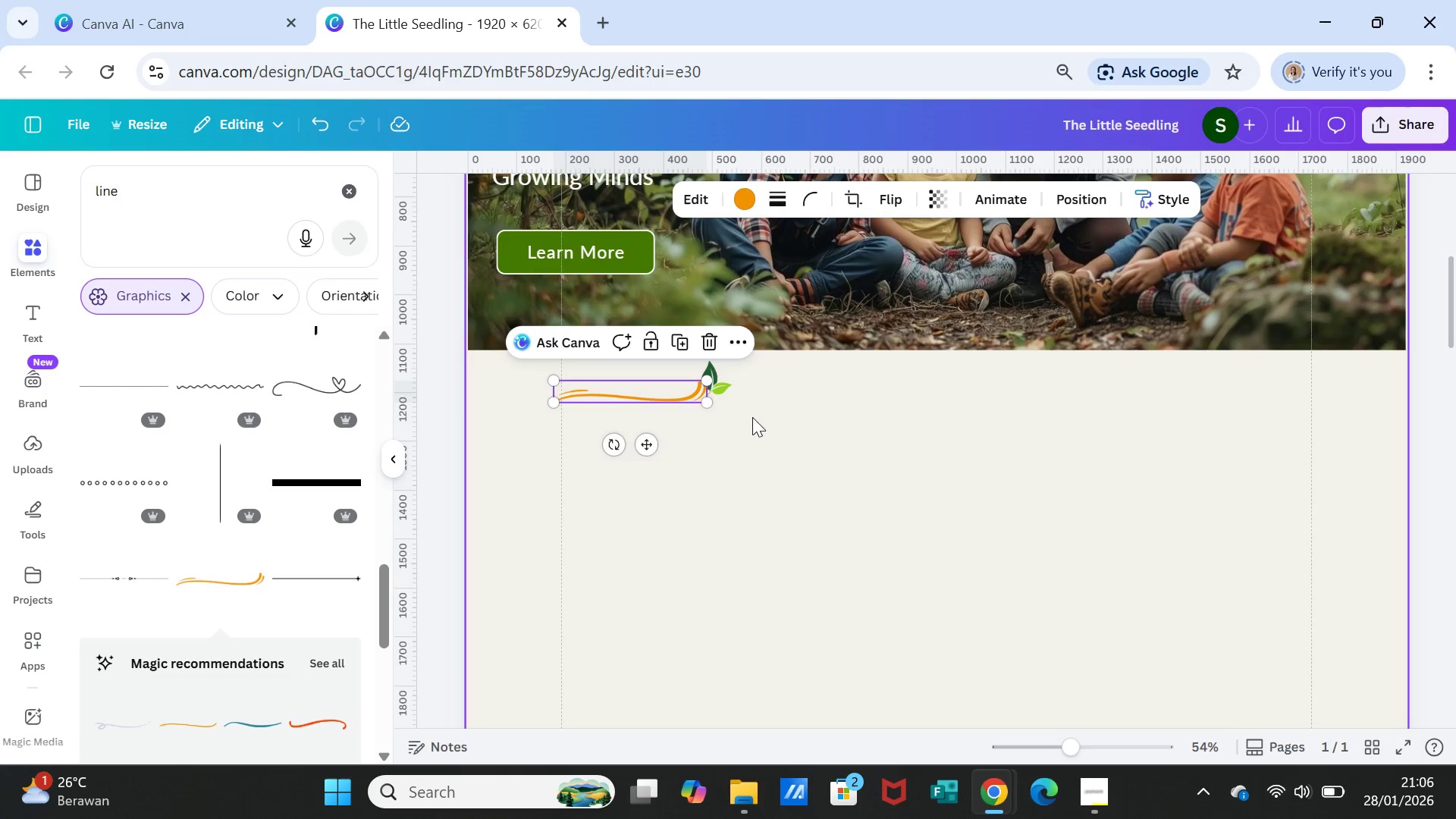 
scroll: coordinate [770, 297], scroll_direction: up, amount: 5.0
 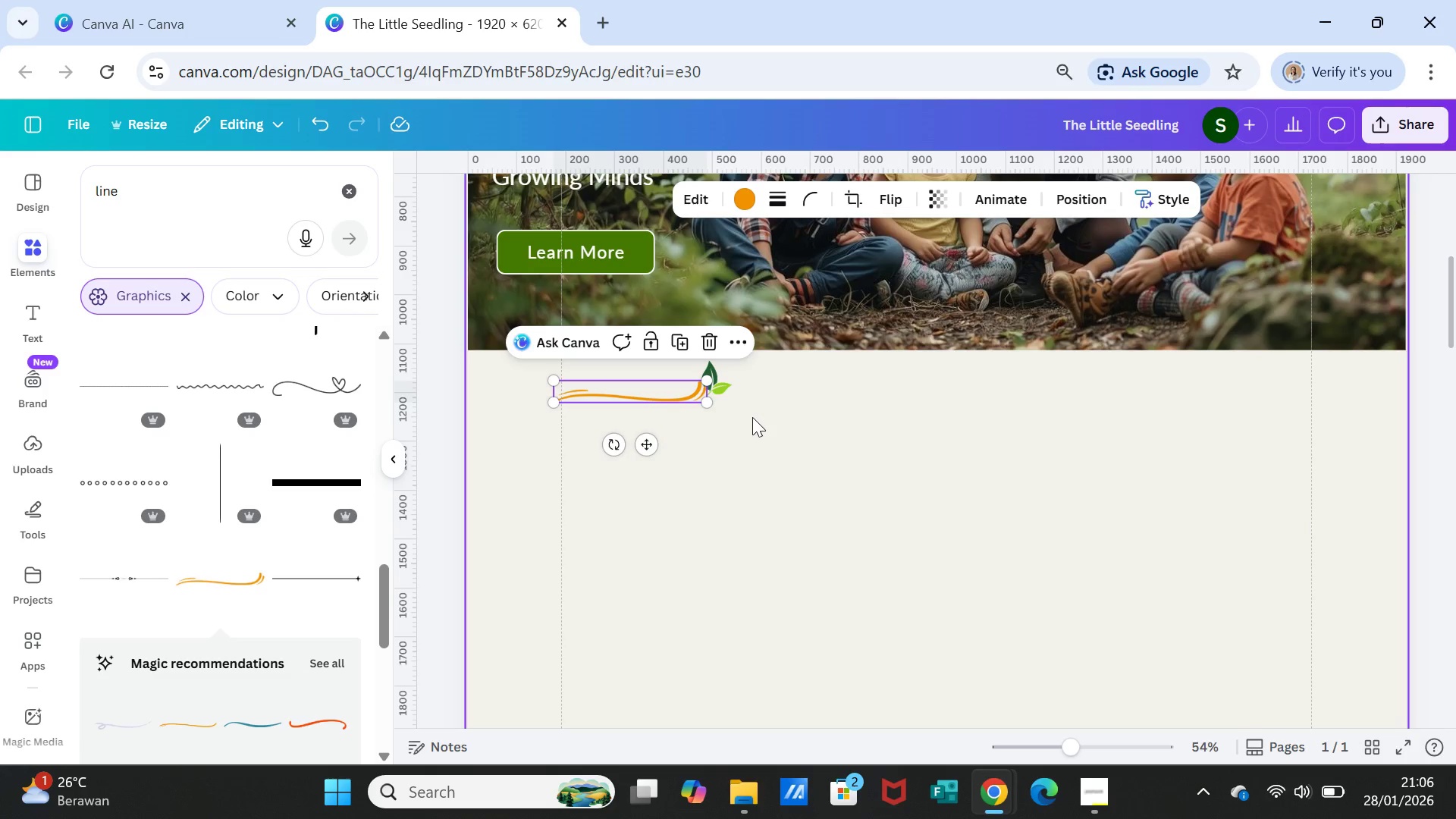 
left_click([689, 394])
 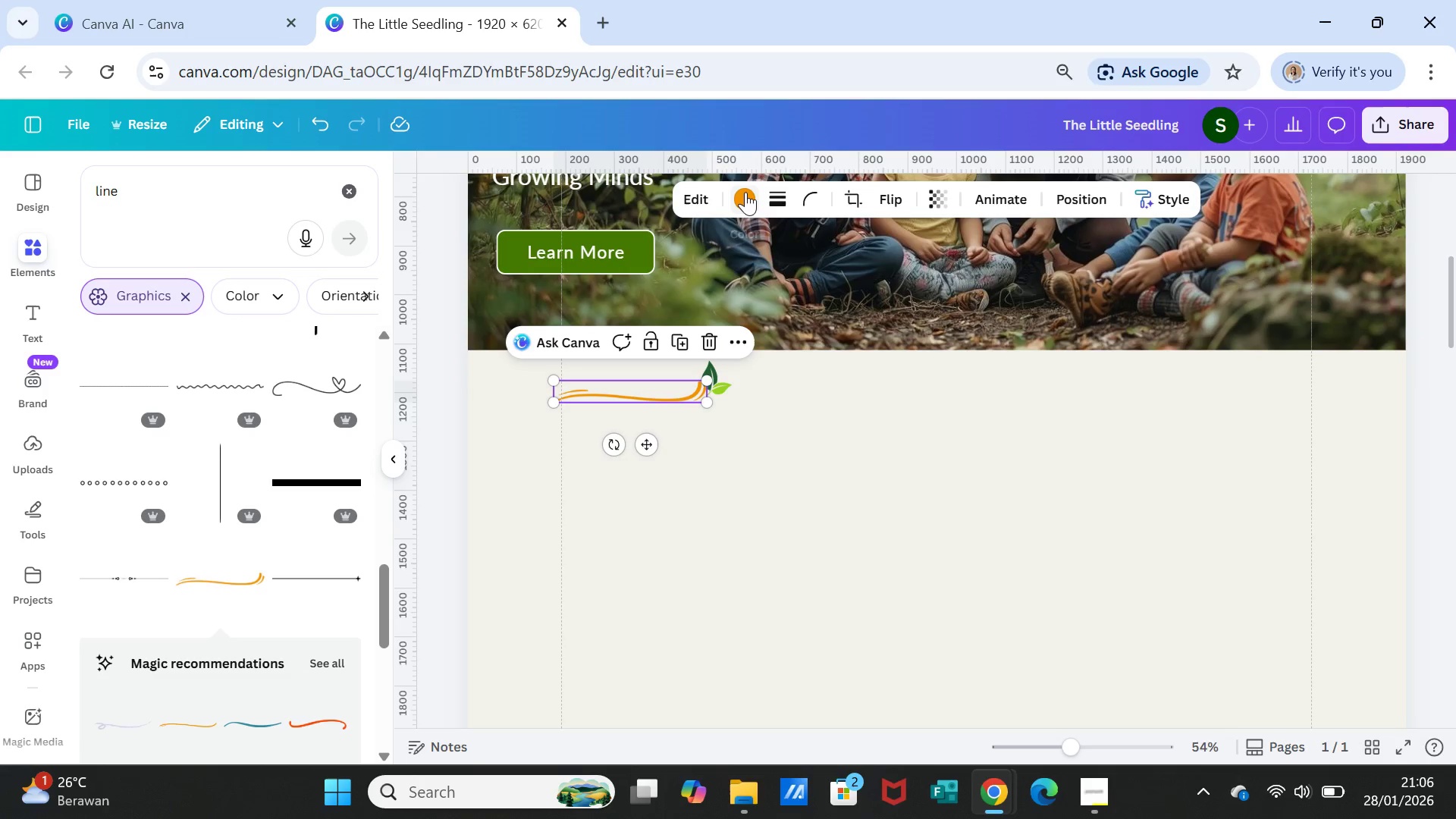 
left_click([745, 192])
 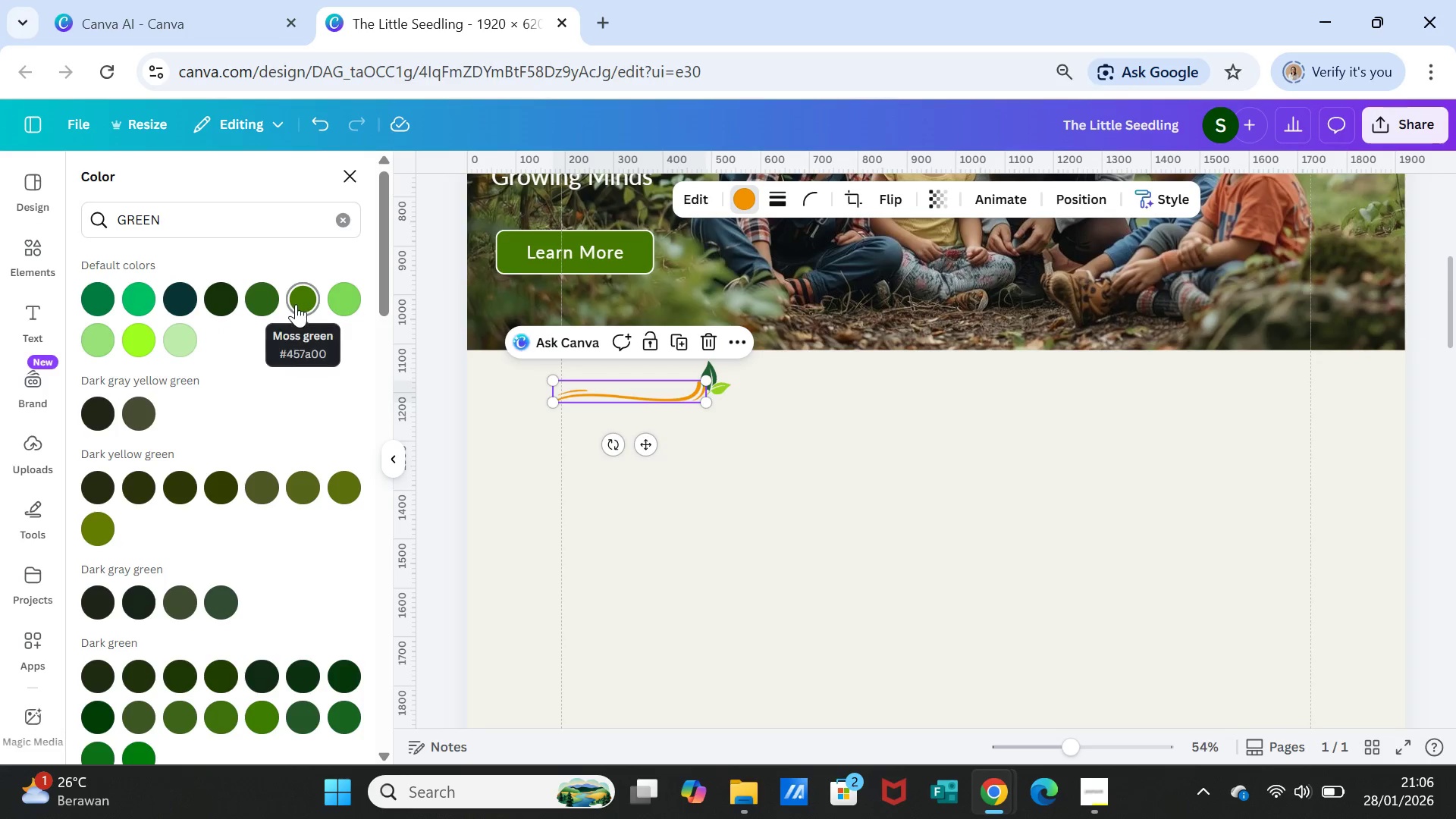 
wait(6.22)
 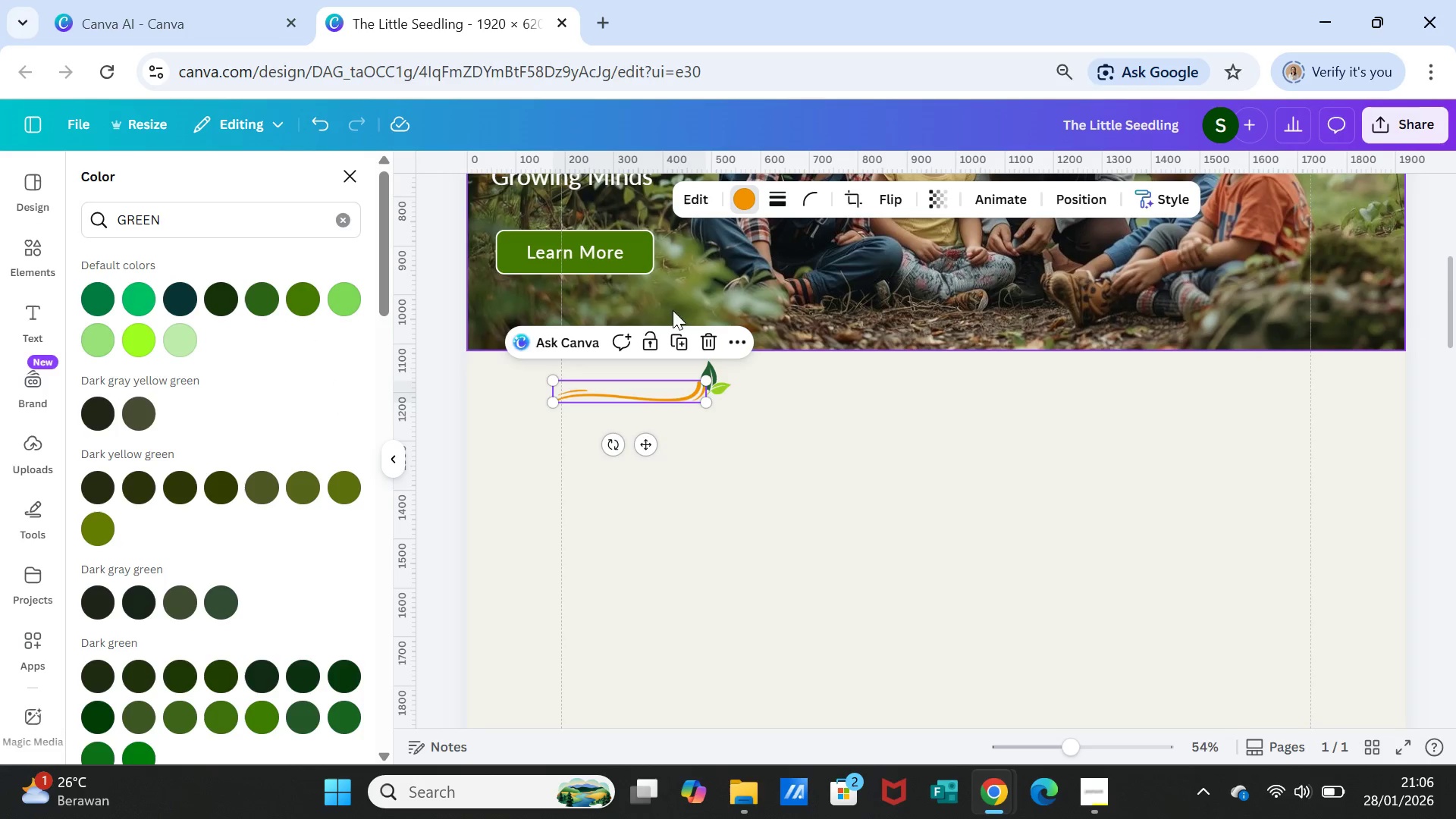 
scroll: coordinate [369, 679], scroll_direction: down, amount: 1.0
 